 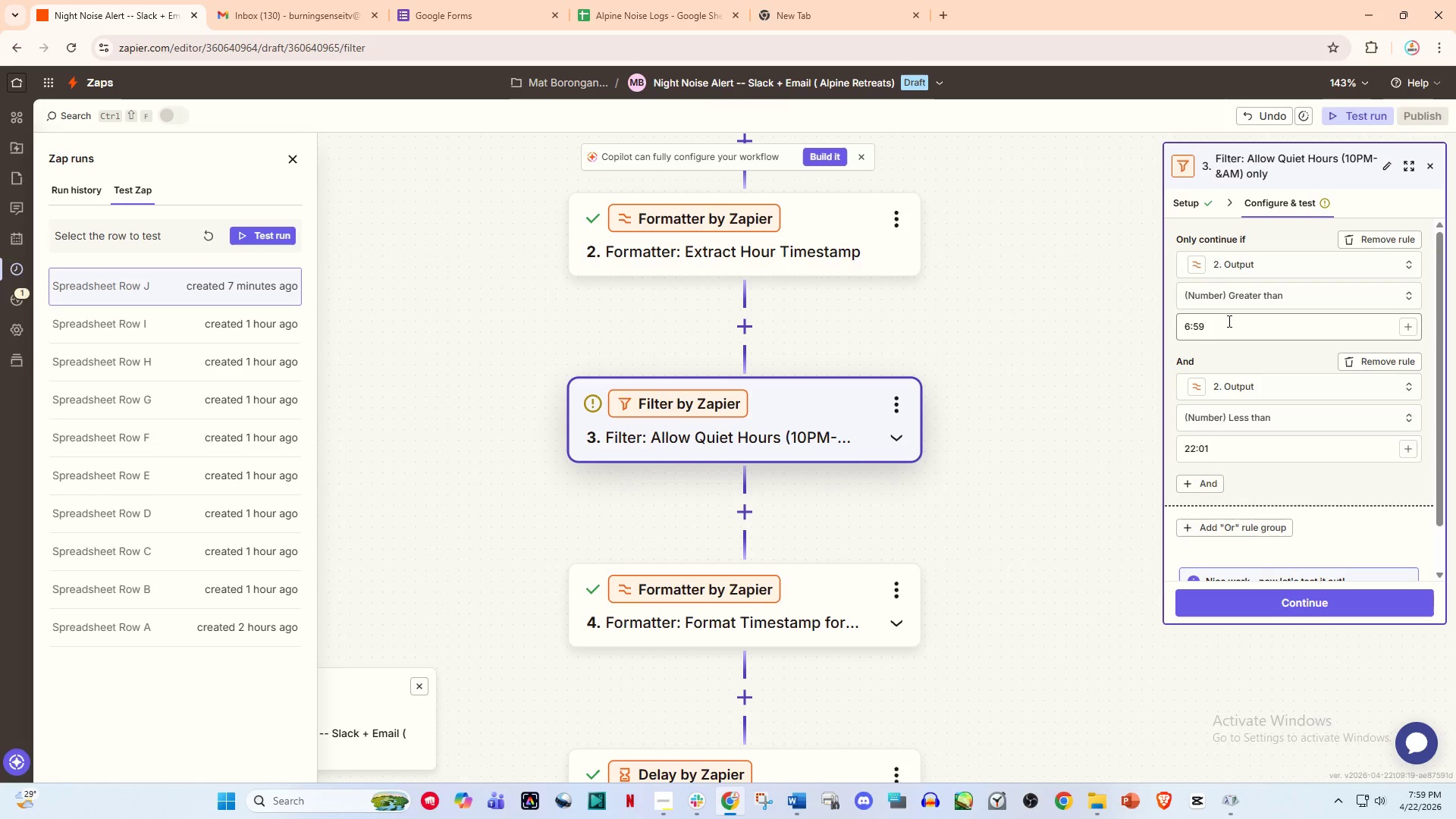 
left_click([1228, 328])
 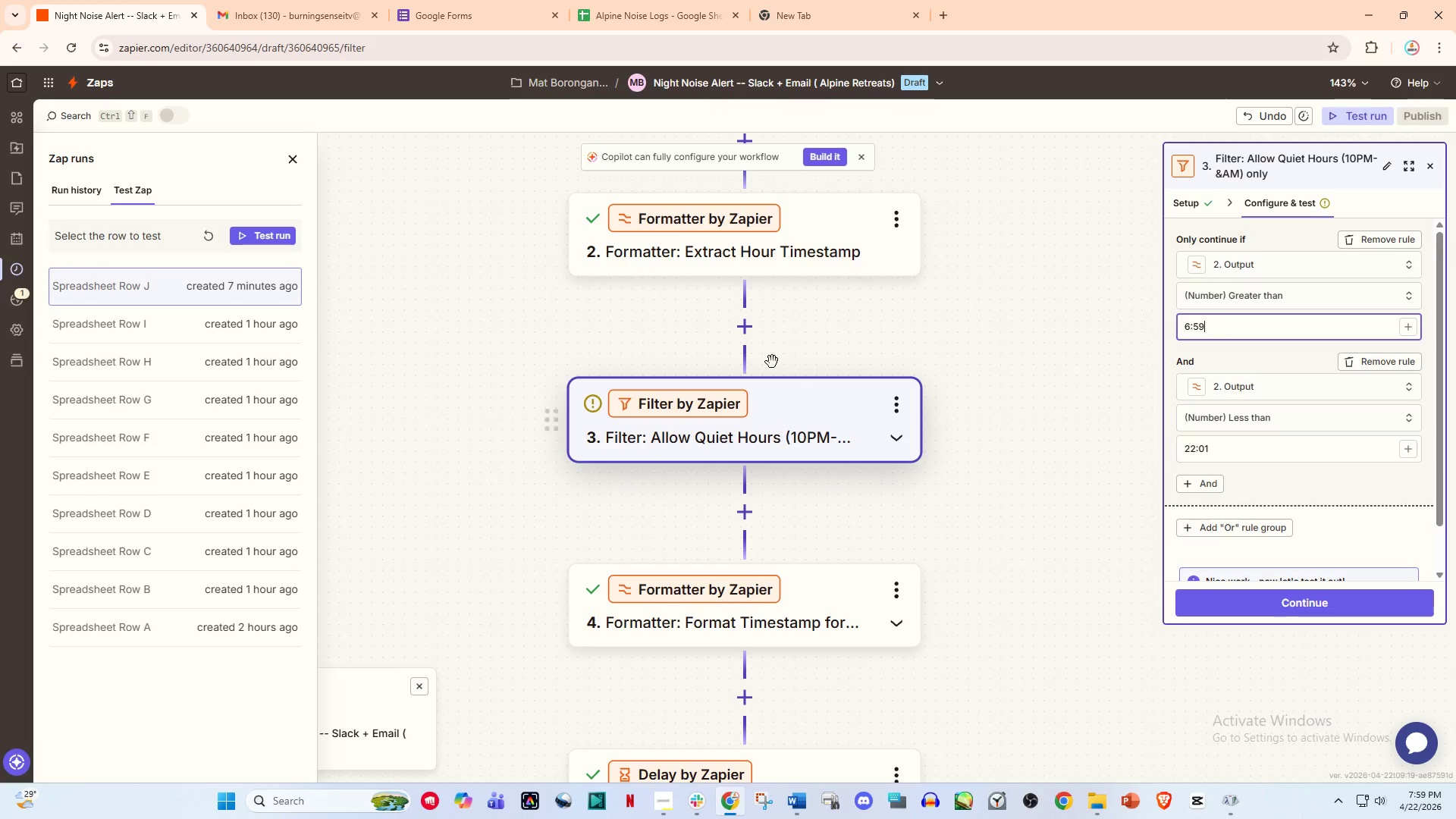 
left_click([783, 265])
 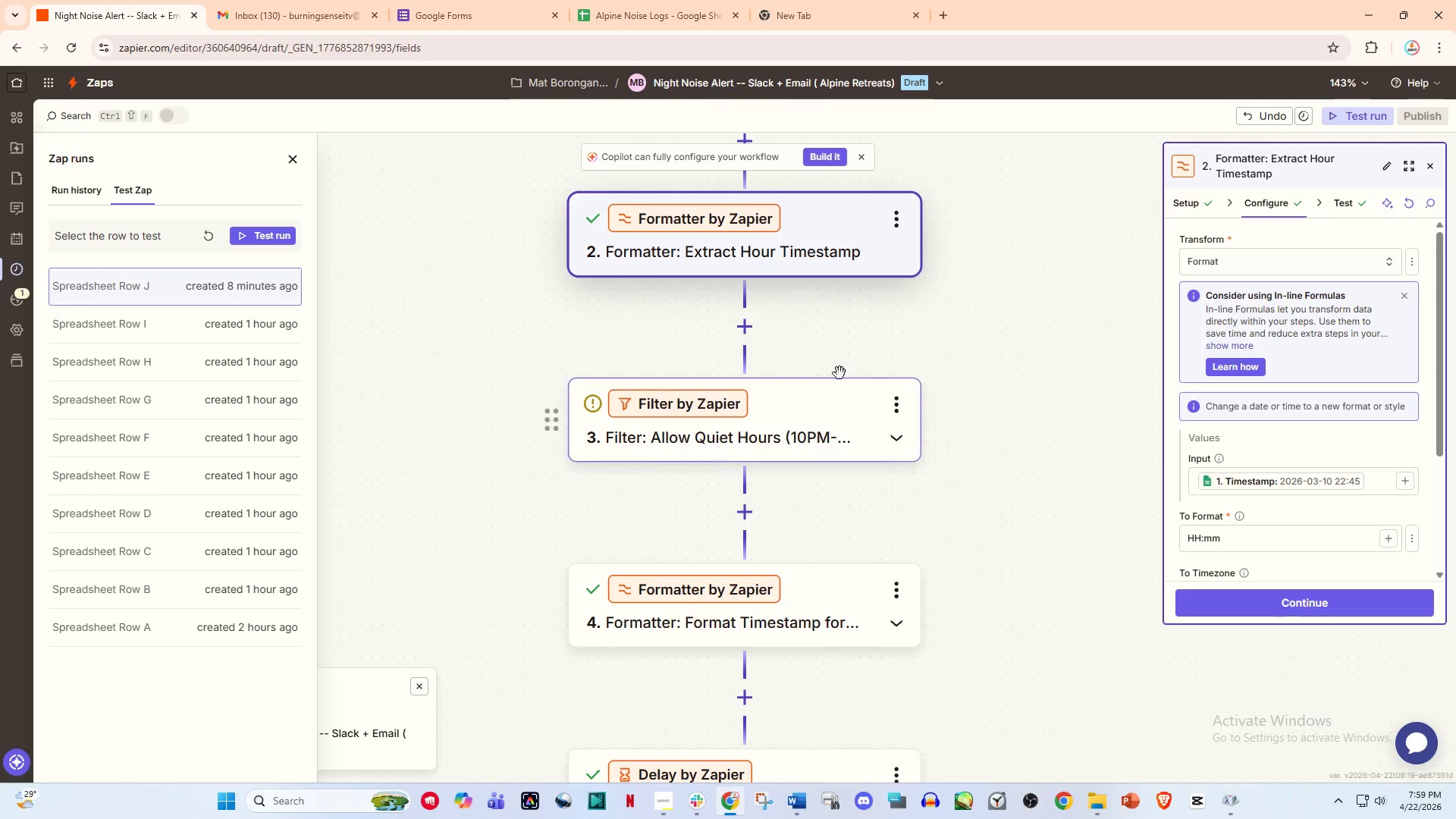 
wait(5.14)
 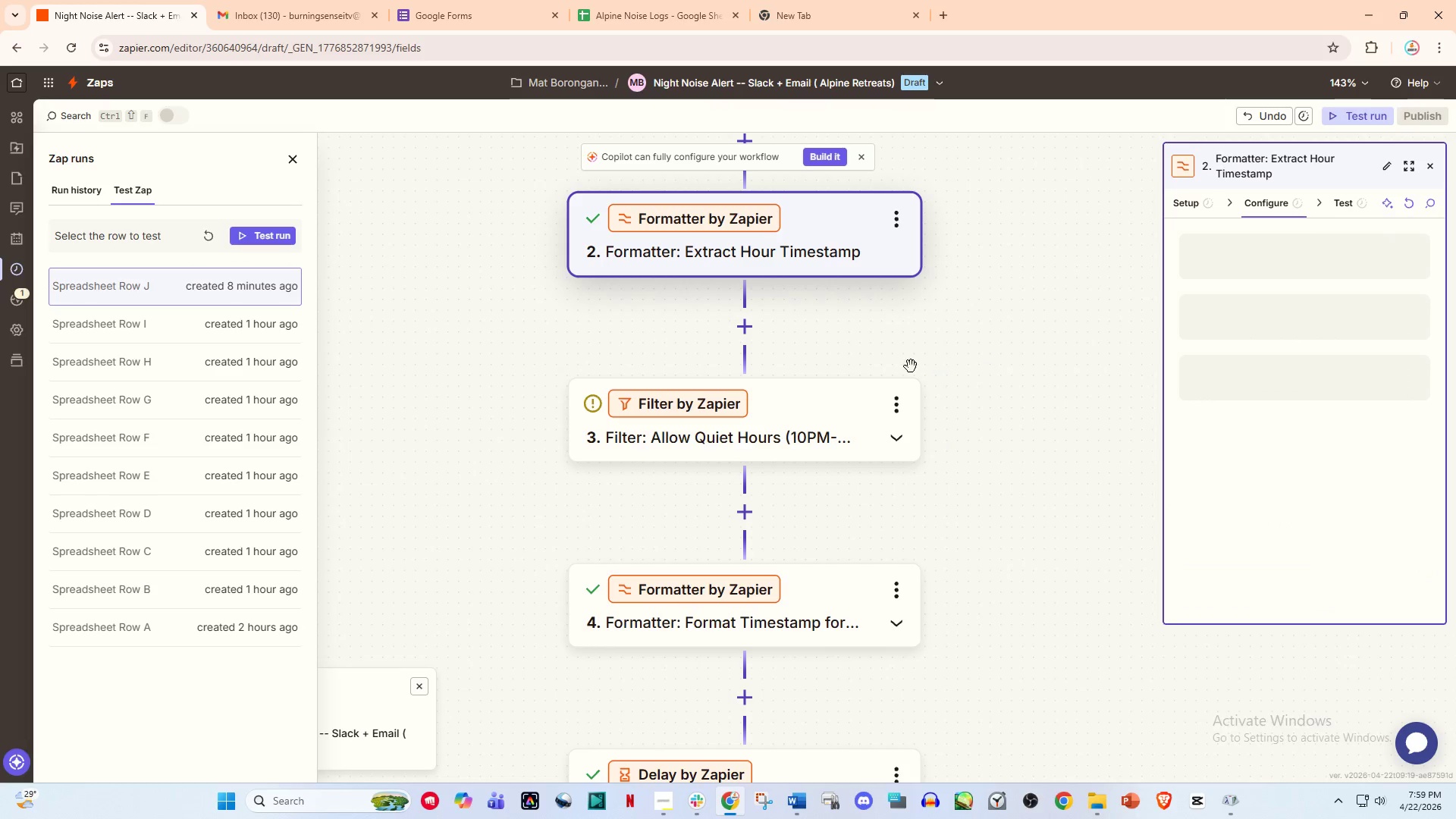 
scroll: coordinate [841, 389], scroll_direction: down, amount: 11.0
 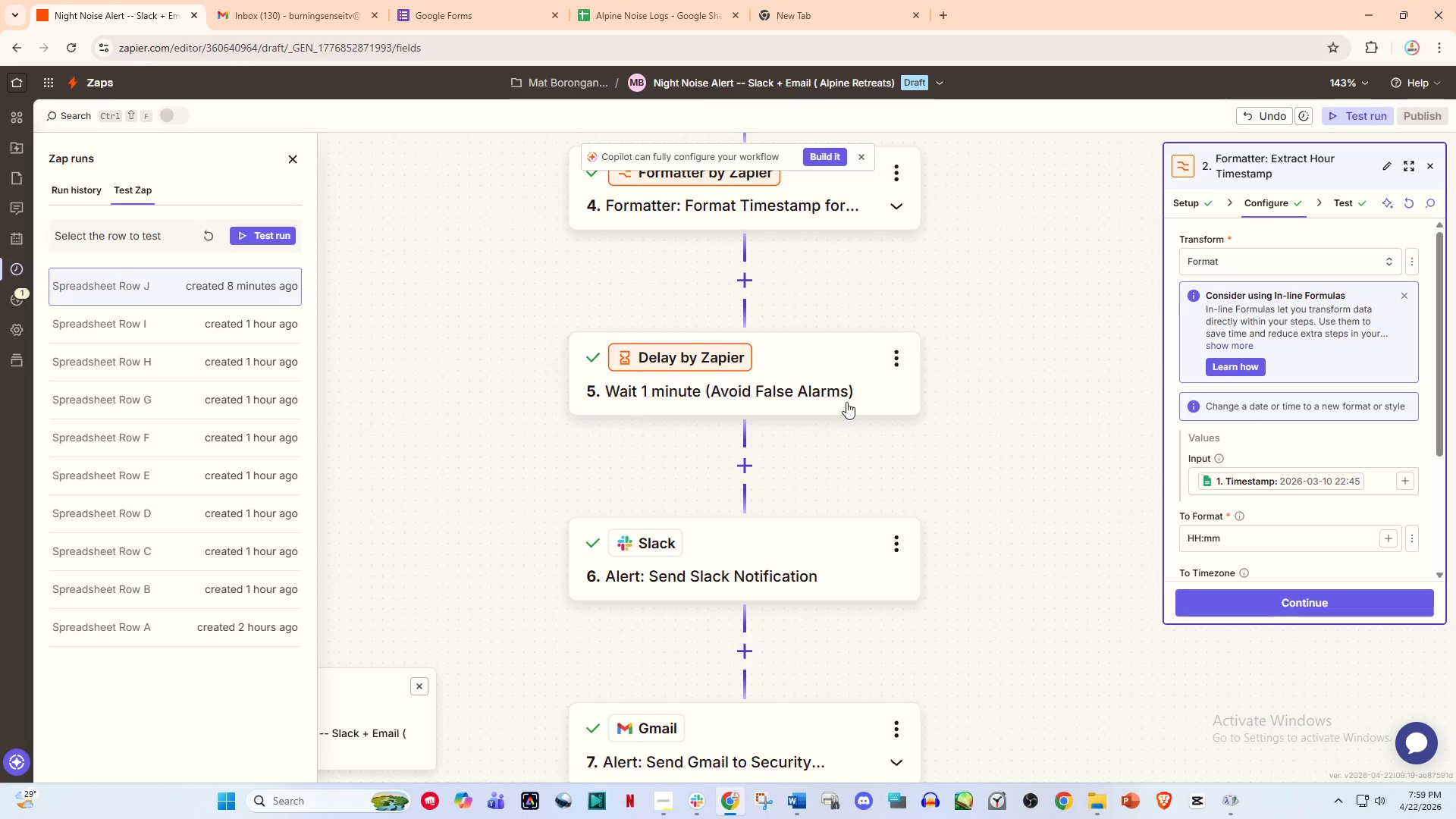 
scroll: coordinate [855, 375], scroll_direction: up, amount: 3.0
 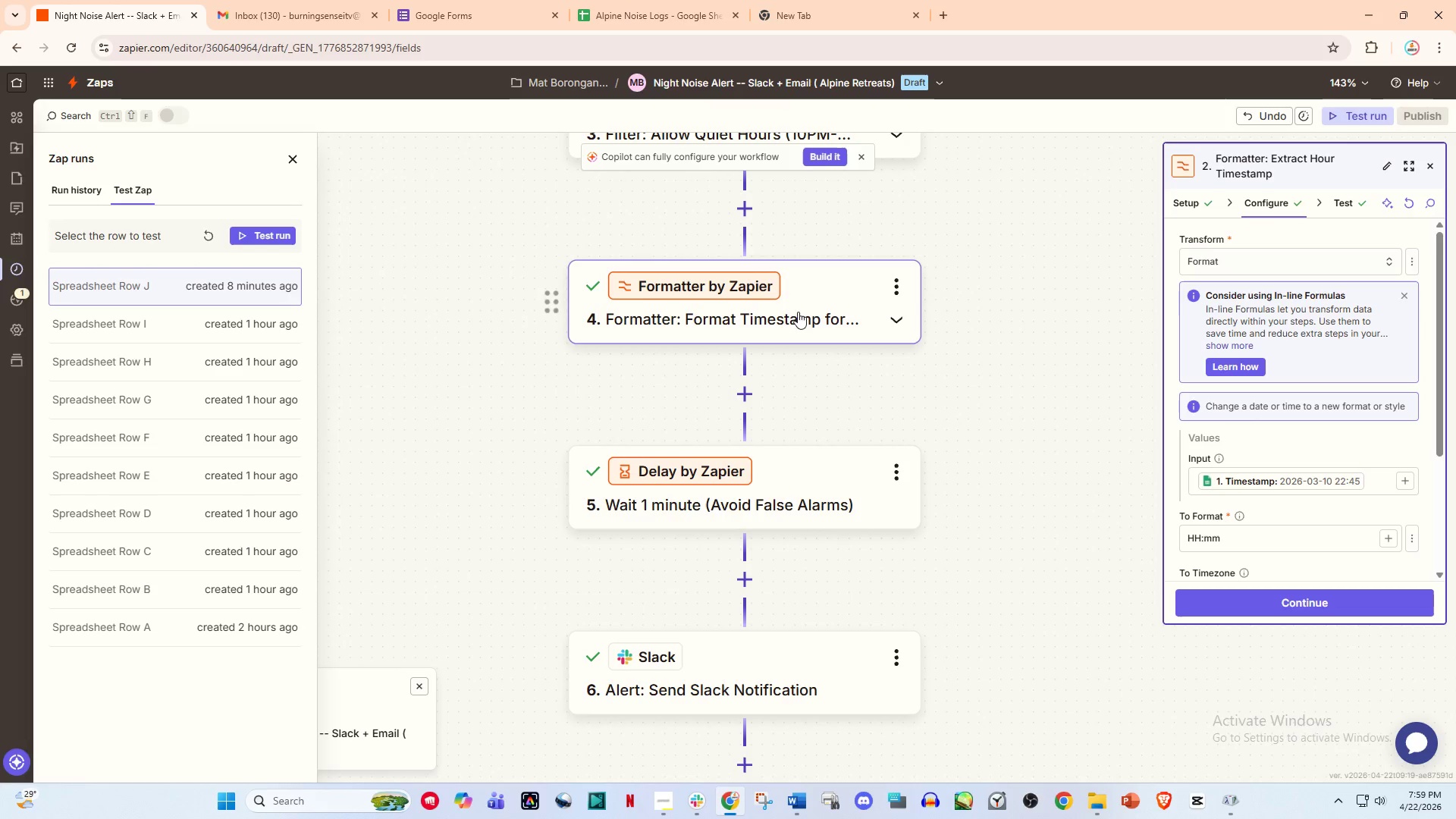 
left_click([800, 311])
 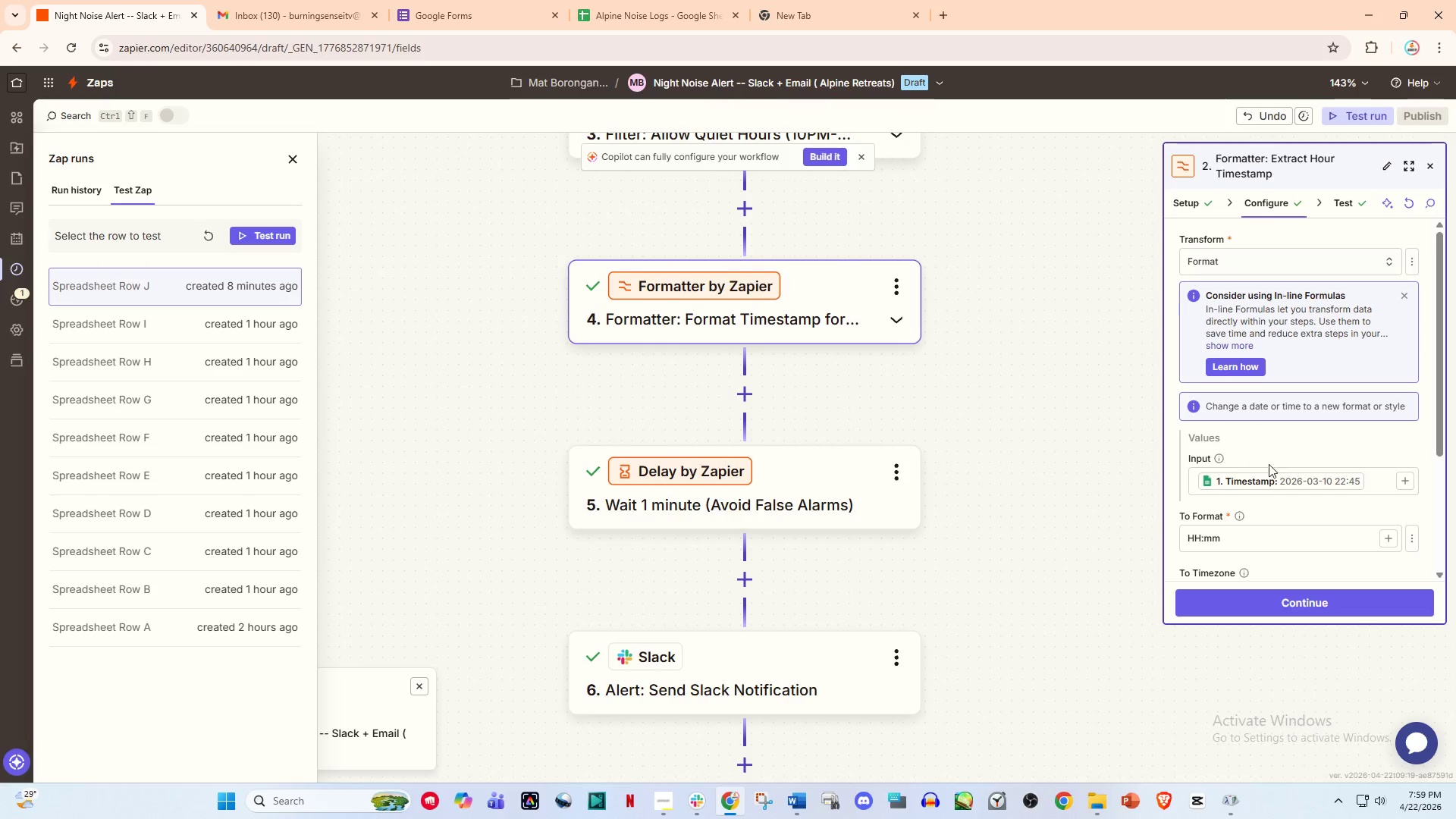 
scroll: coordinate [1276, 469], scroll_direction: down, amount: 6.0
 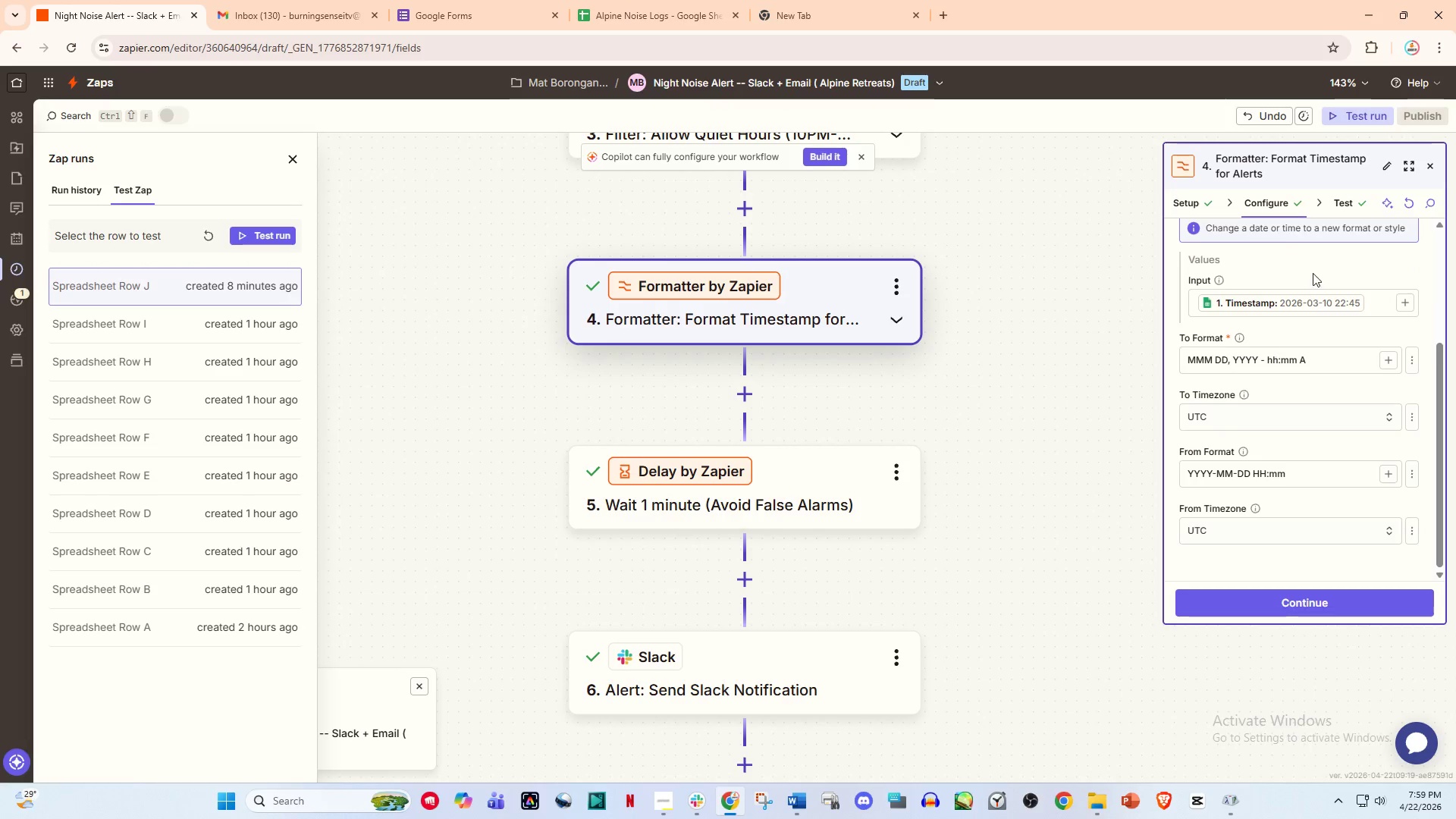 
scroll: coordinate [1296, 312], scroll_direction: up, amount: 3.0
 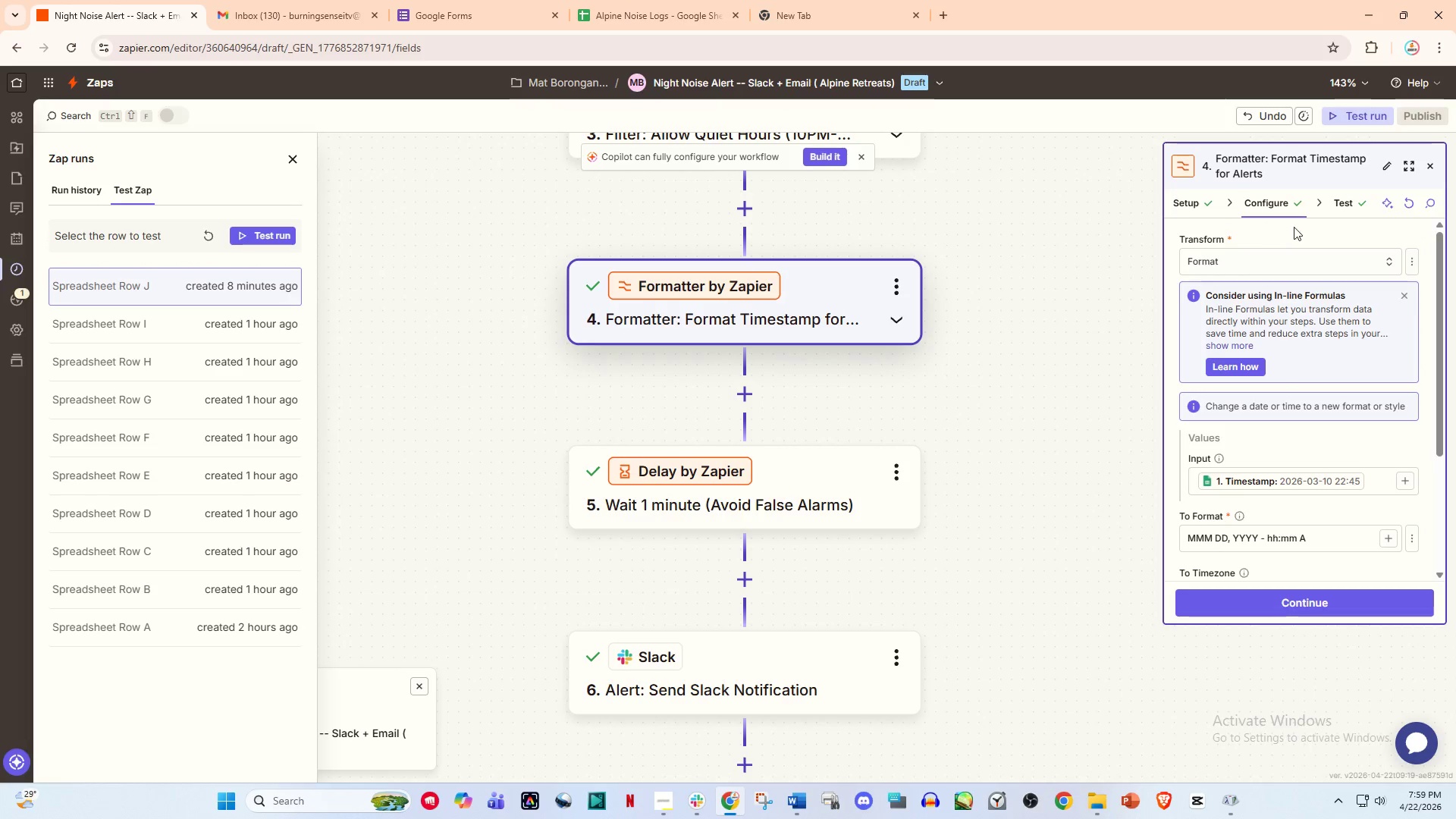 
left_click([1349, 205])
 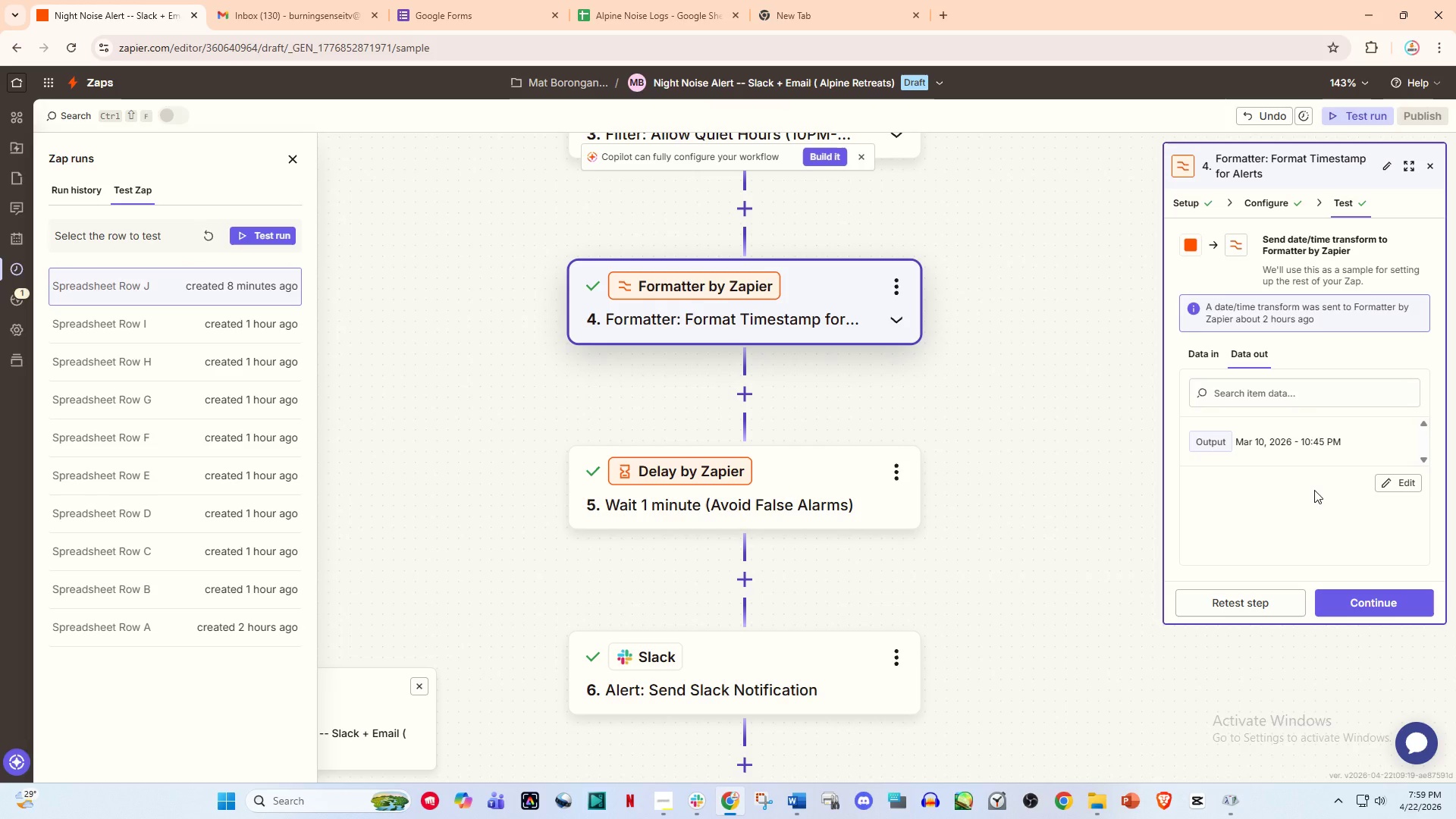 
wait(10.28)
 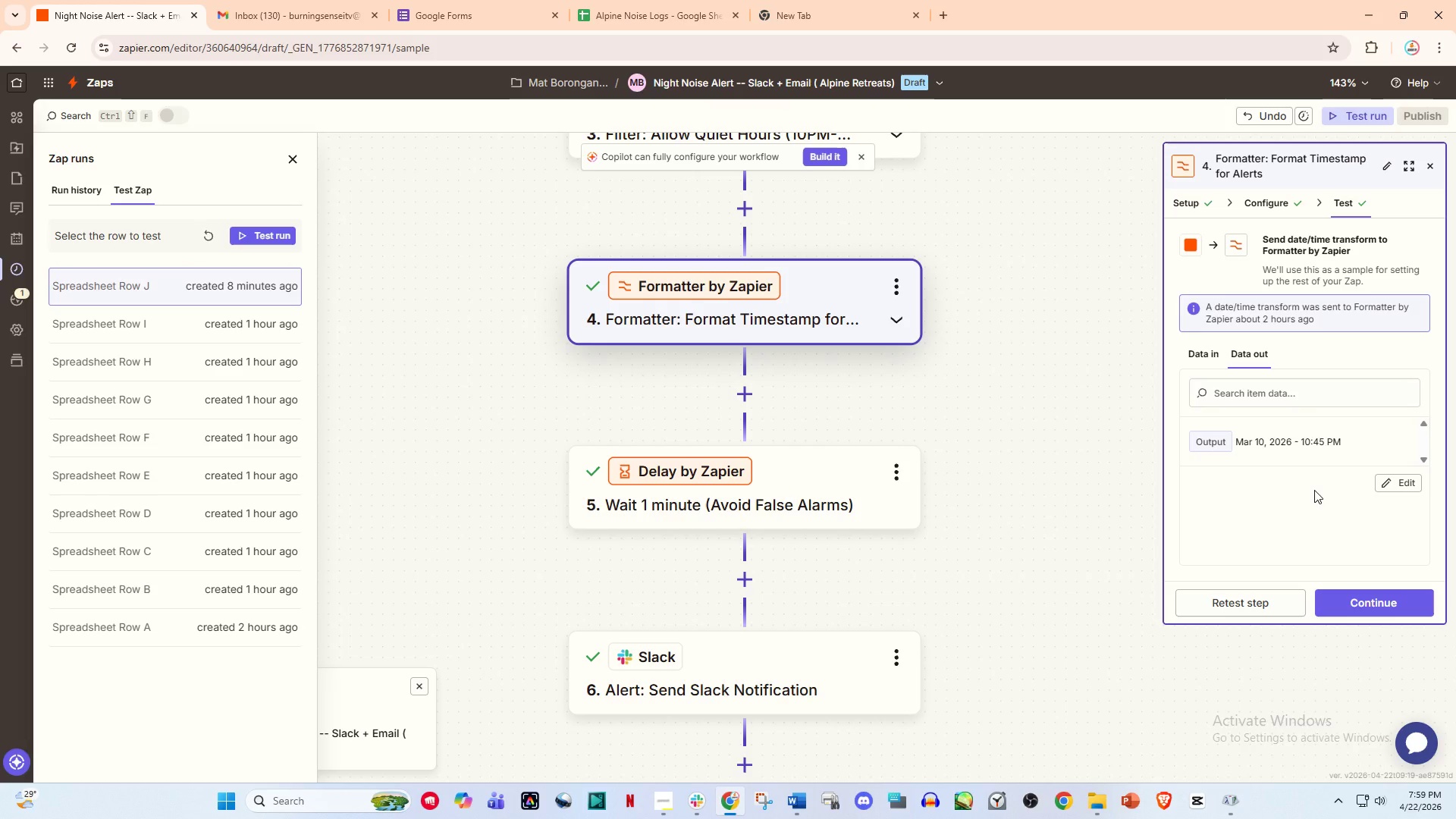 
scroll: coordinate [940, 344], scroll_direction: up, amount: 12.0
 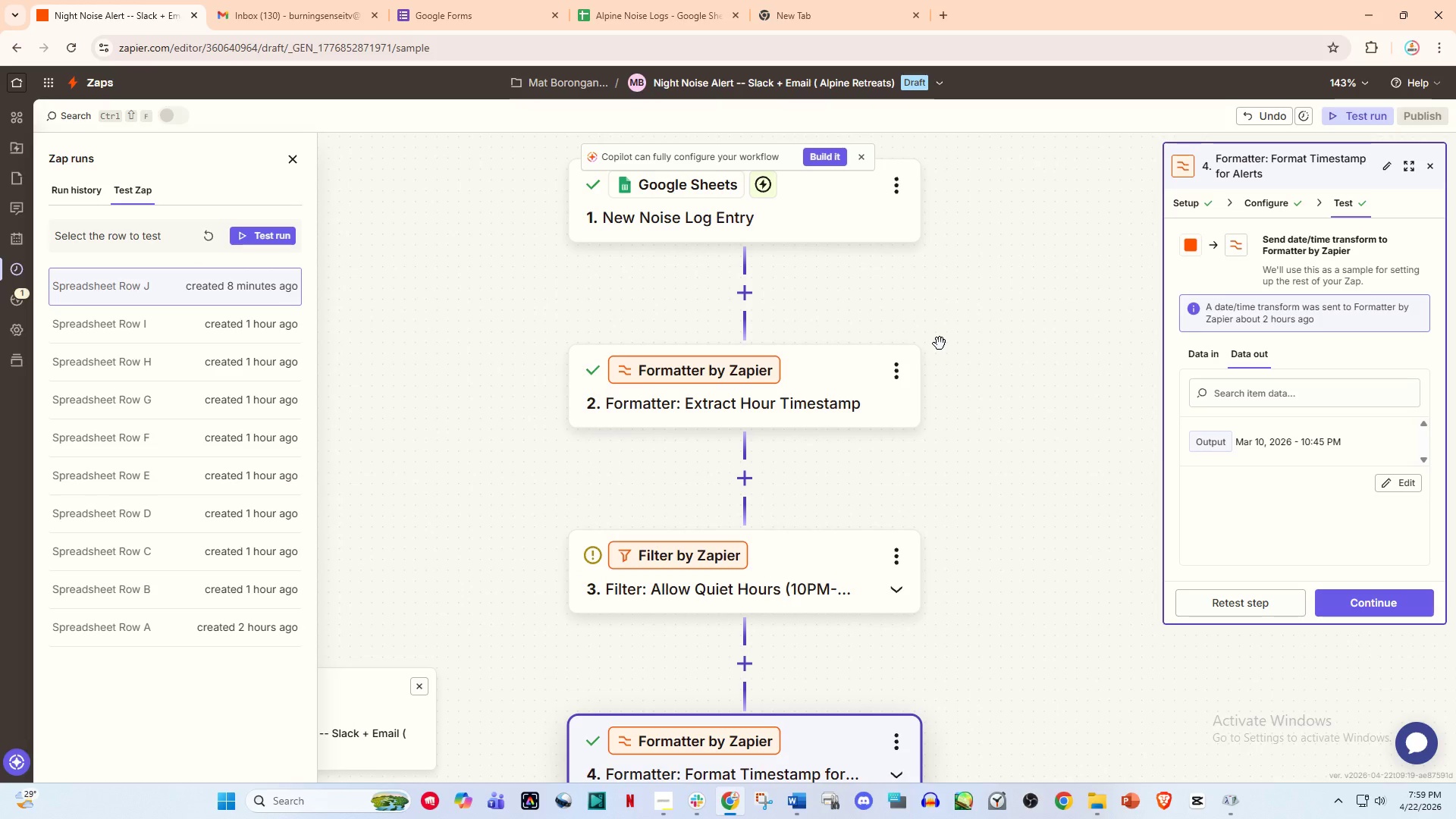 
left_click([767, 225])
 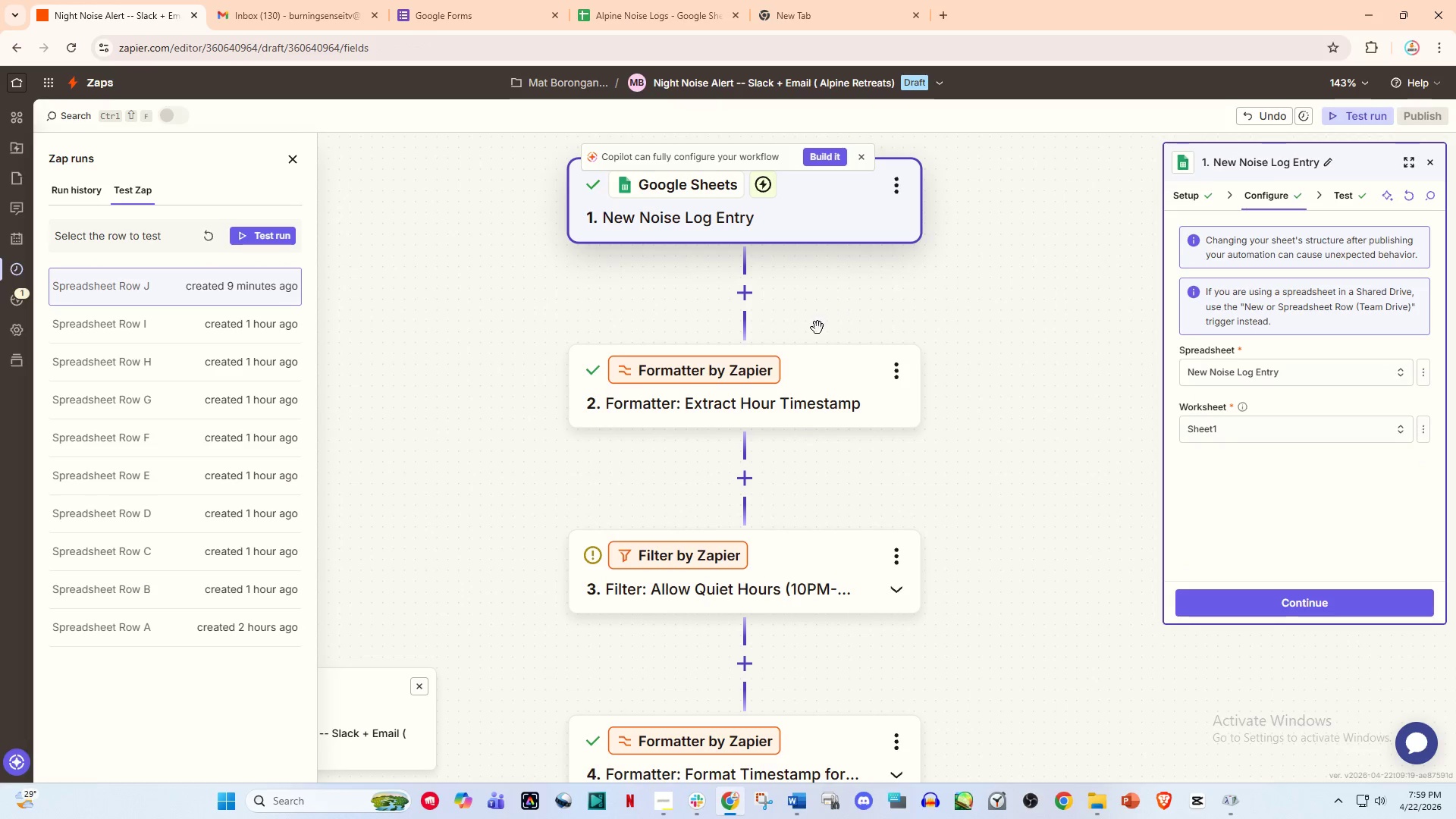 
mouse_move([740, 304])
 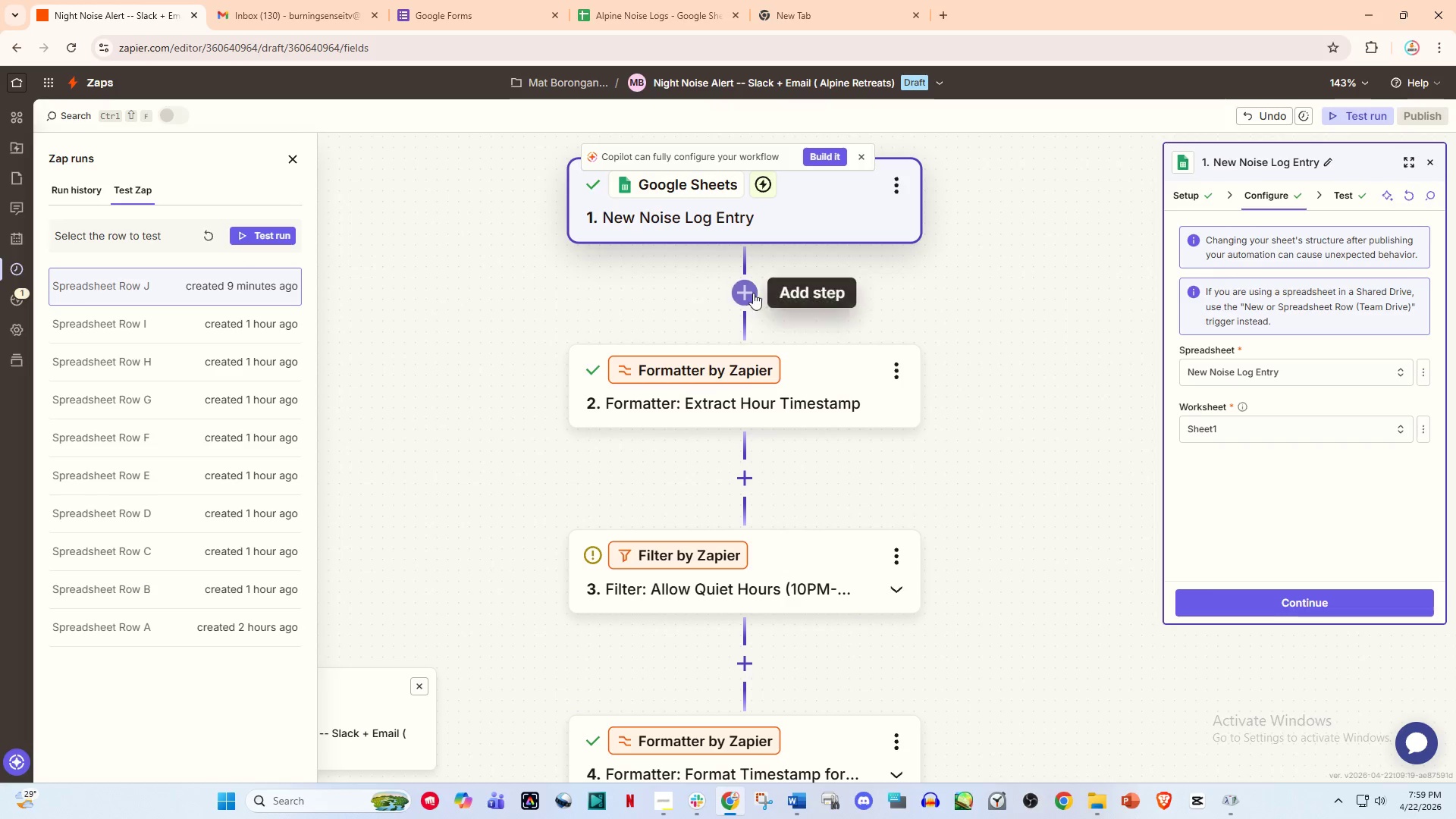 
left_click([757, 290])
 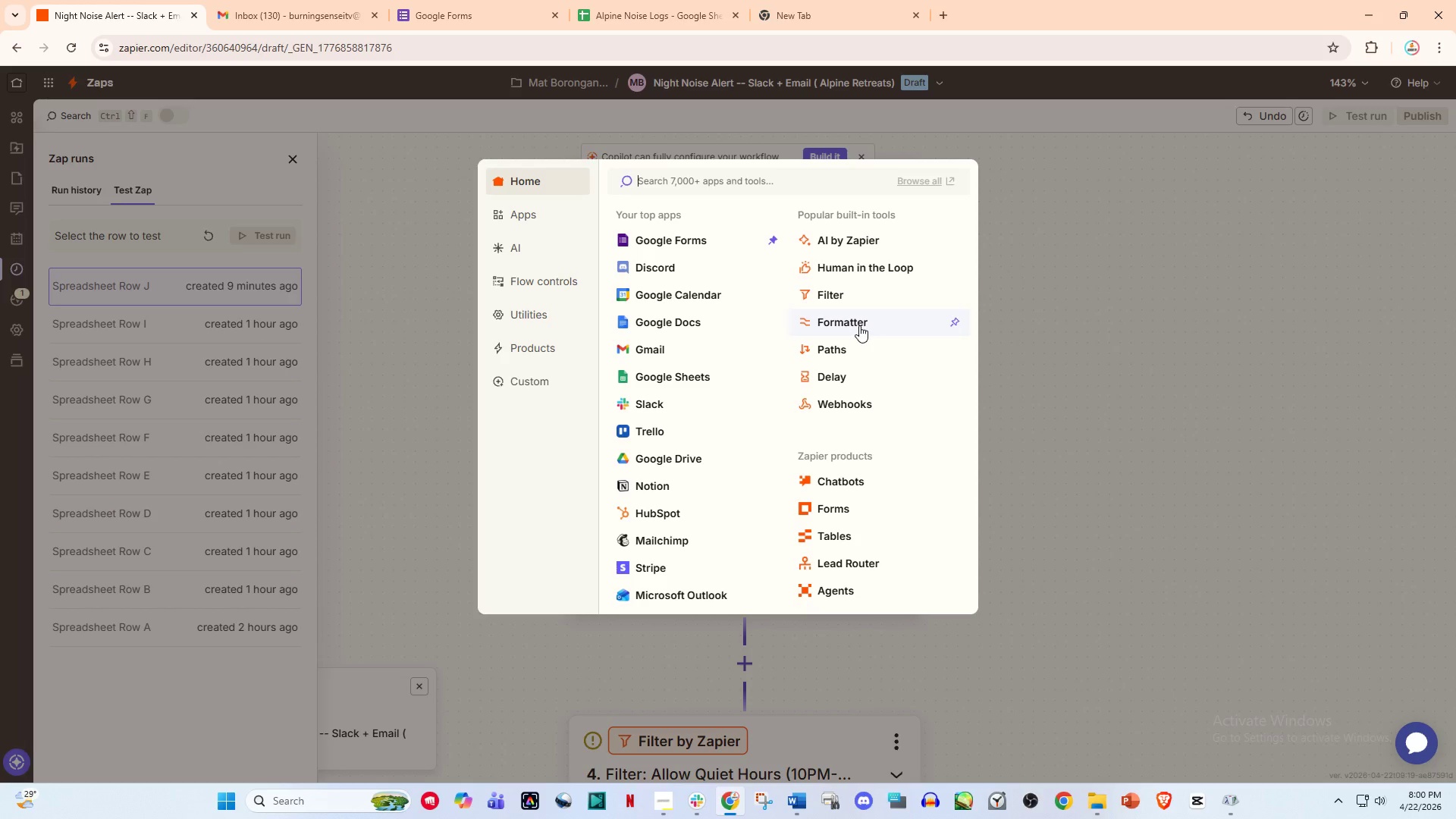 
wait(14.79)
 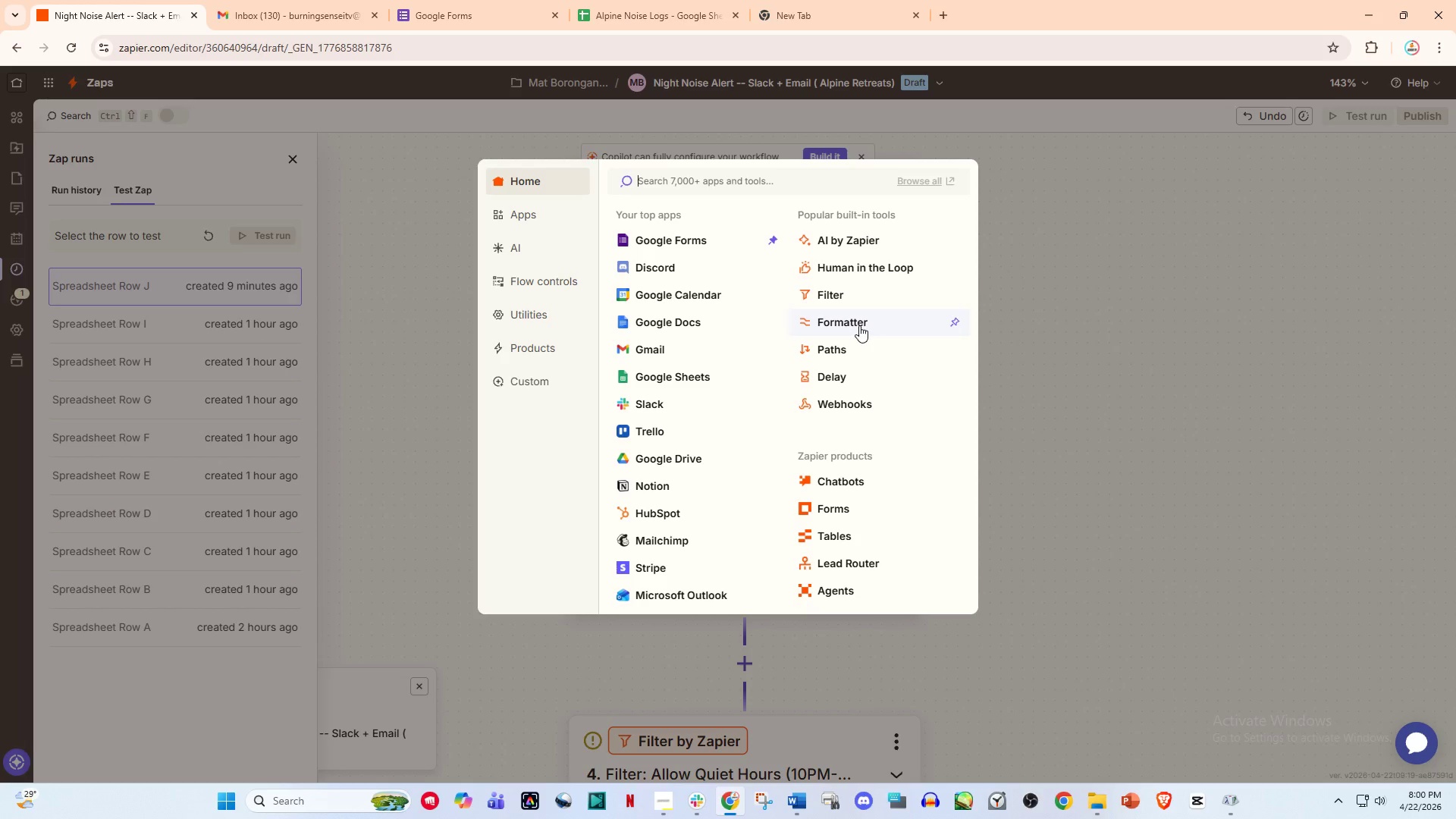 
mouse_move([873, 284])
 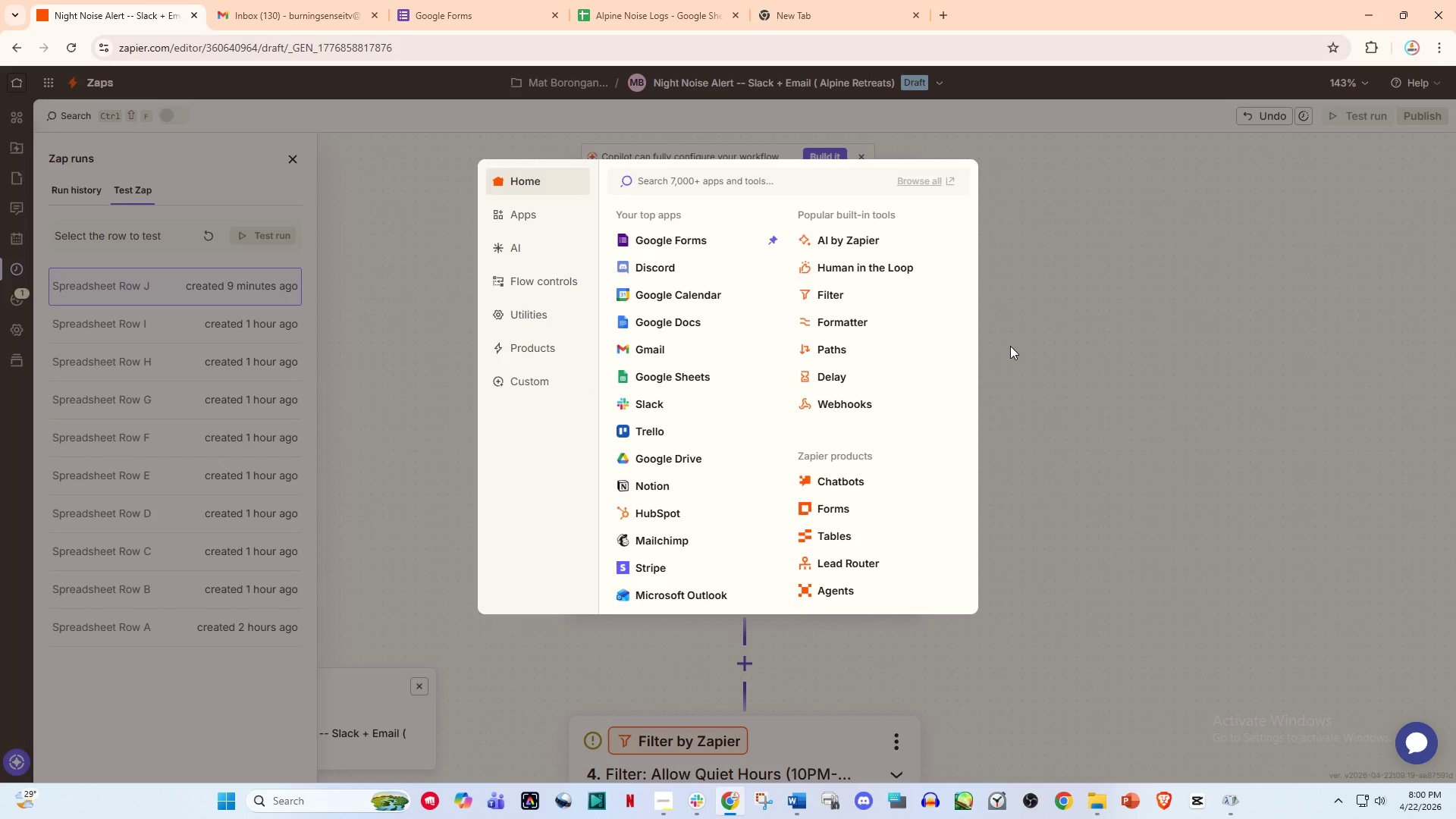 
wait(31.75)
 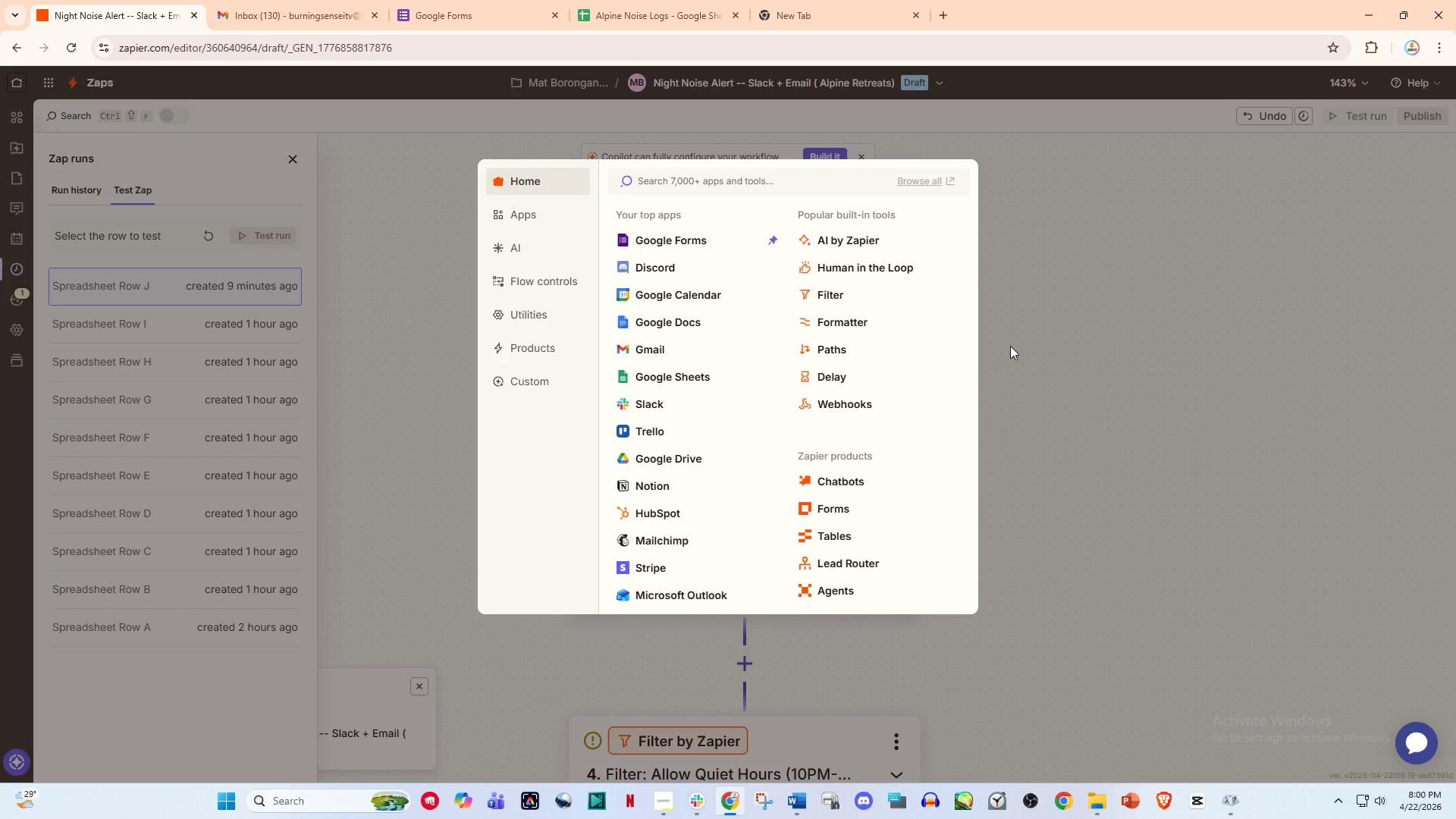 
left_click([1039, 334])
 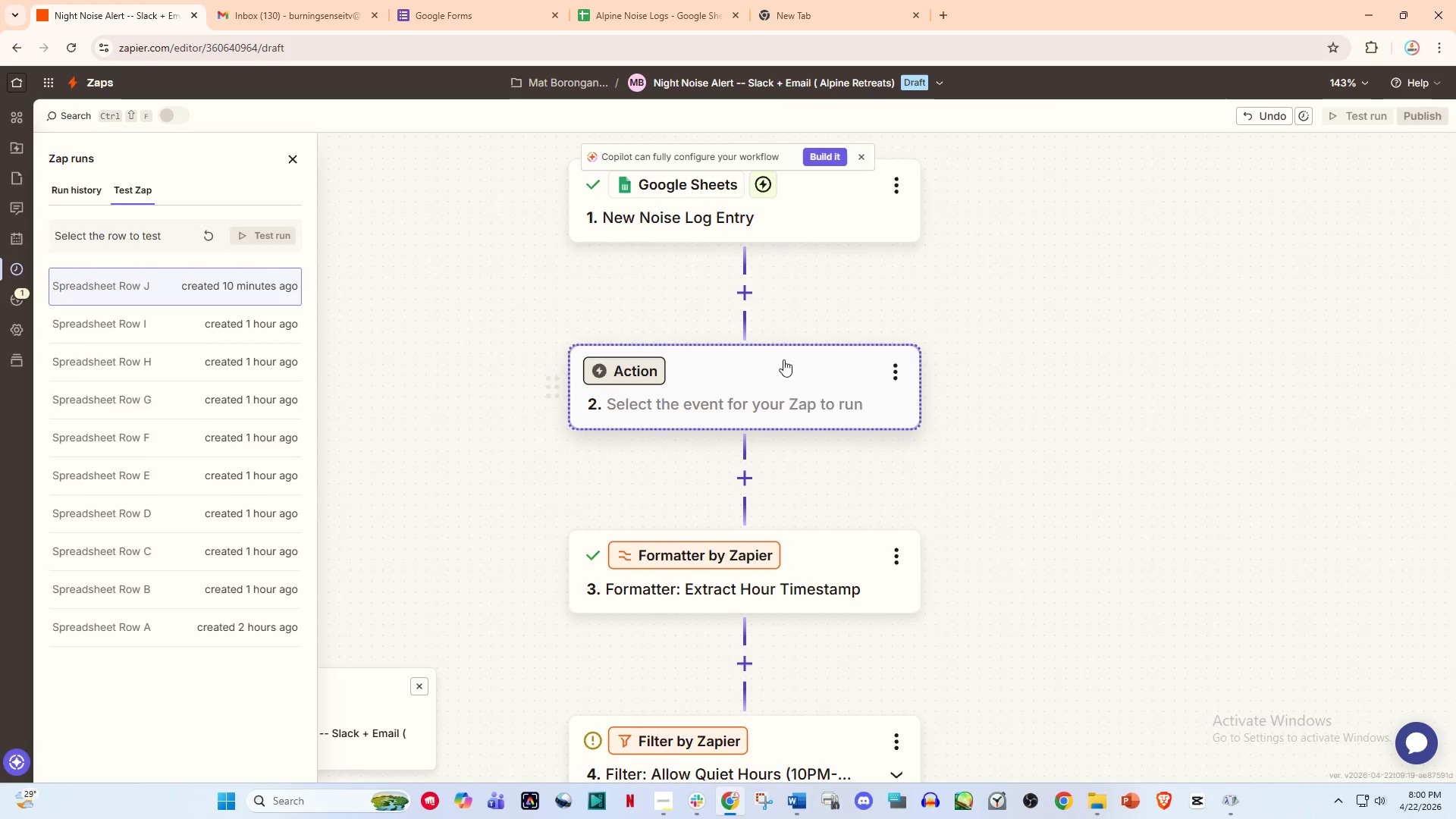 
scroll: coordinate [755, 401], scroll_direction: up, amount: 4.0
 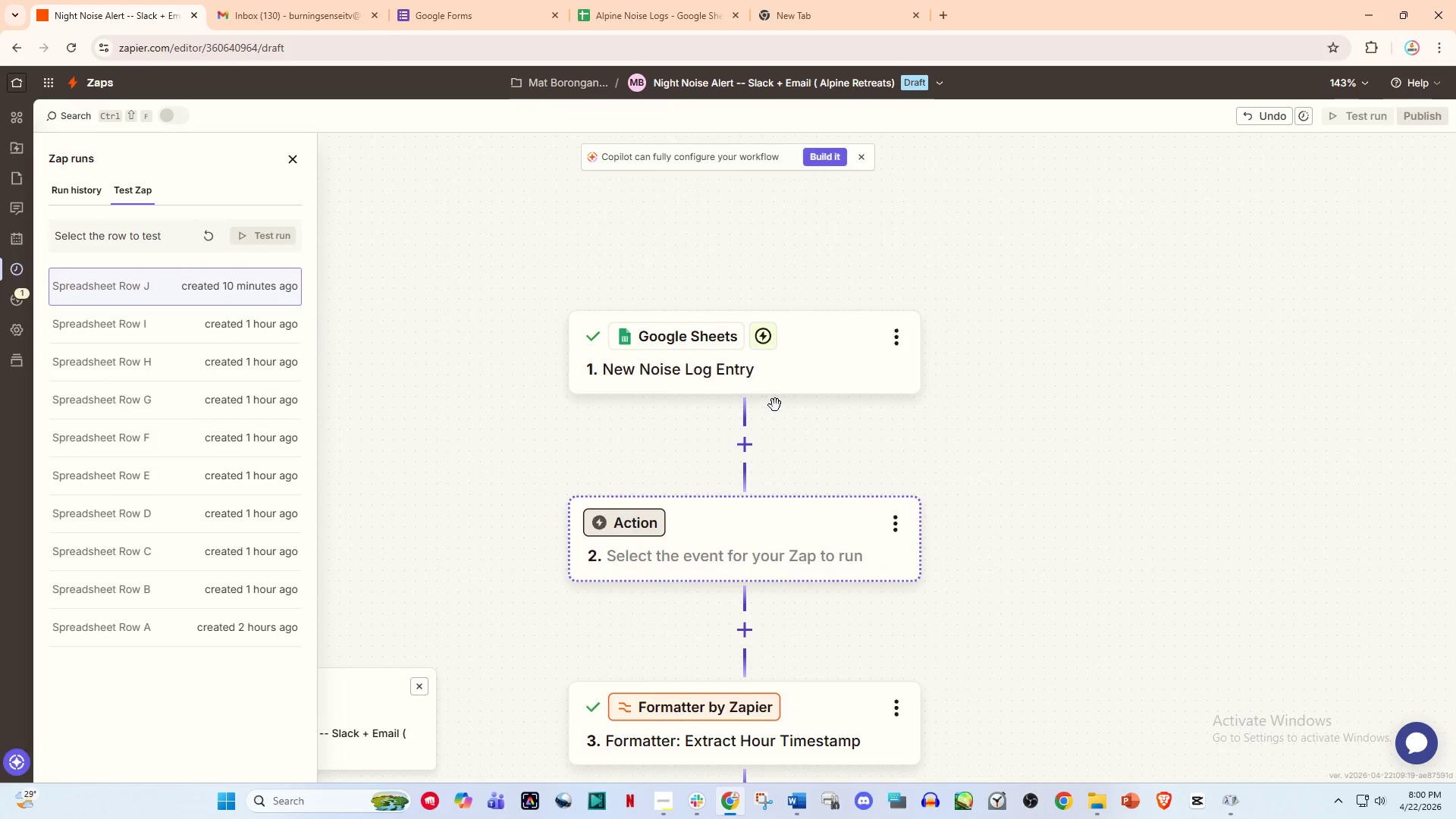 
scroll: coordinate [796, 415], scroll_direction: down, amount: 6.0
 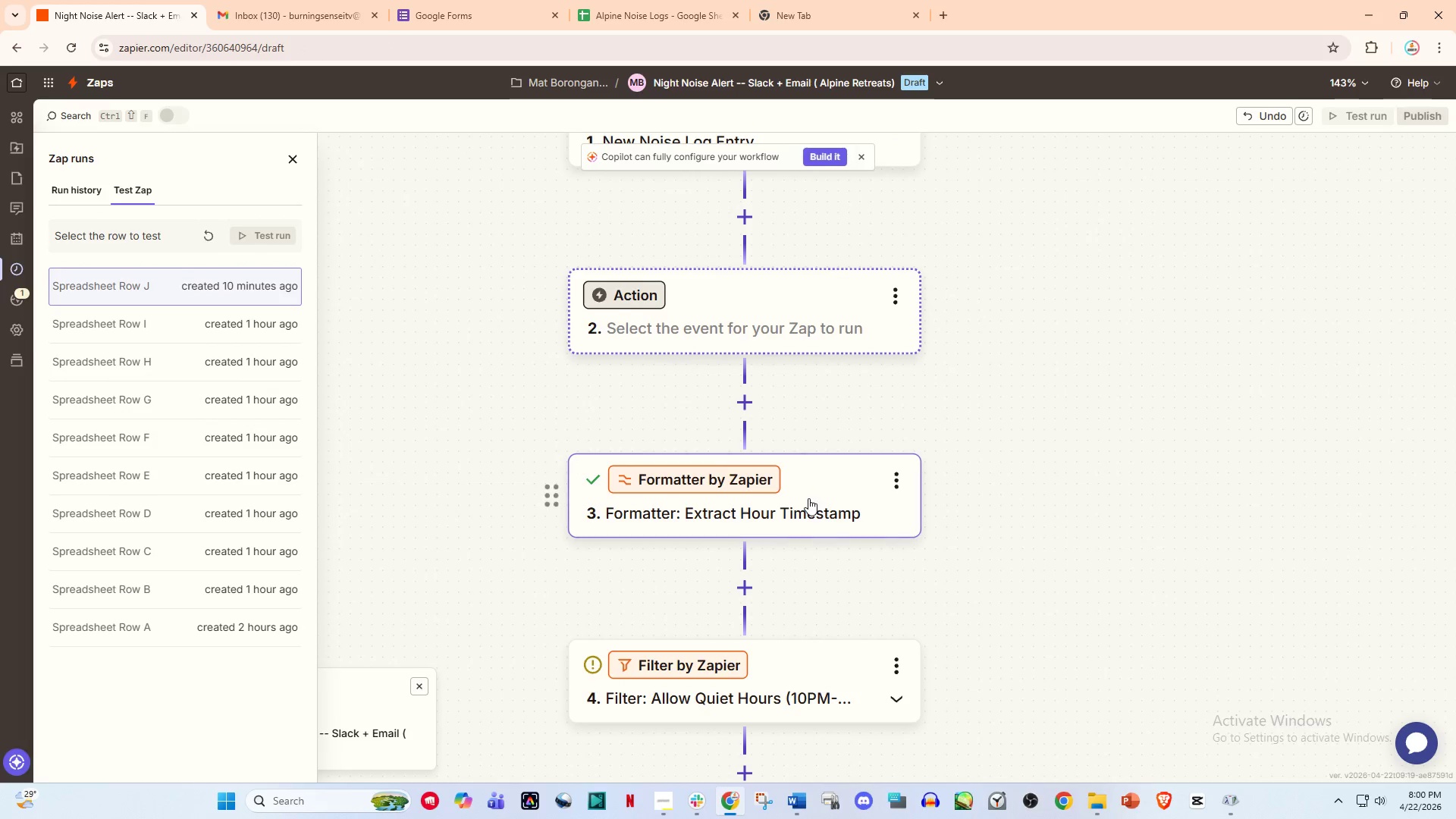 
left_click([808, 499])
 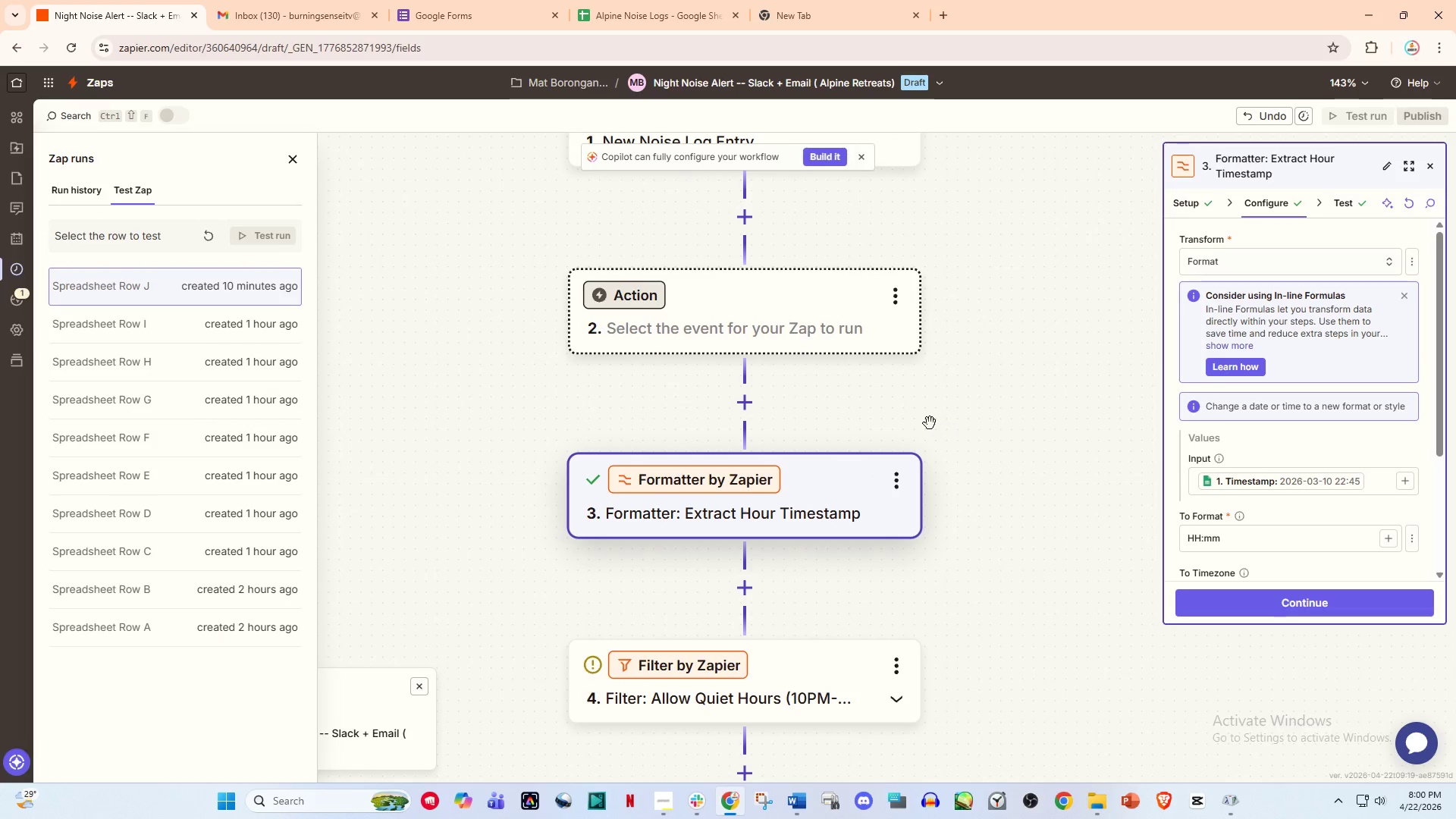 
scroll: coordinate [1260, 472], scroll_direction: down, amount: 4.0
 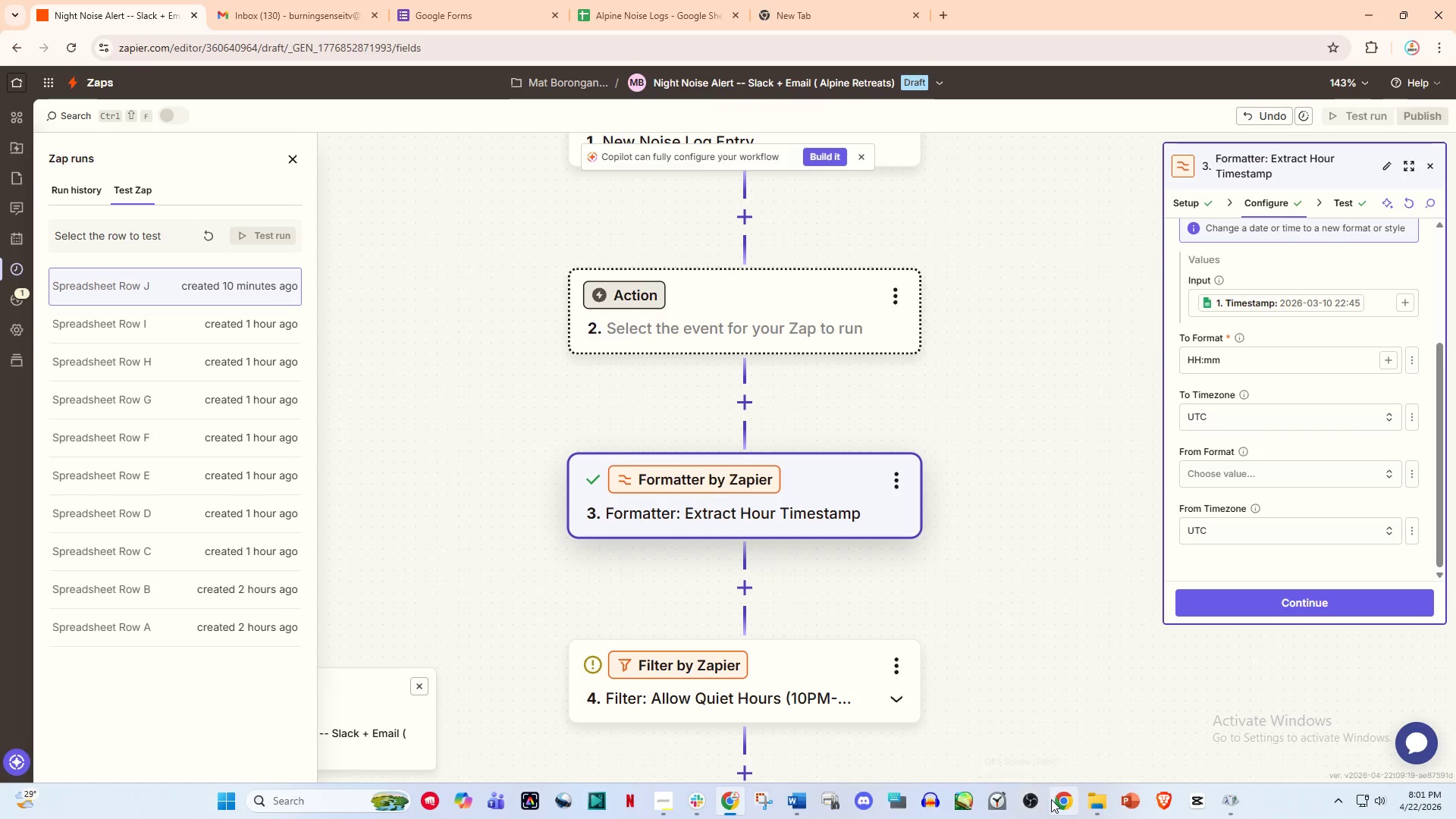 
wait(29.55)
 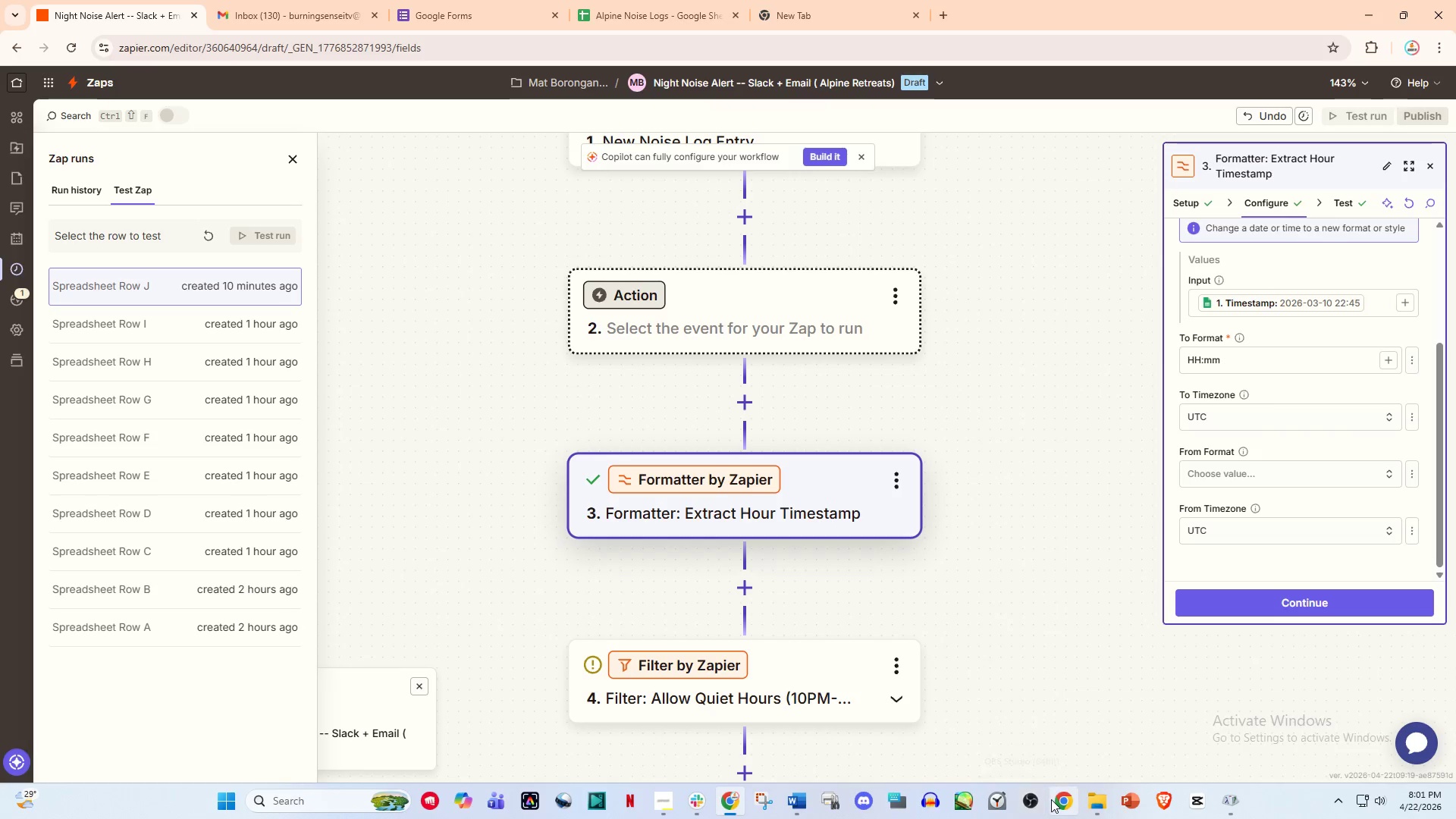 
left_click([1119, 815])
 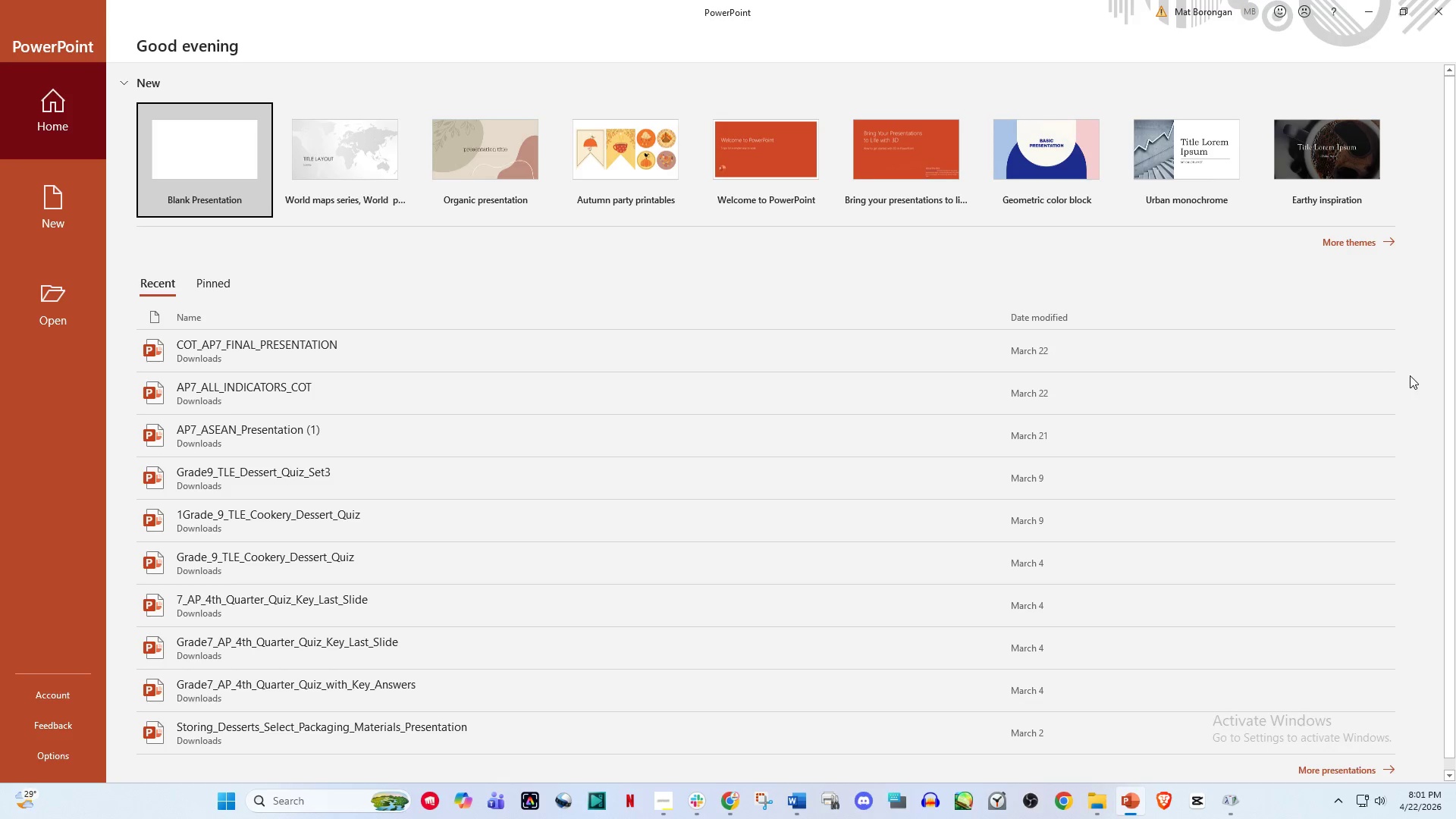 
left_click([1428, 15])
 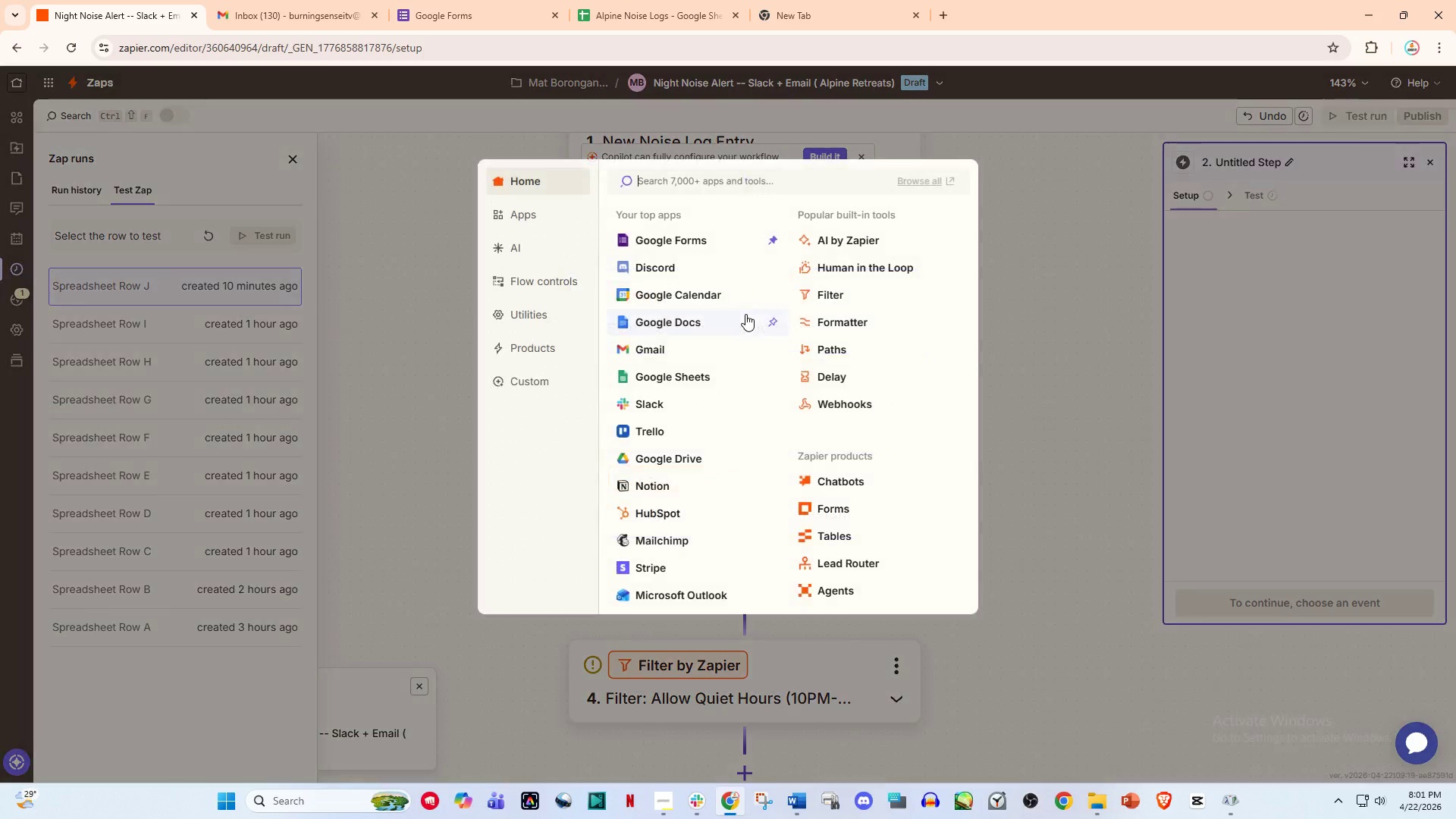 
left_click([1046, 279])
 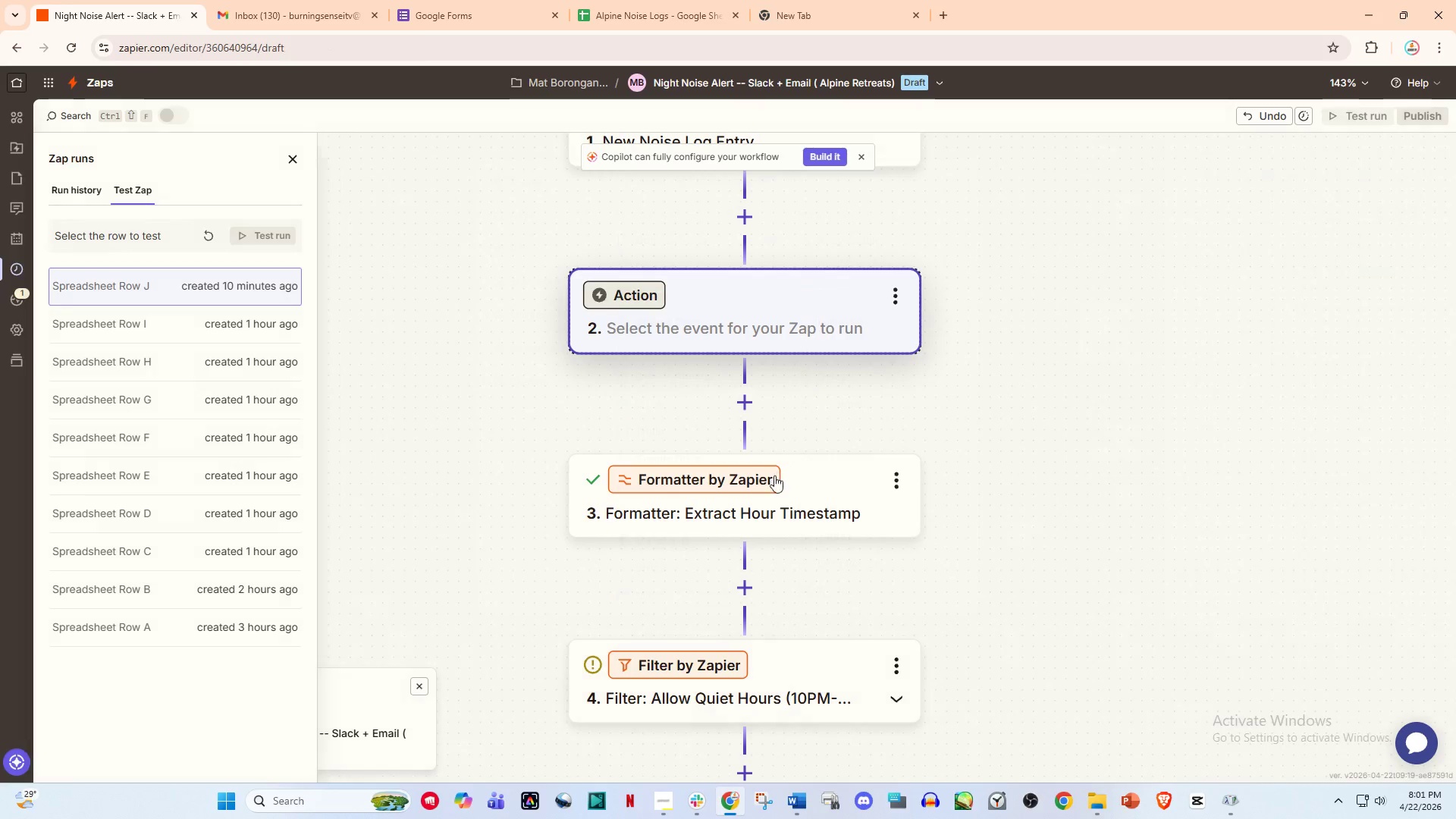 
left_click([764, 487])
 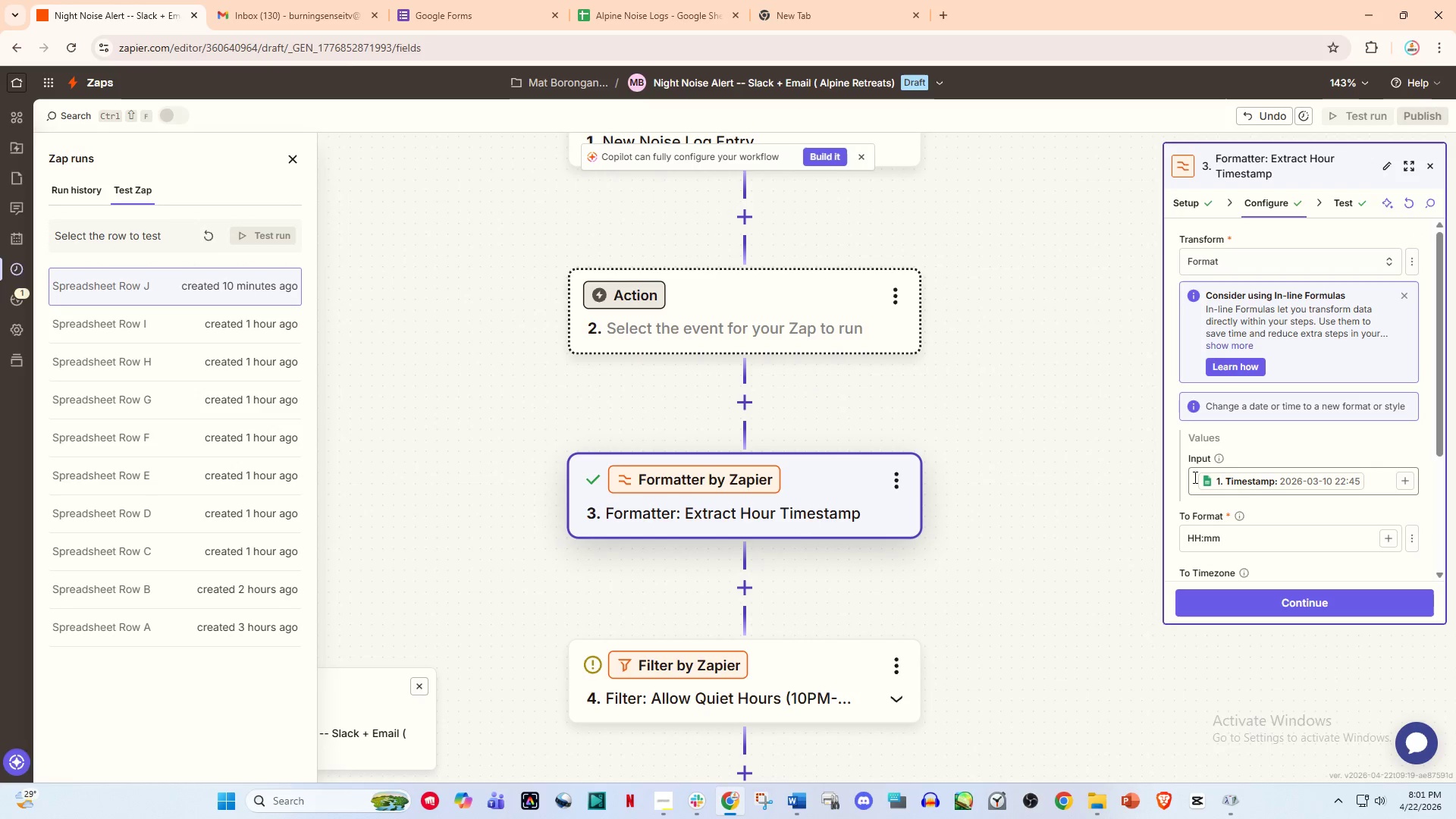 
scroll: coordinate [1260, 485], scroll_direction: down, amount: 1.0
 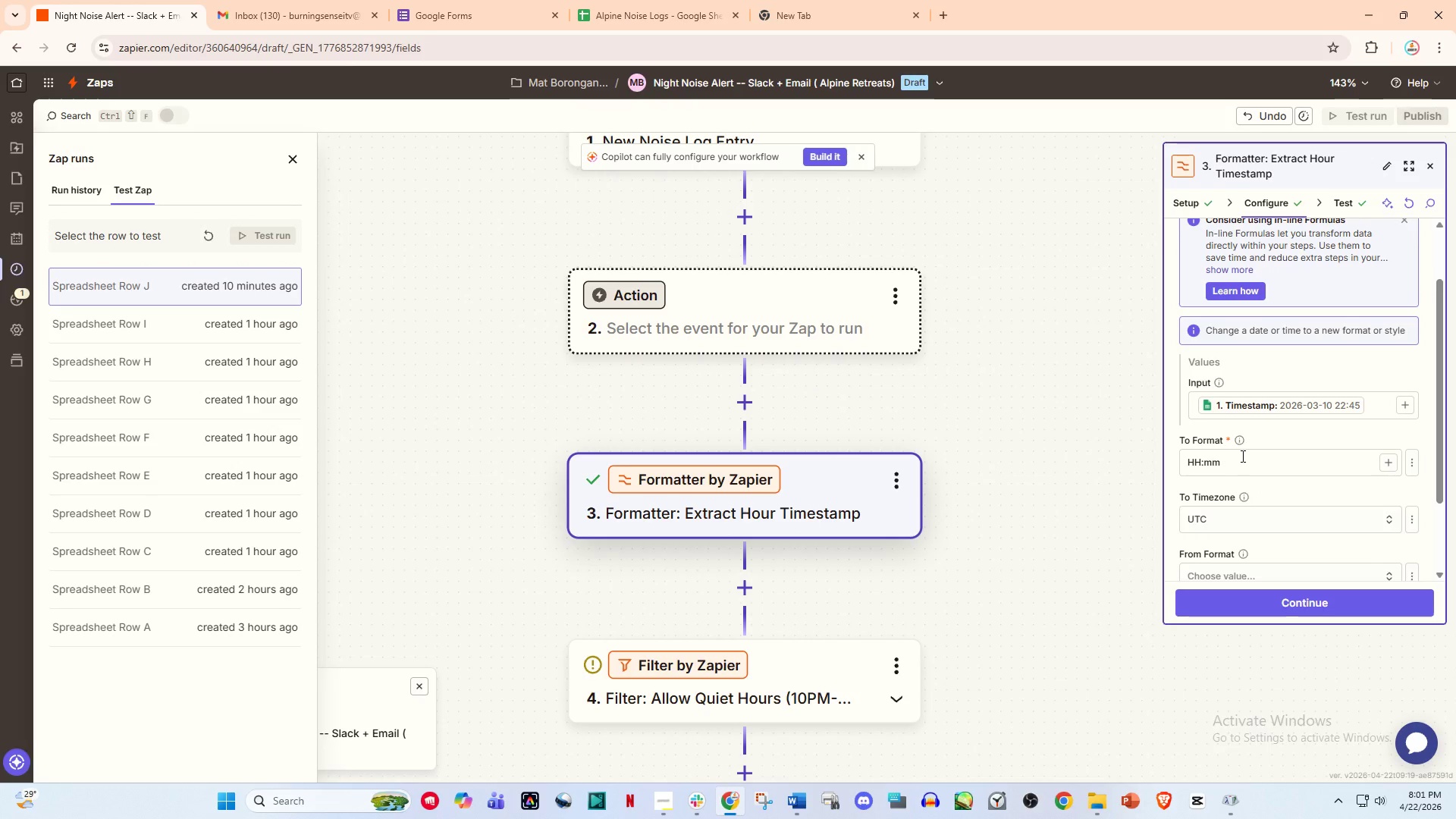 
scroll: coordinate [1203, 406], scroll_direction: up, amount: 3.0
 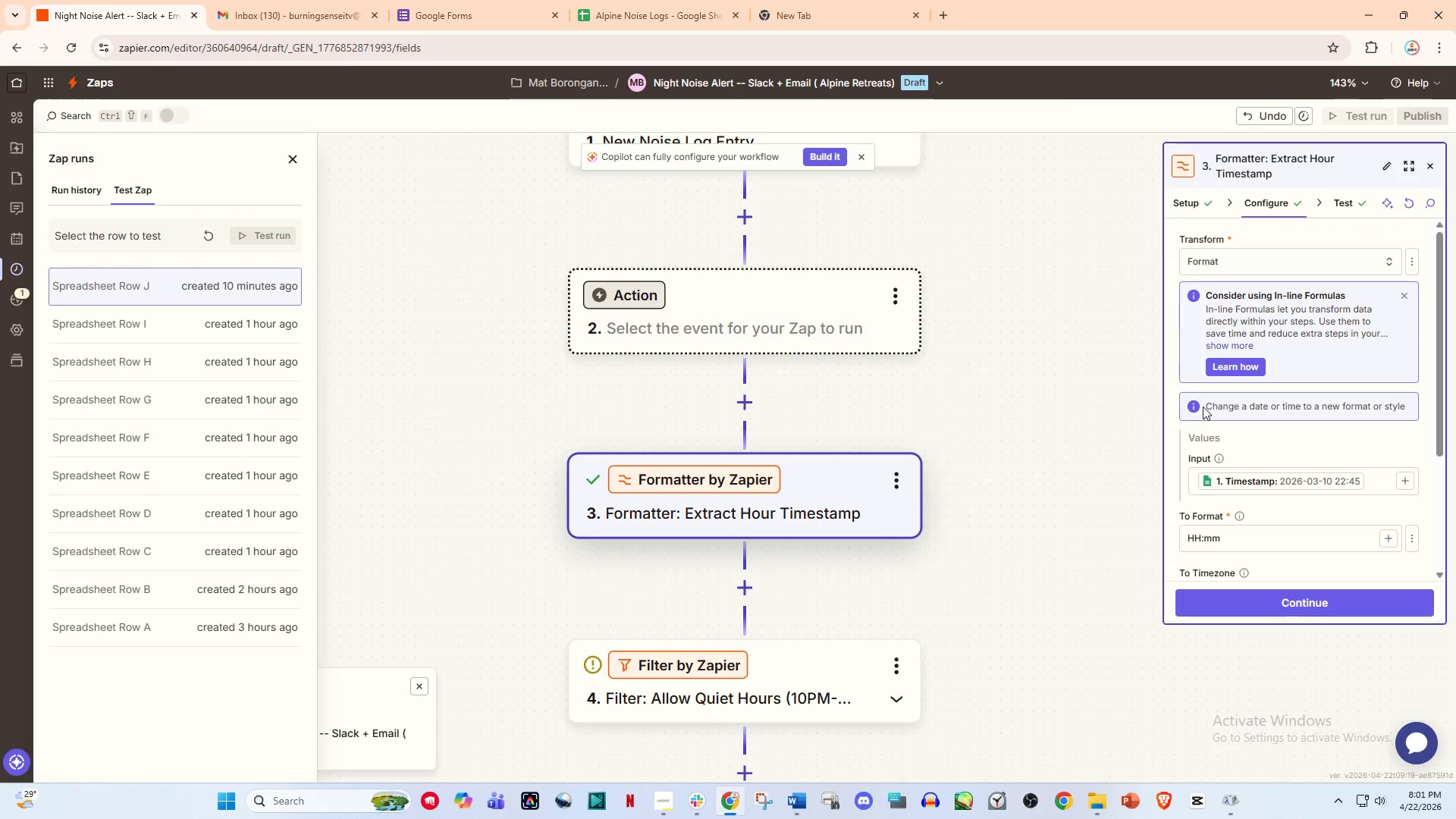 
scroll: coordinate [1210, 425], scroll_direction: down, amount: 2.0
 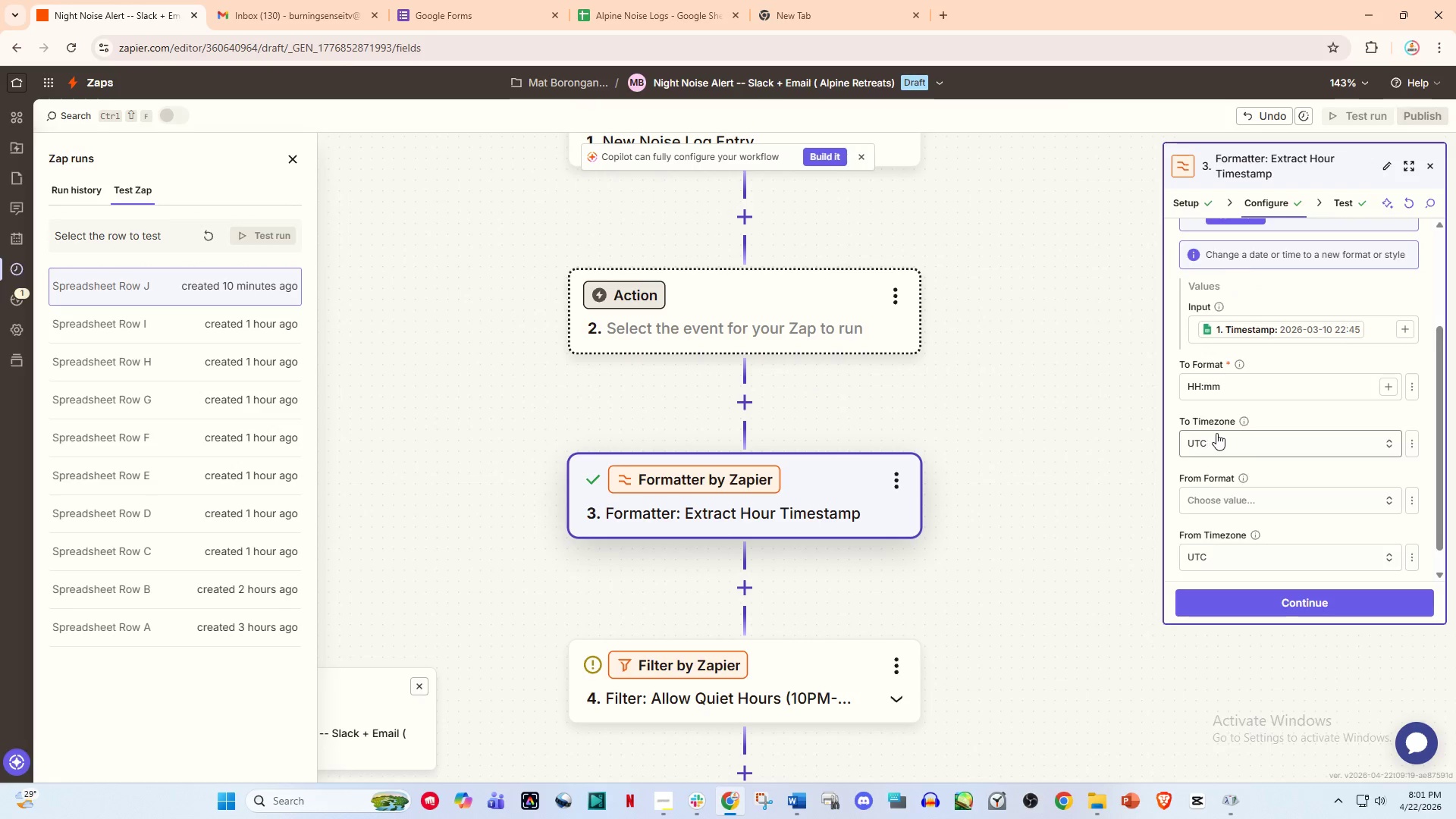 
scroll: coordinate [1216, 433], scroll_direction: up, amount: 3.0
 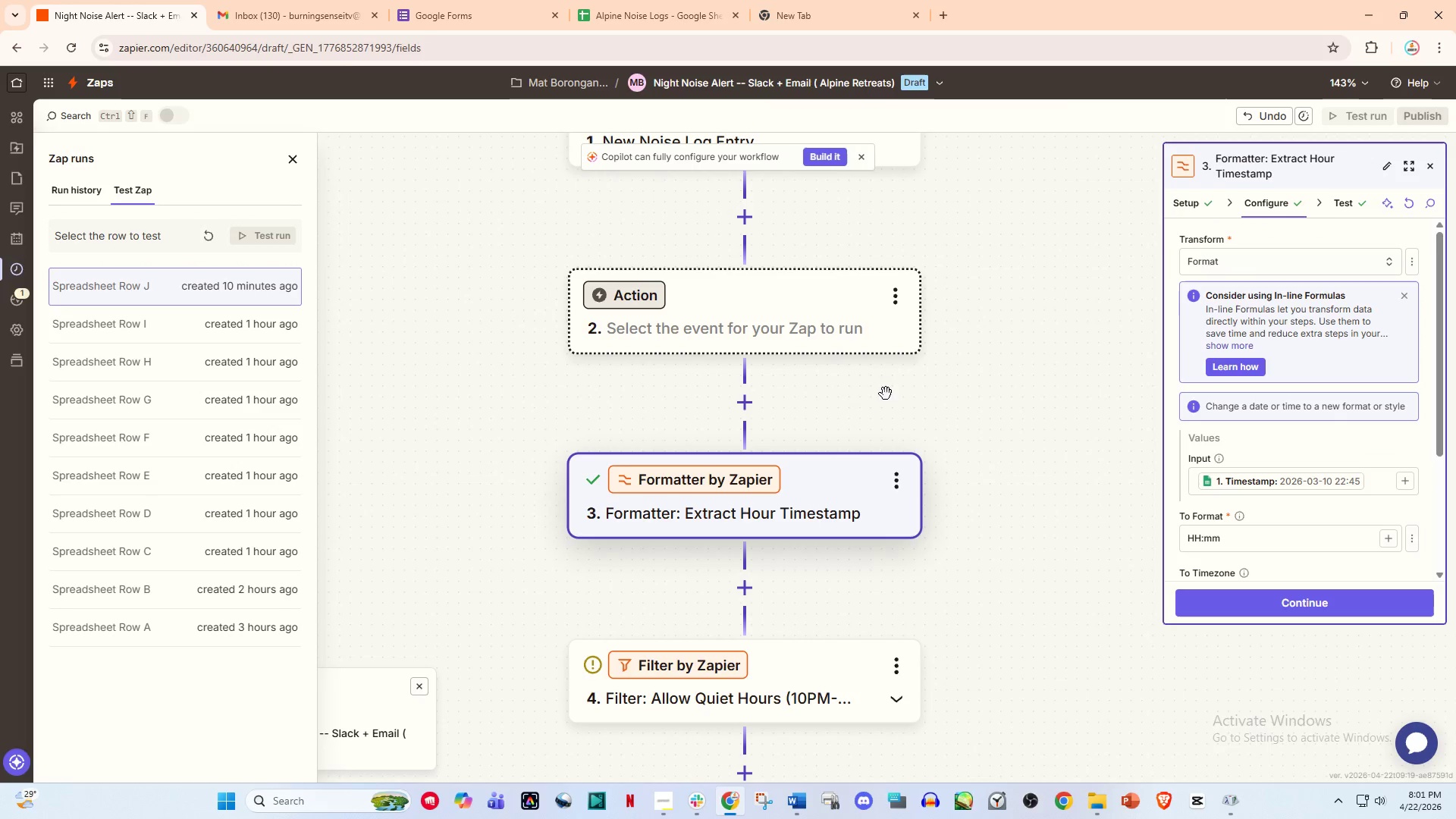 
left_click([758, 311])
 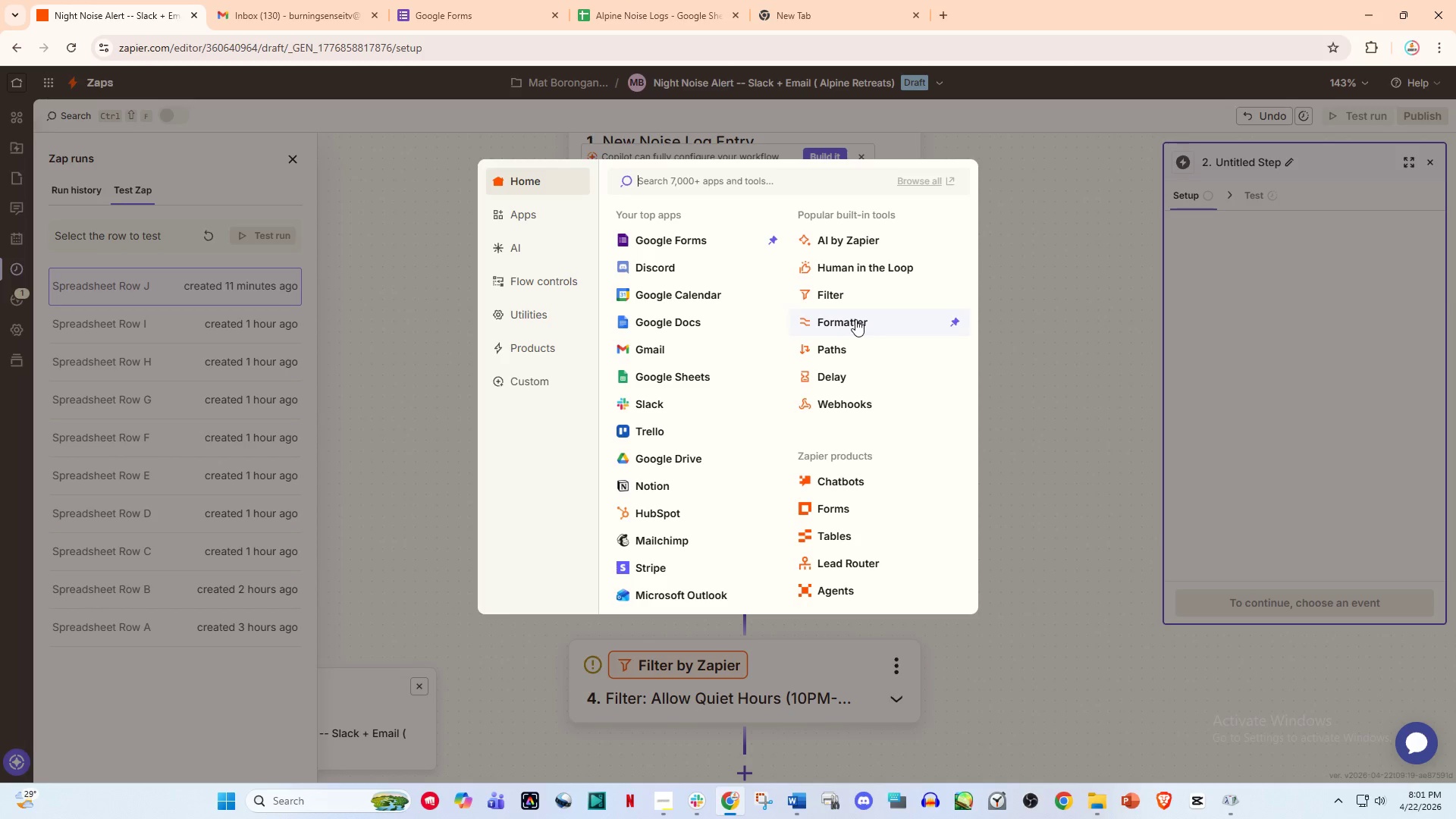 
left_click([855, 319])
 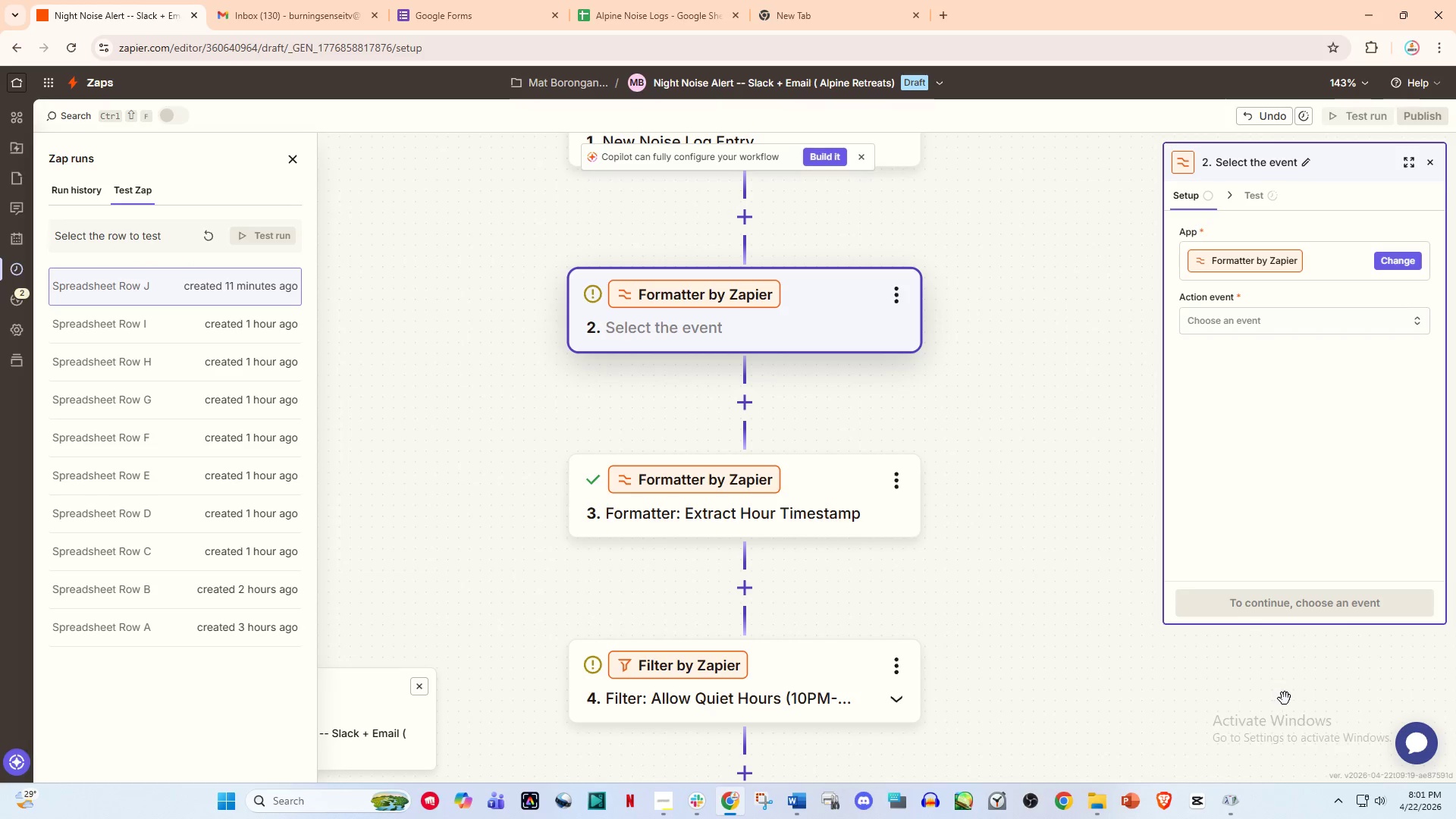 
wait(16.27)
 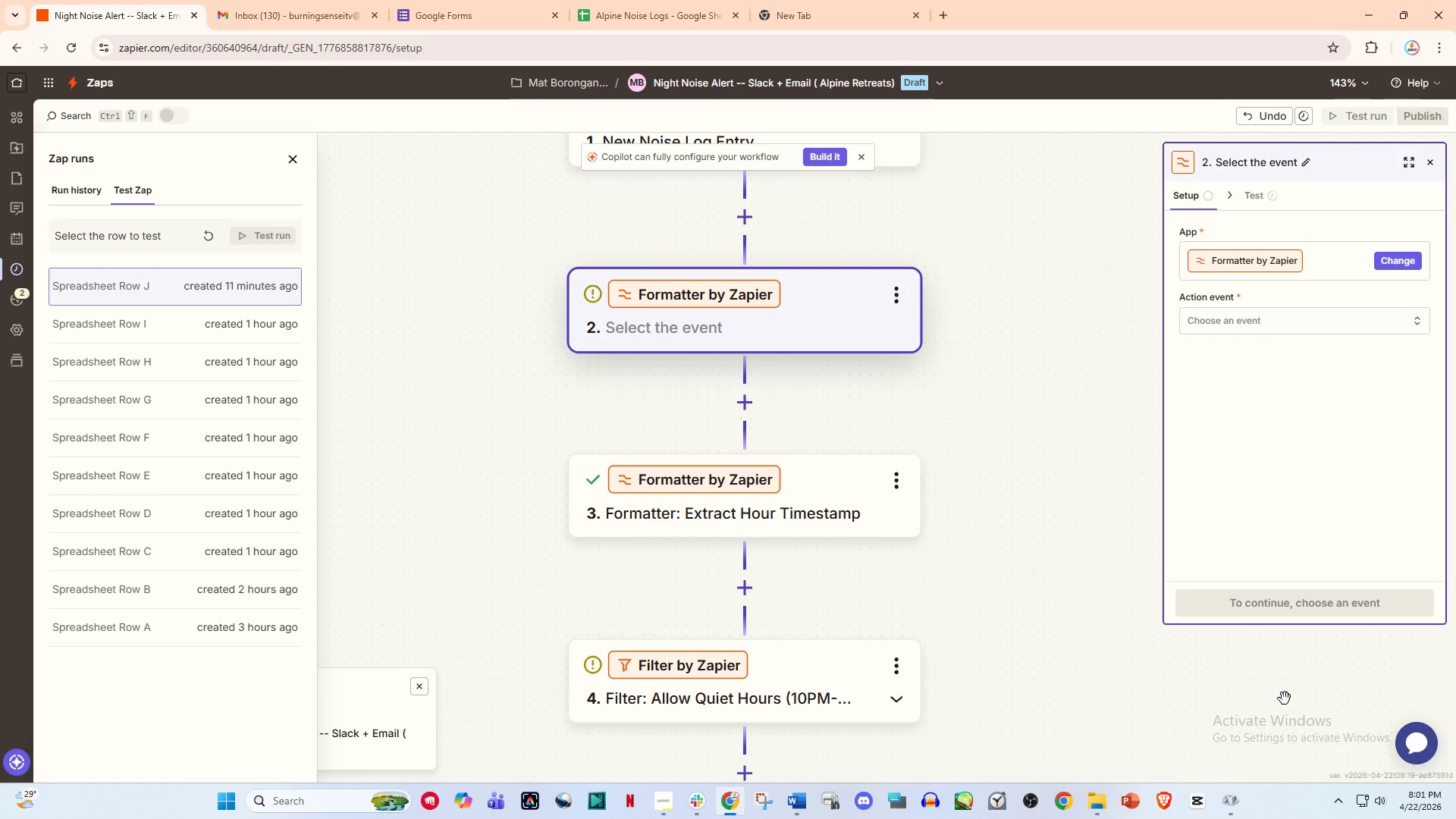 
mouse_move([1455, 799])
 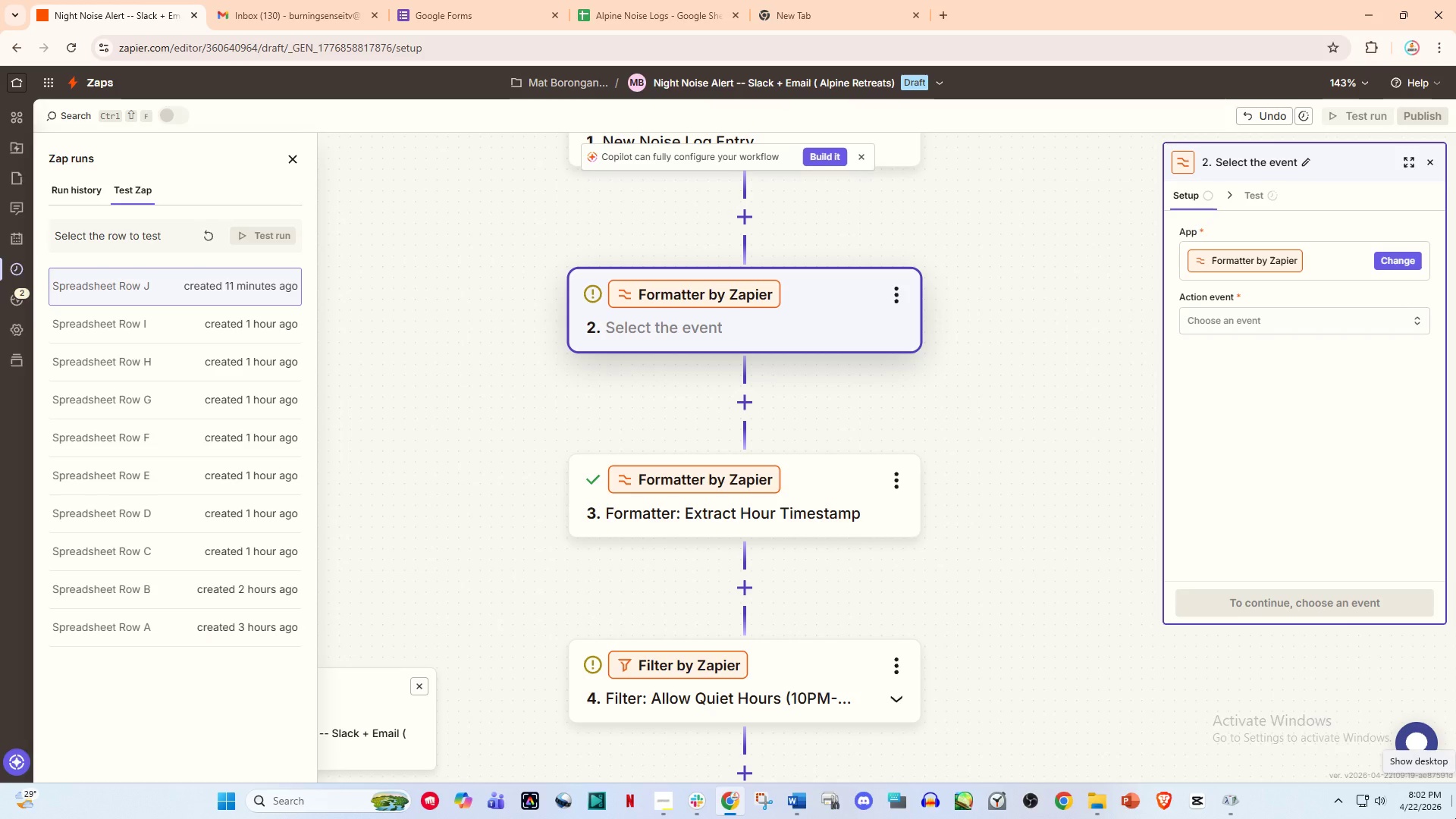 
mouse_move([1426, 818])
 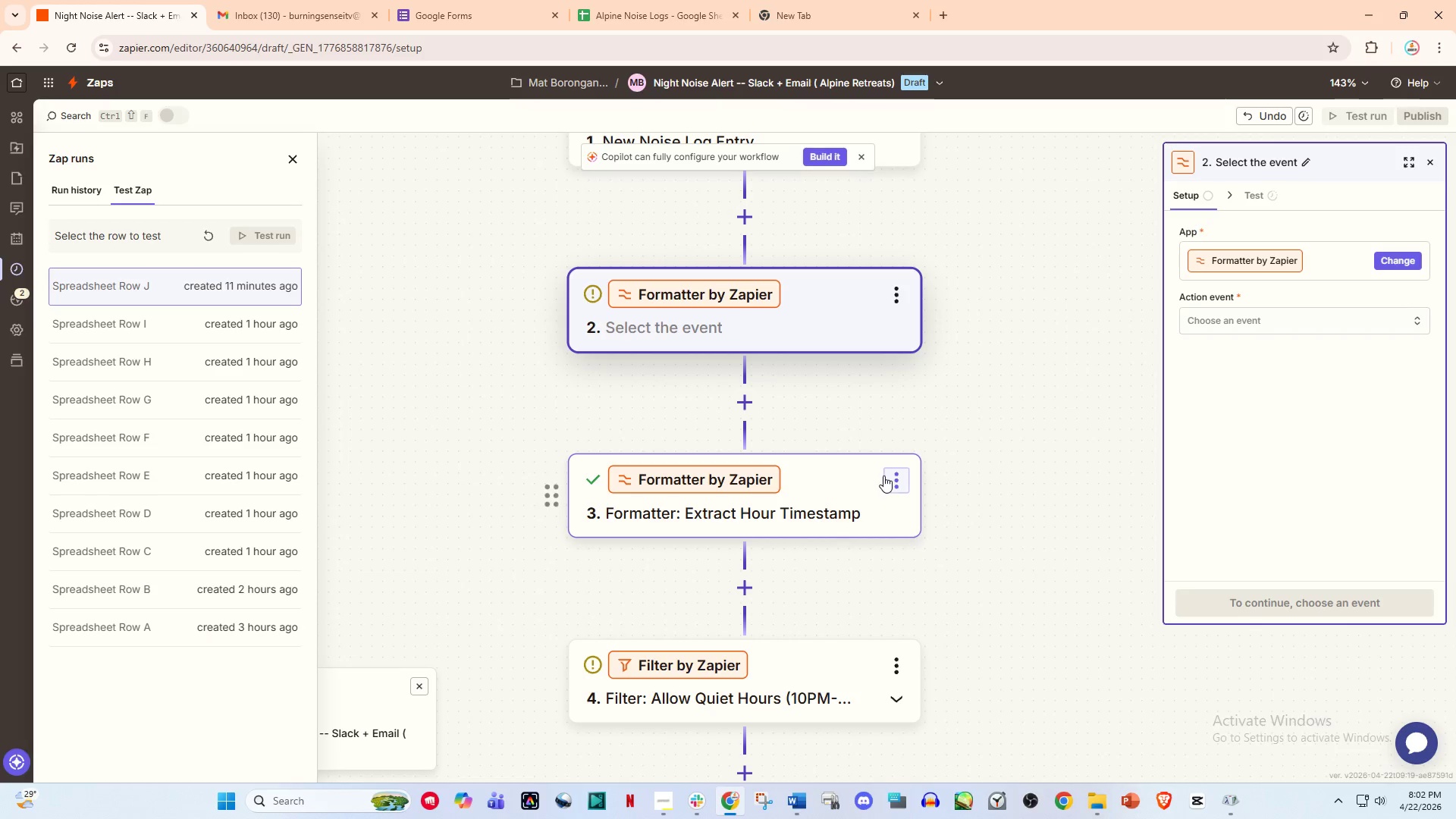 
left_click([815, 473])
 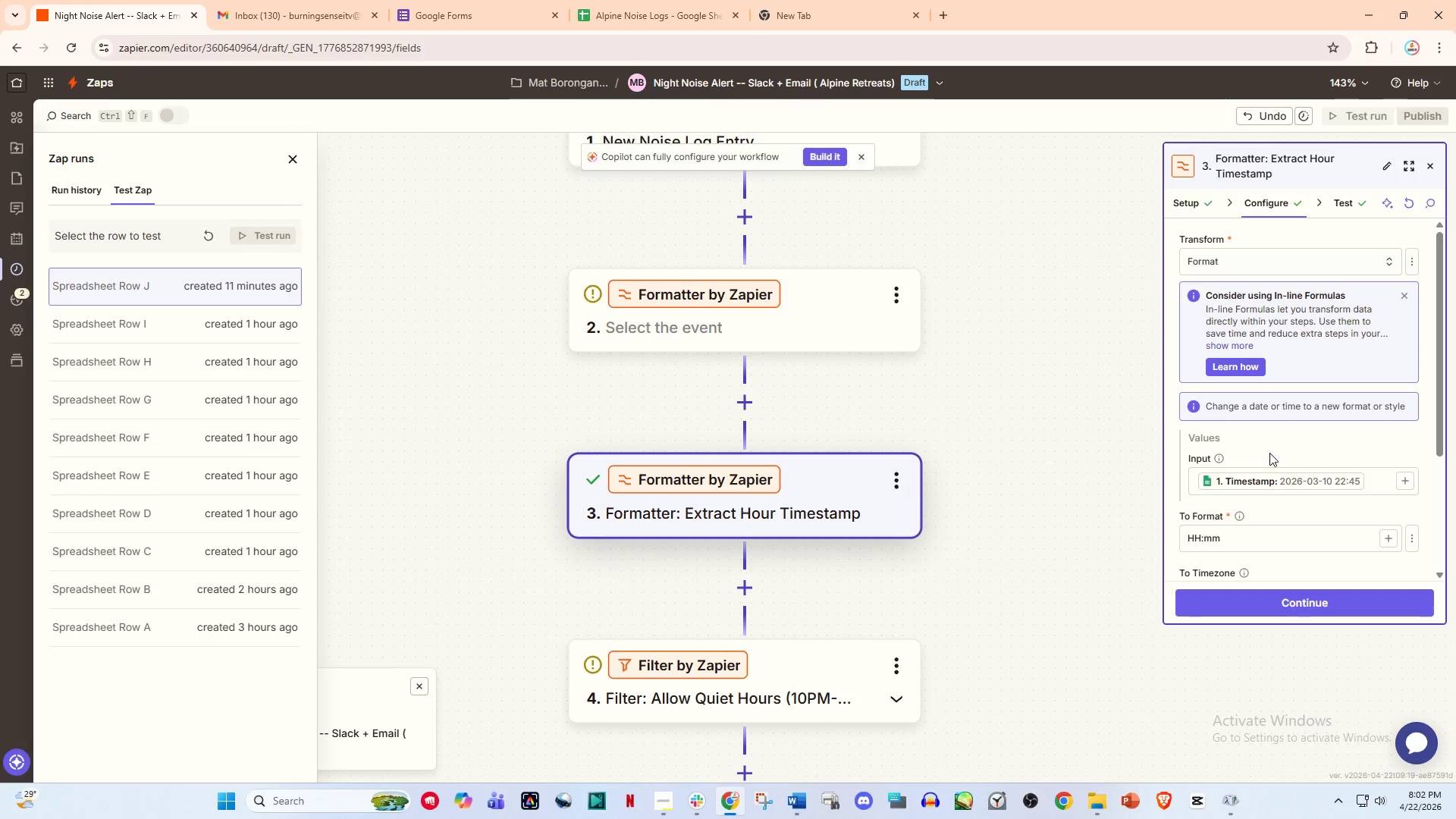 
scroll: coordinate [1264, 484], scroll_direction: down, amount: 4.0
 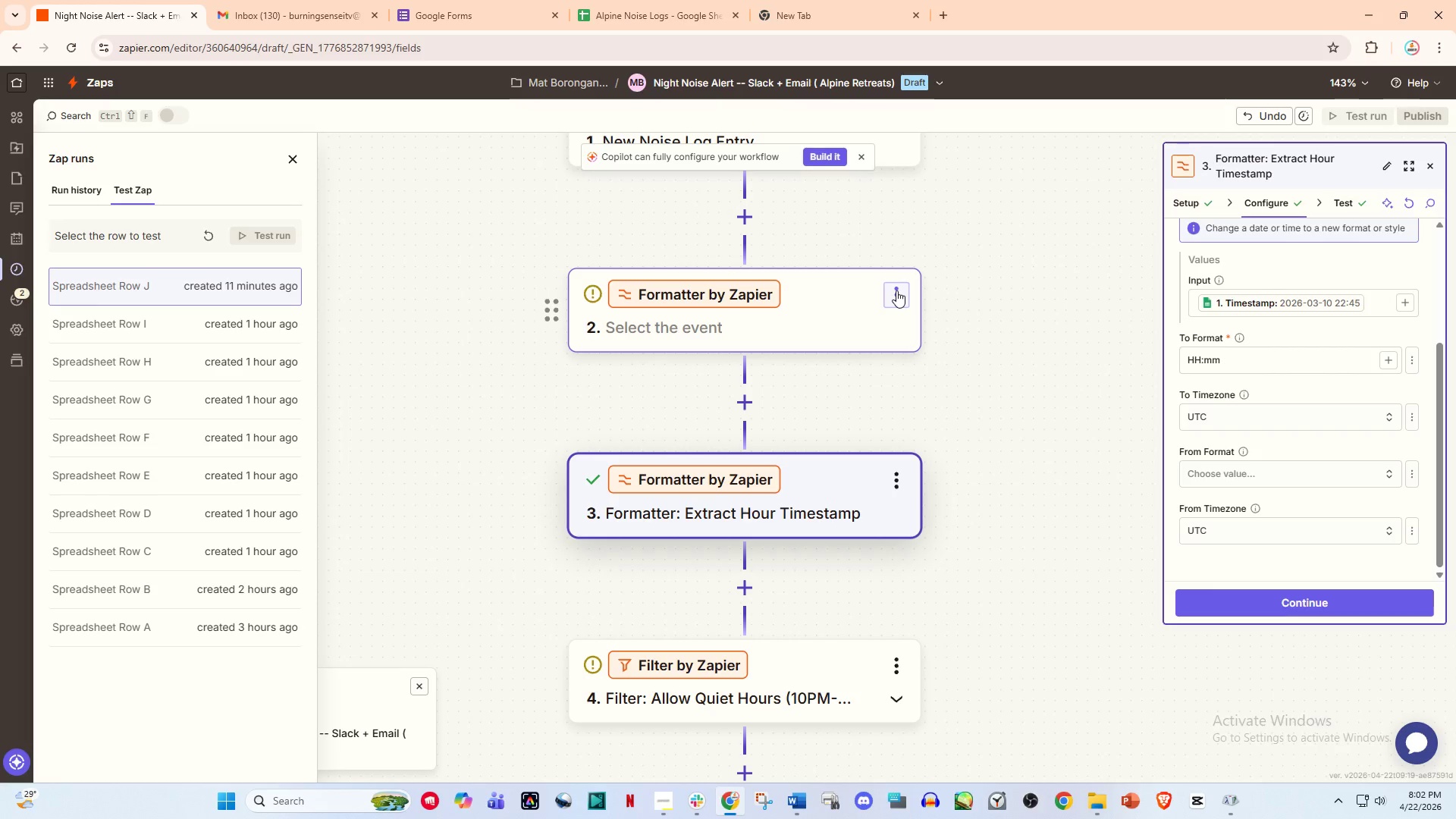 
left_click([896, 290])
 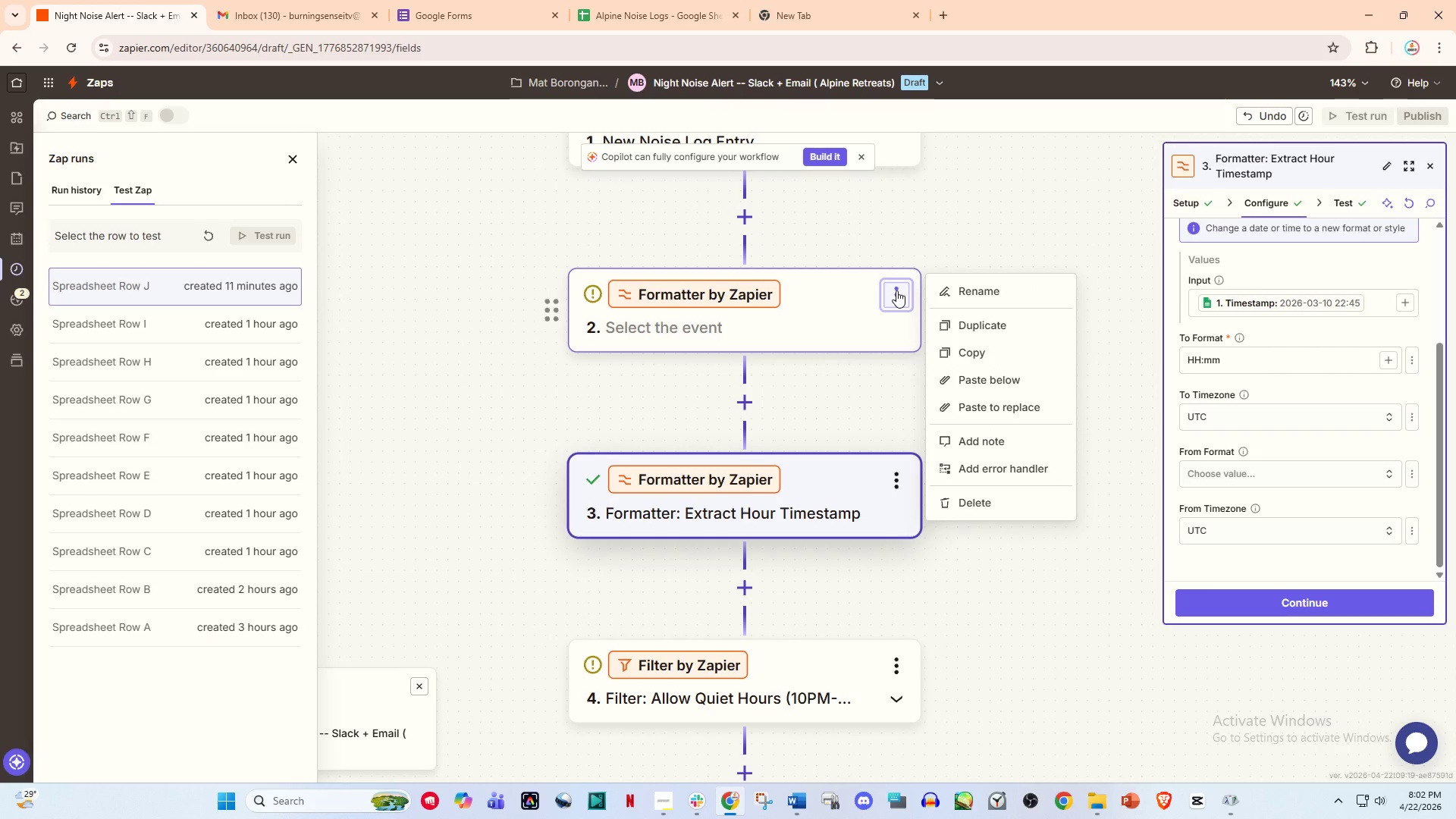 
wait(24.75)
 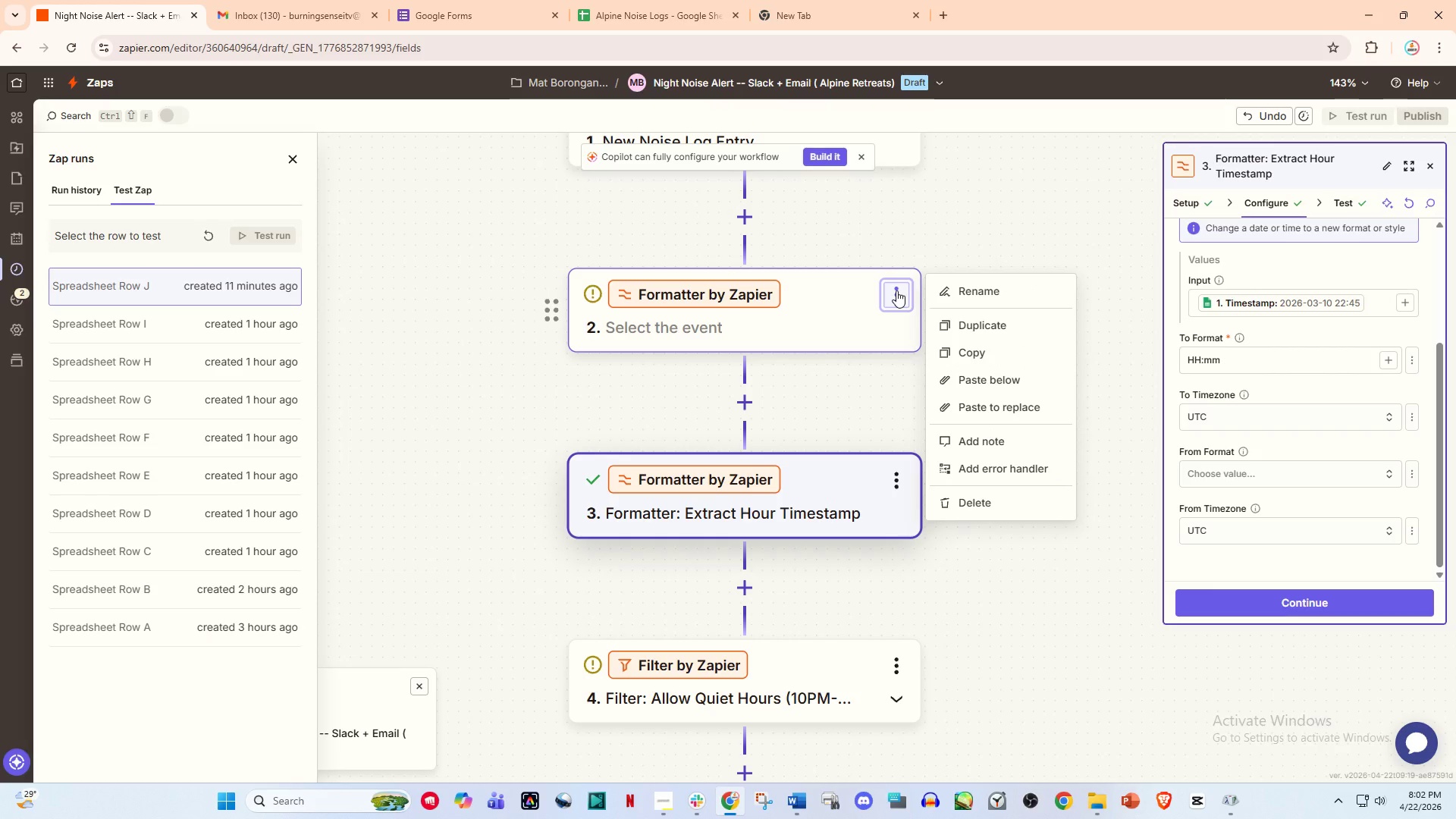 
left_click([669, 11])
 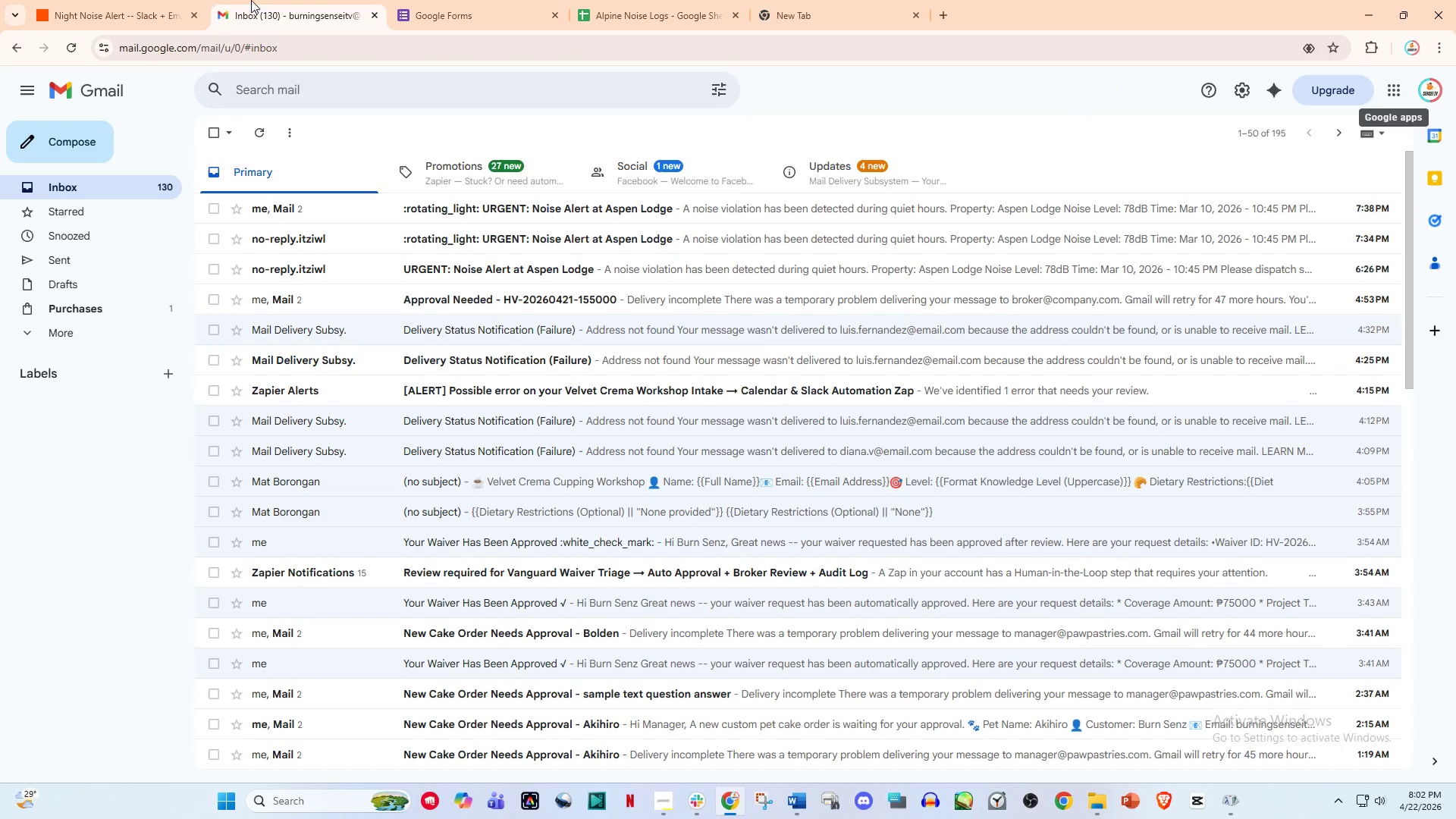 
double_click([106, 0])
 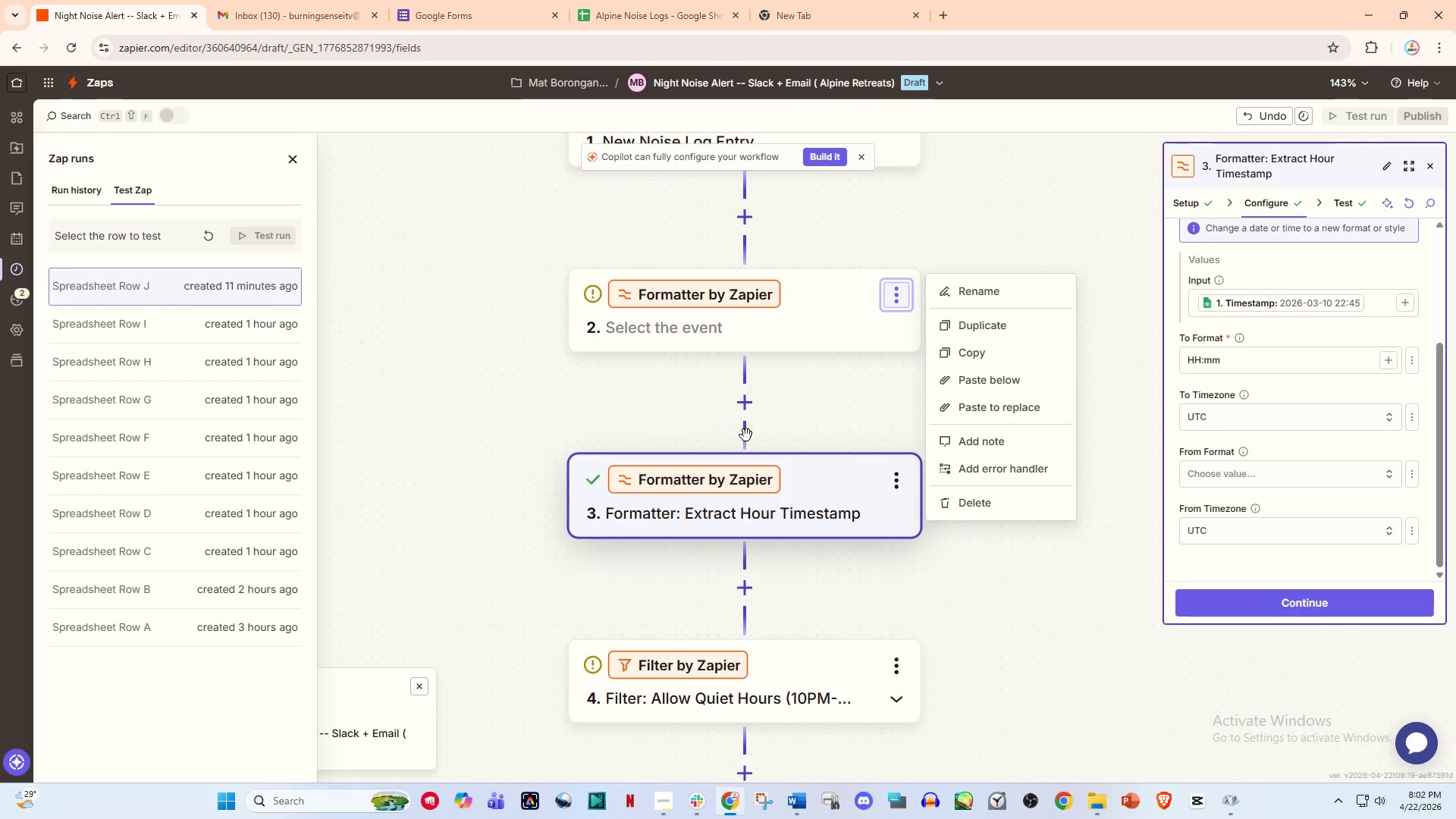 
scroll: coordinate [832, 435], scroll_direction: down, amount: 2.0
 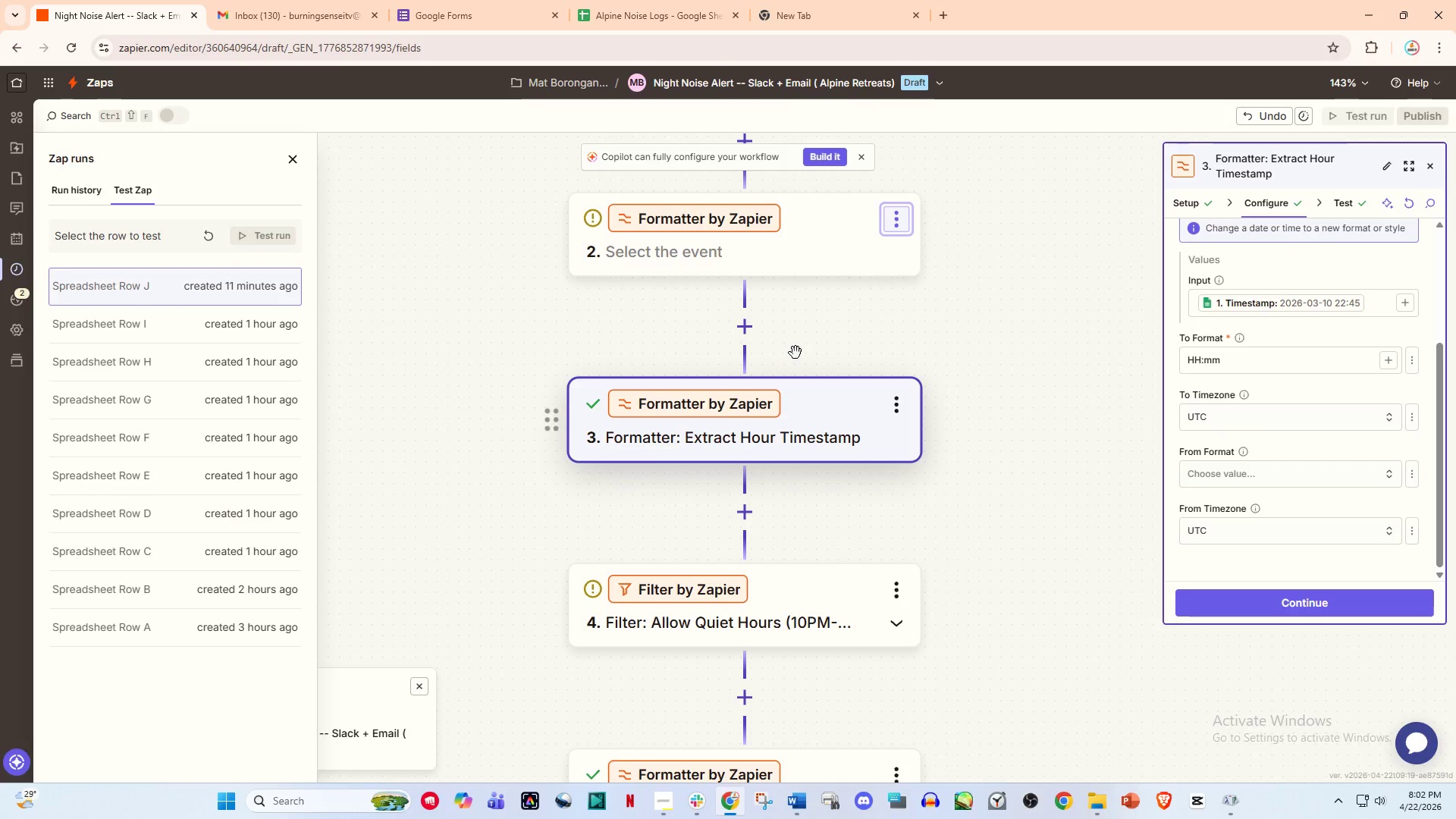 
scroll: coordinate [795, 353], scroll_direction: up, amount: 2.0
 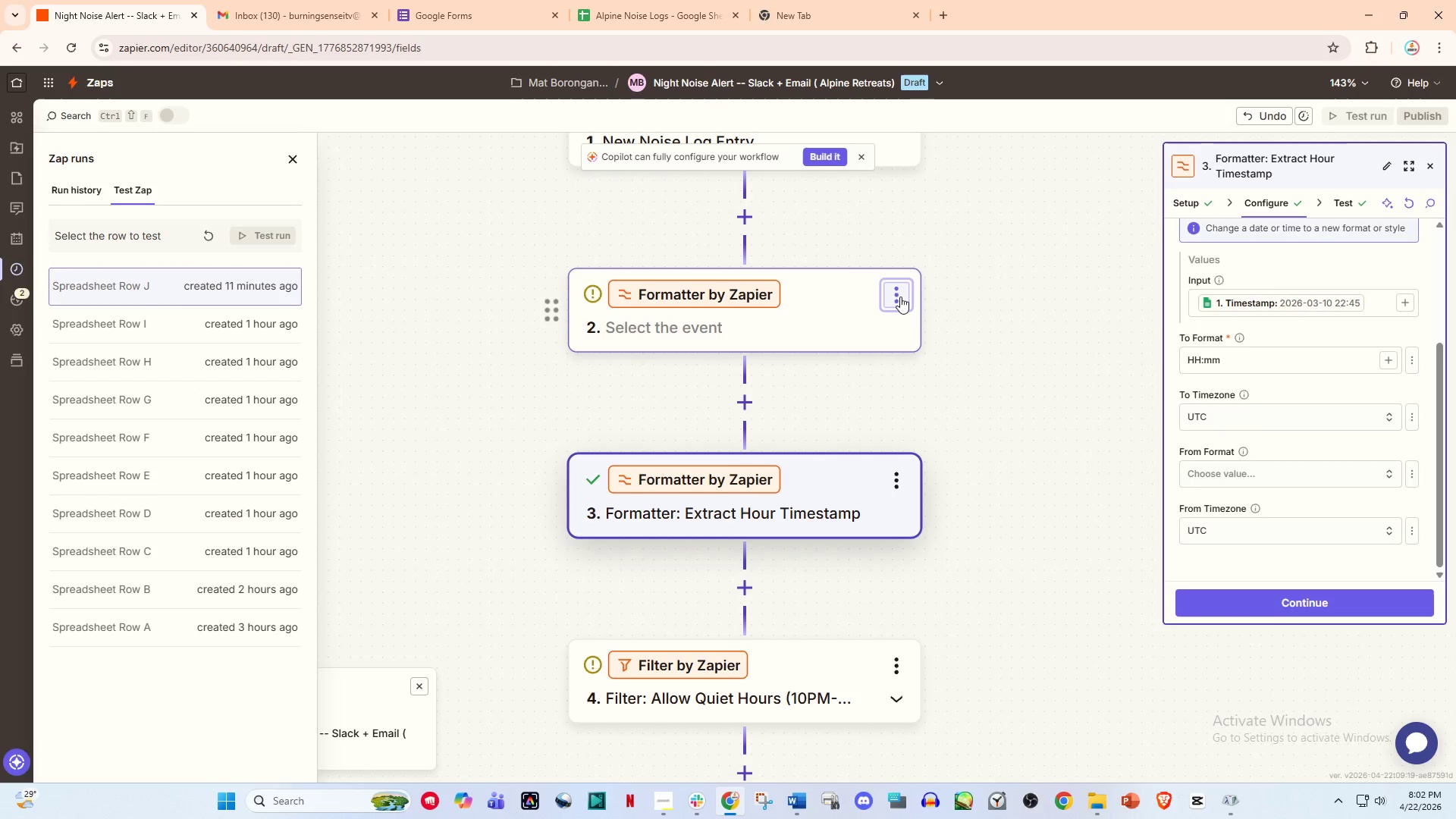 
left_click([899, 291])
 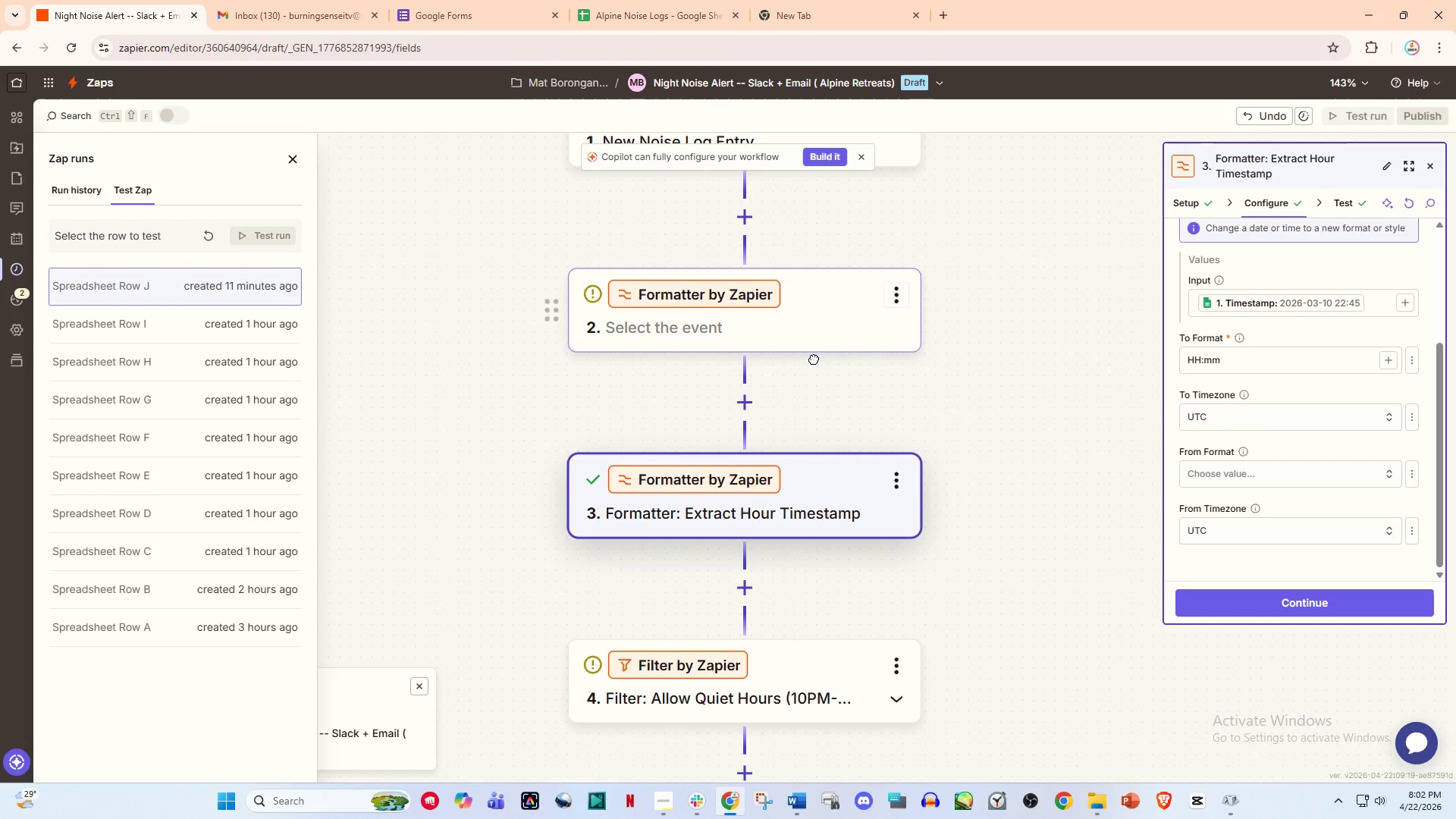 
double_click([756, 312])
 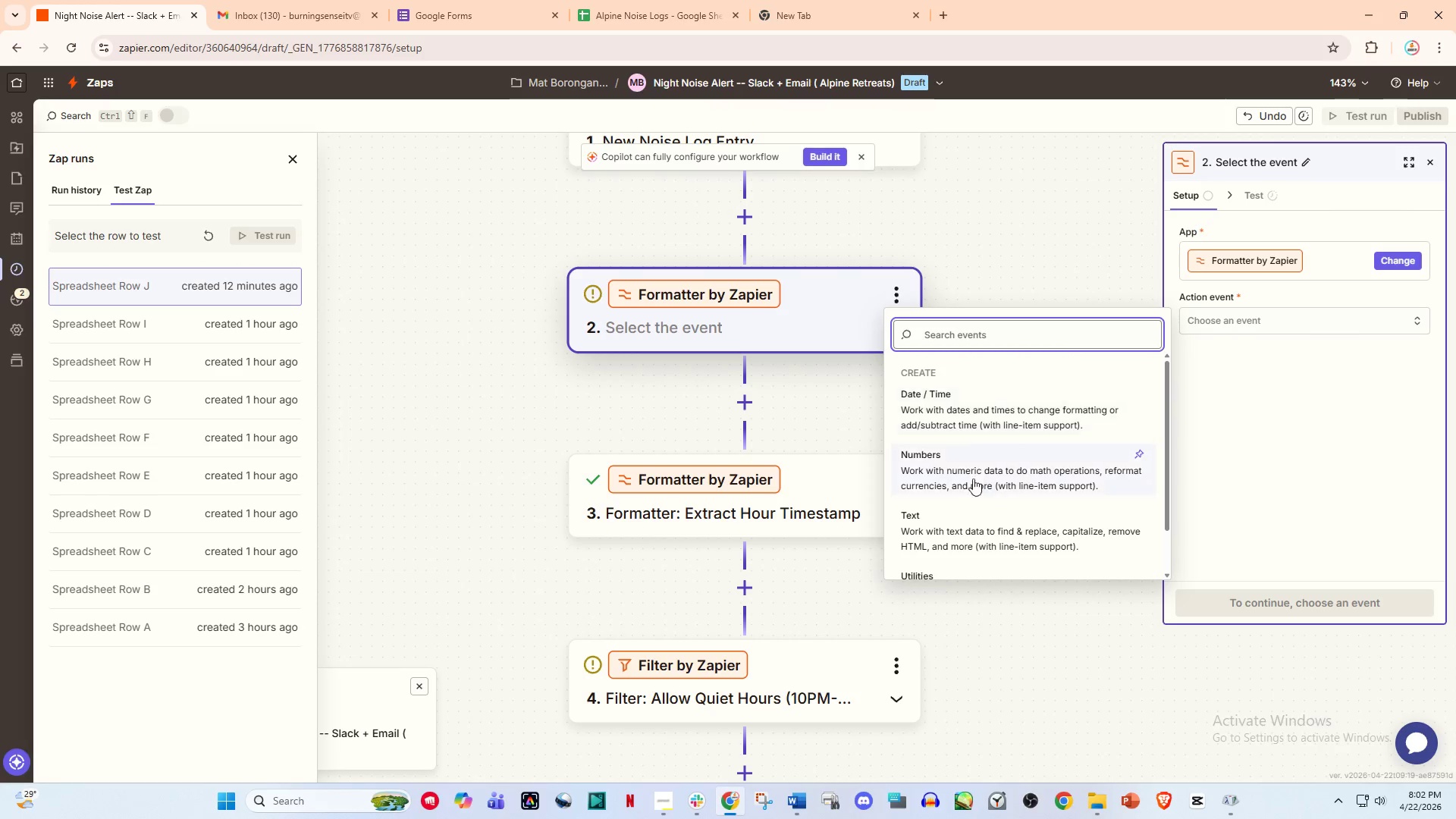 
left_click([949, 526])
 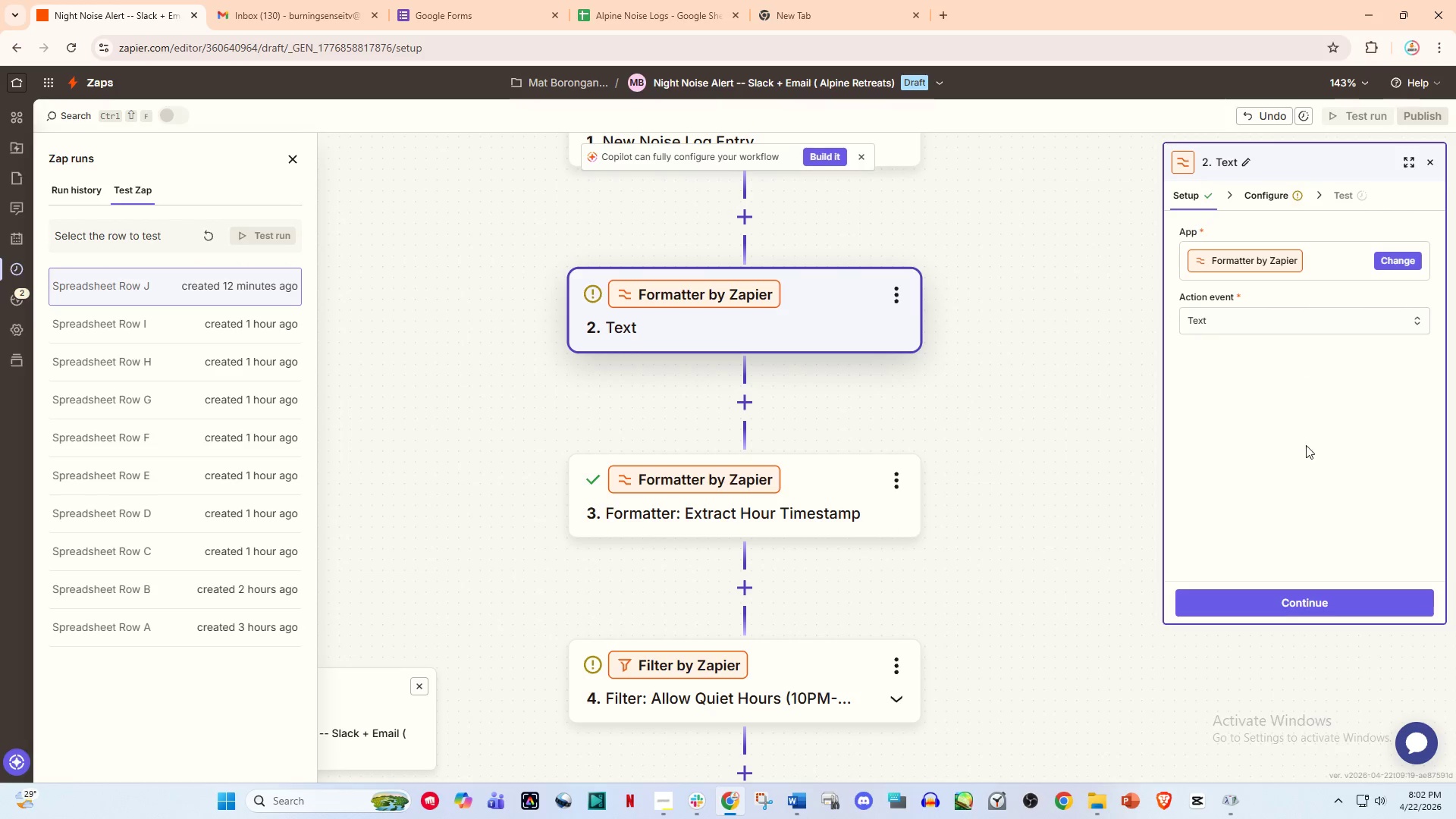 
left_click([1307, 606])
 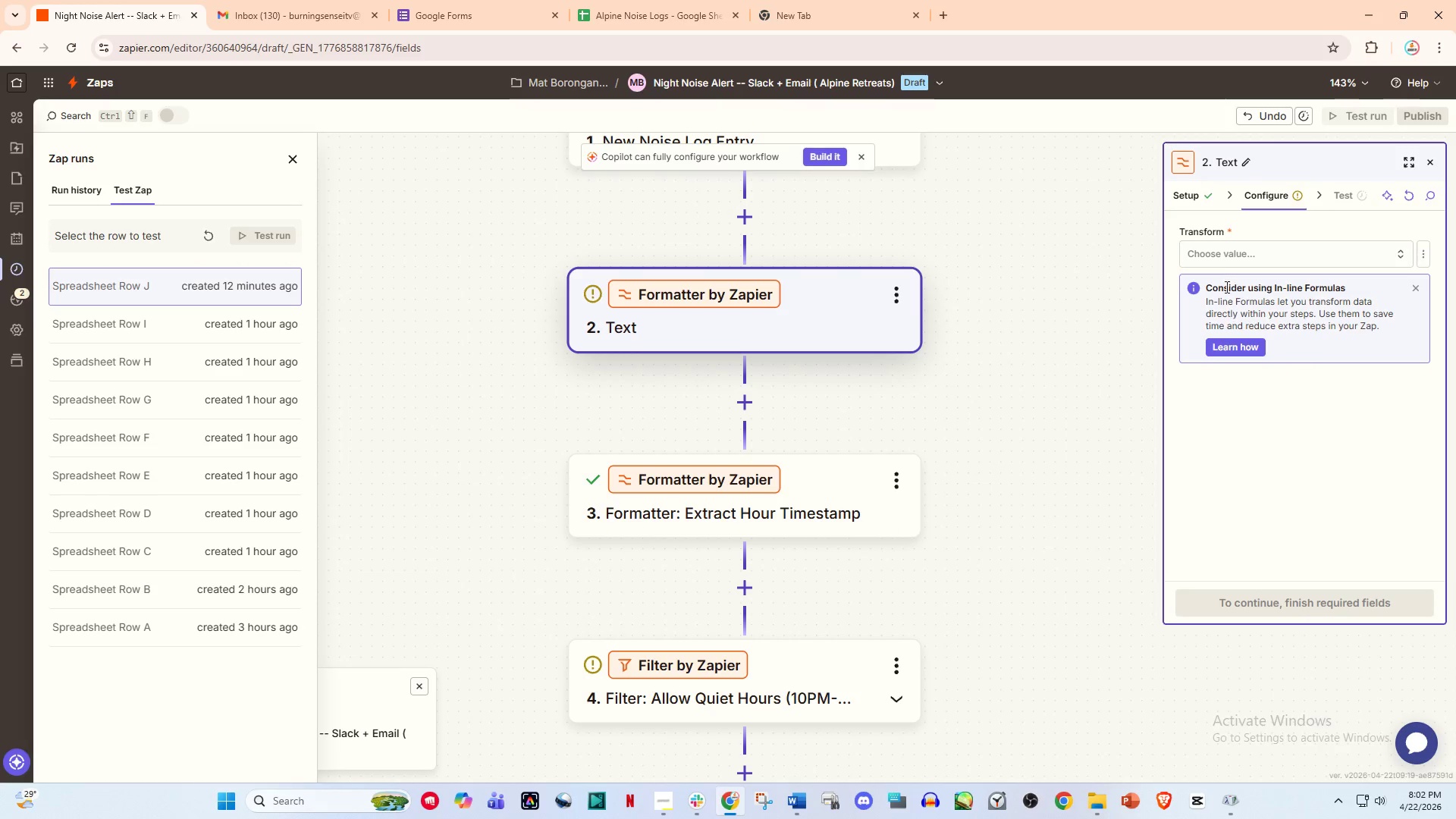 
left_click([1220, 253])
 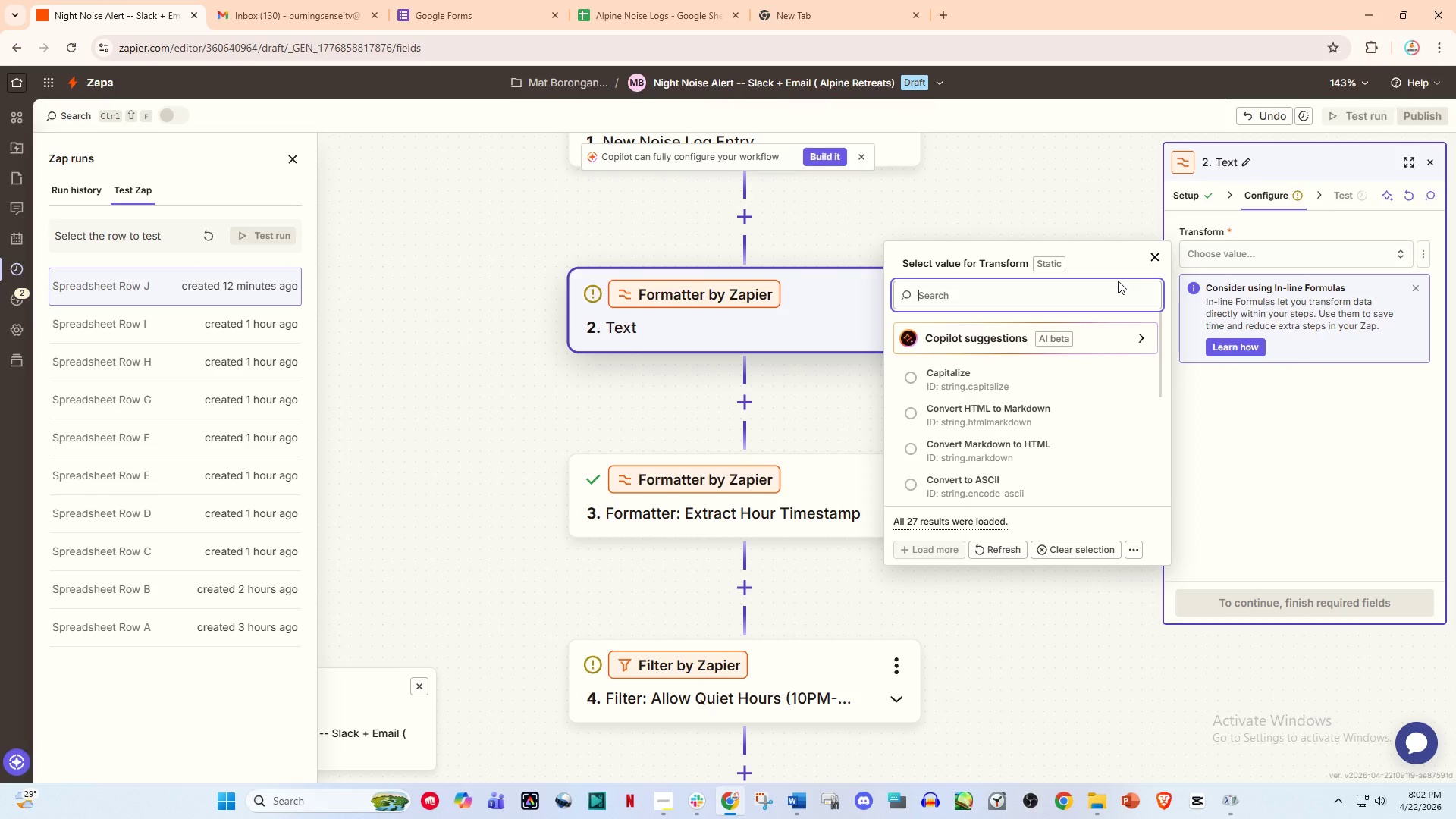 
type(spil)
 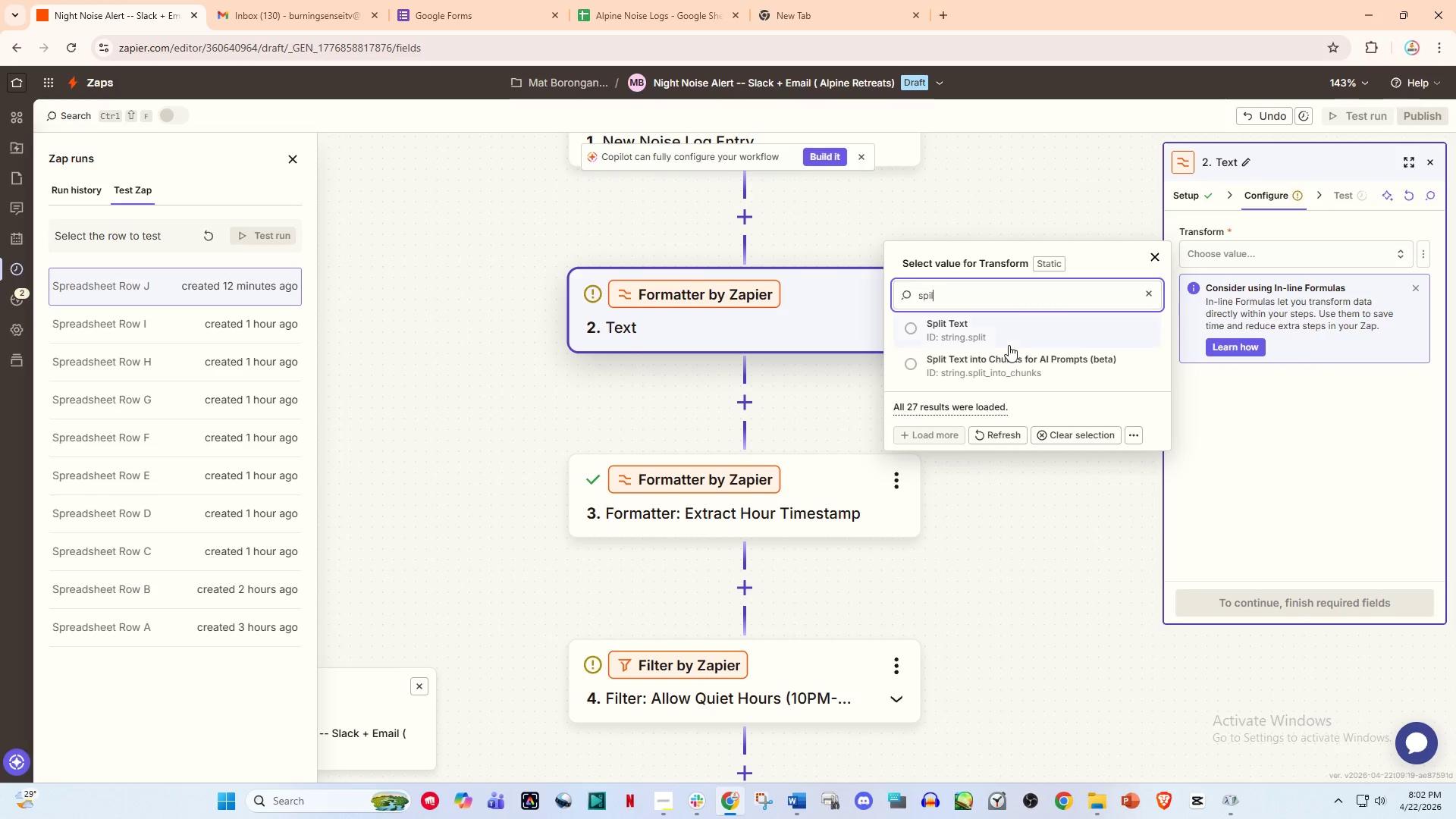 
left_click([962, 325])
 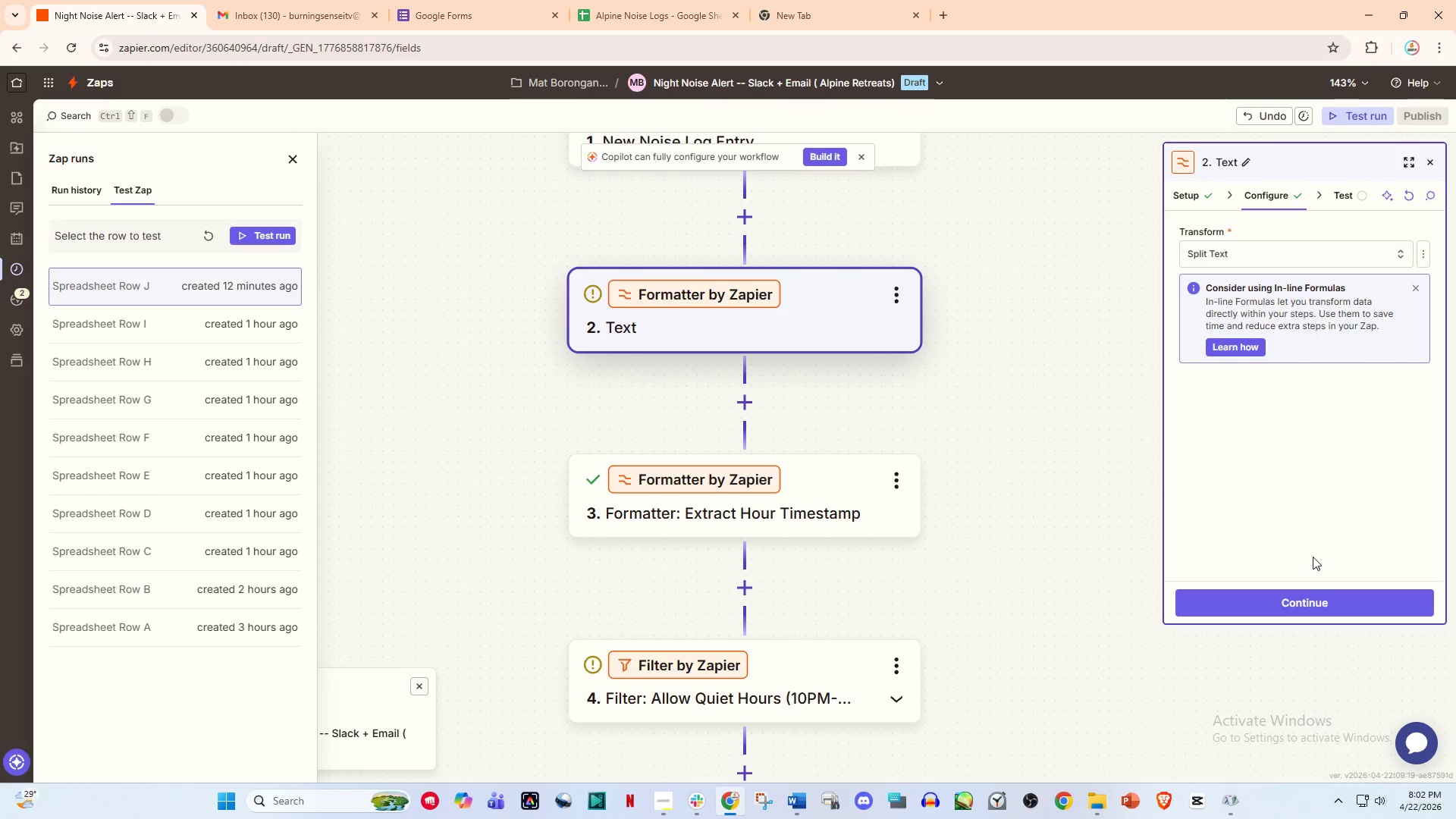 
left_click([1305, 606])
 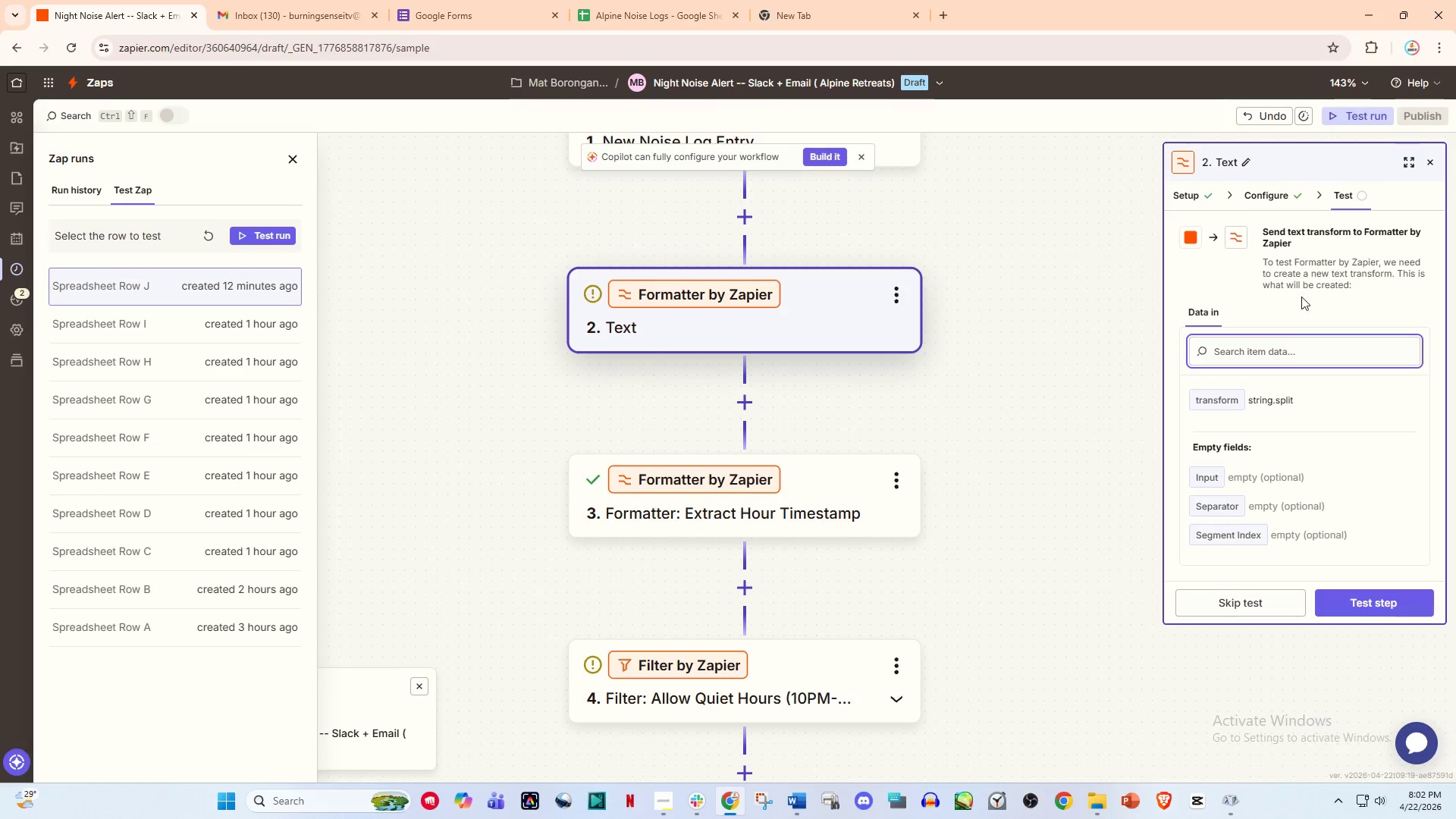 
left_click([1275, 200])
 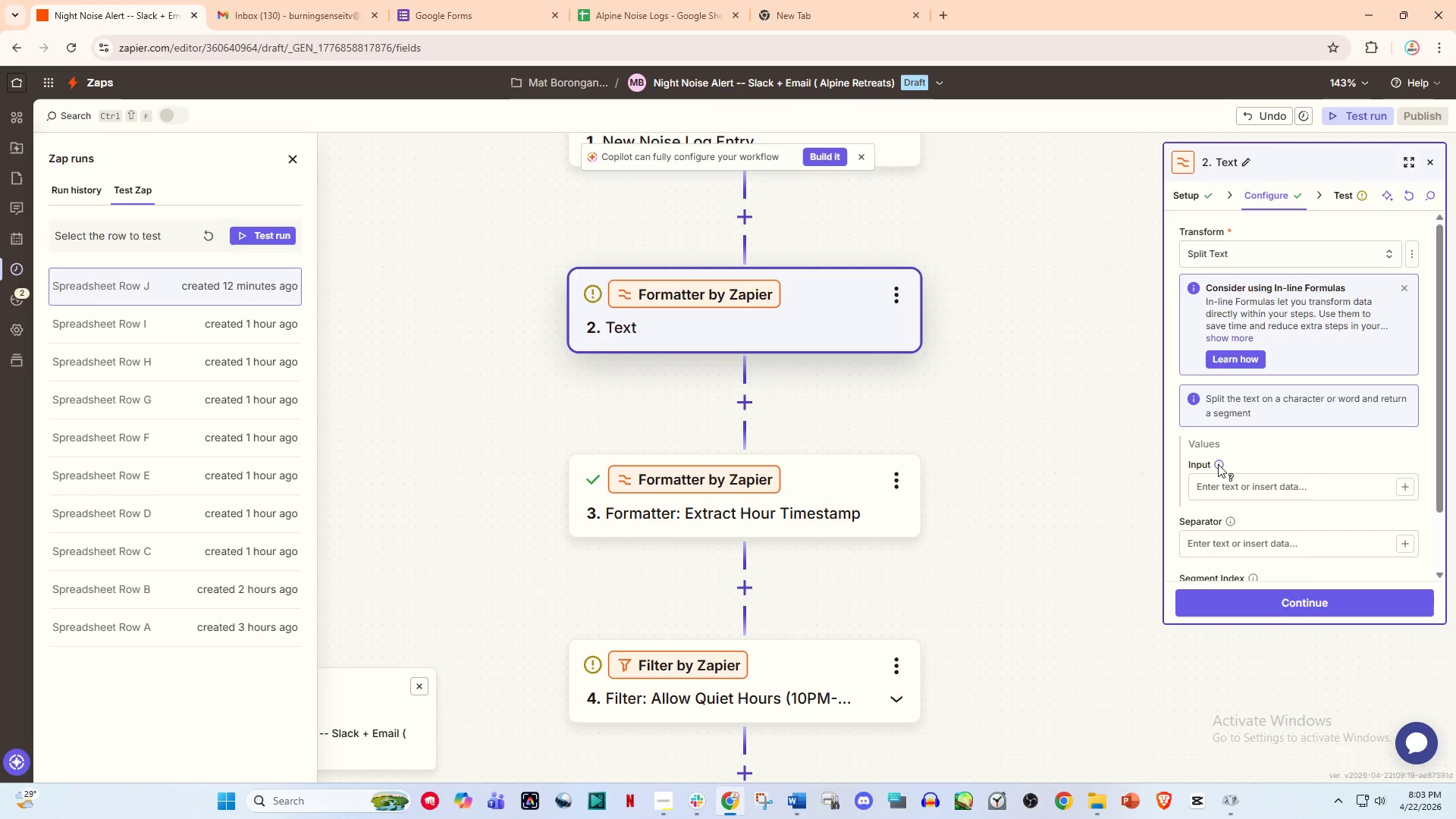 
wait(42.11)
 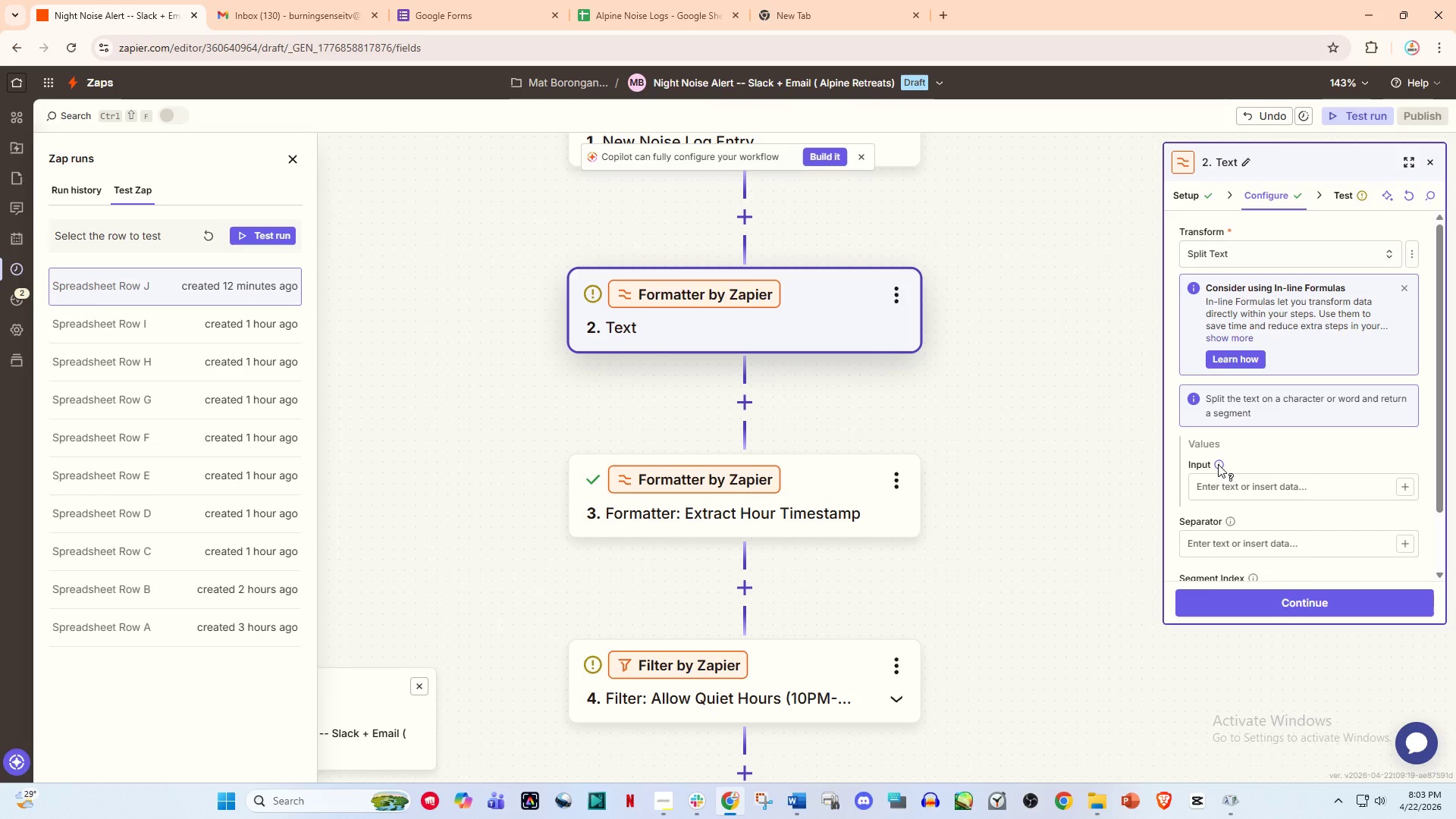 
left_click([1269, 491])
 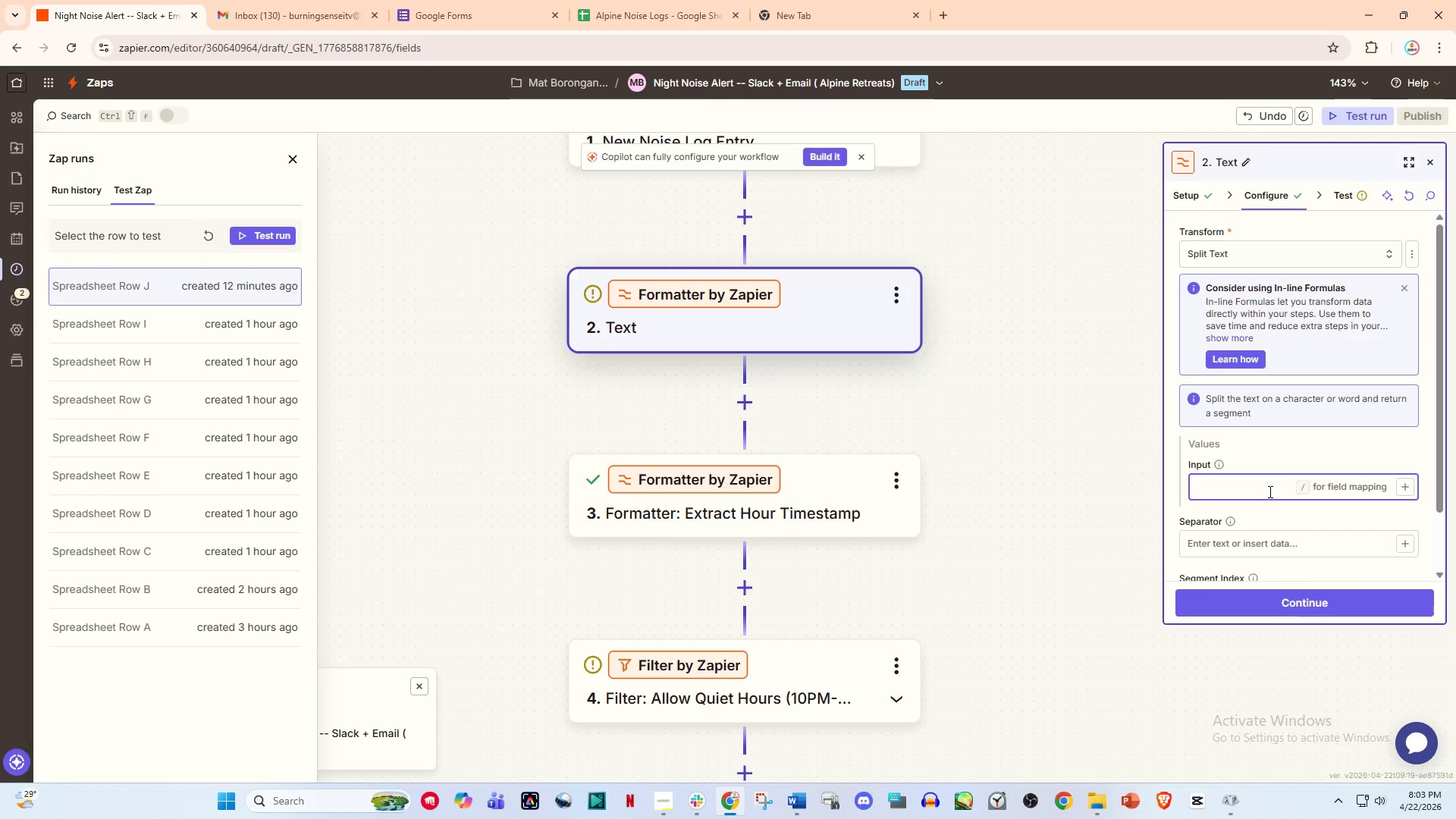 
key(Slash)
 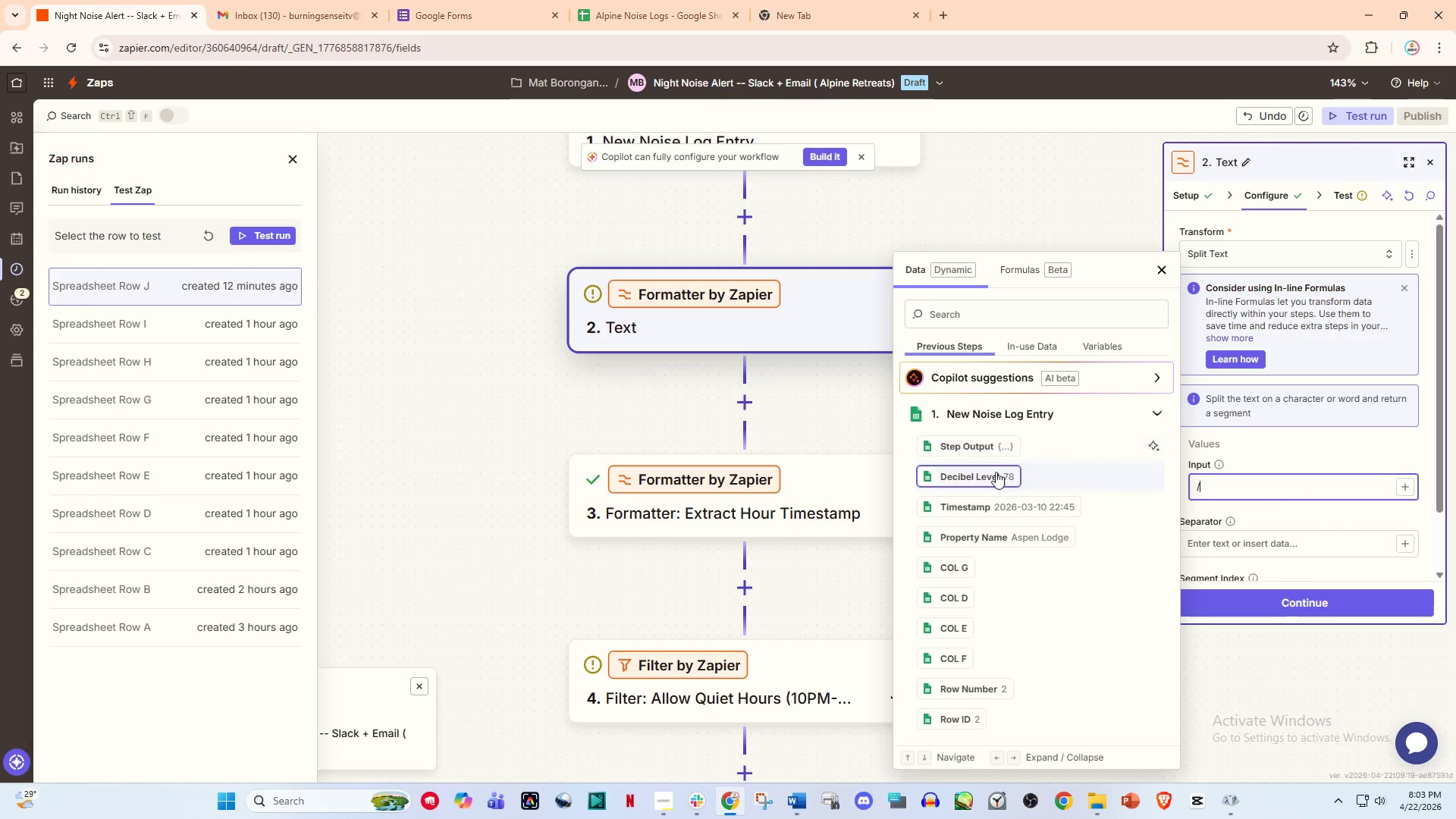 
left_click([992, 502])
 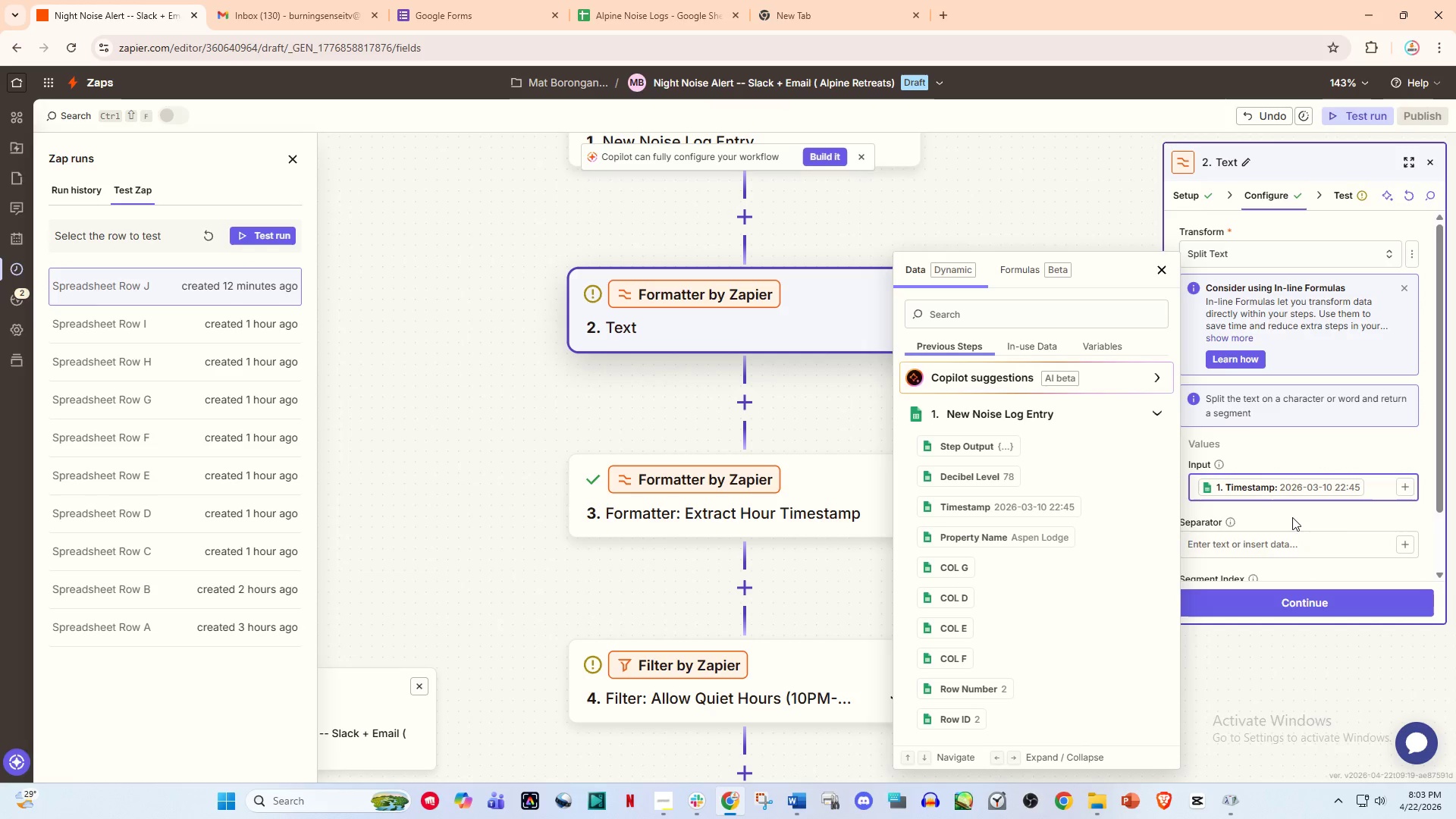 
left_click([1292, 517])
 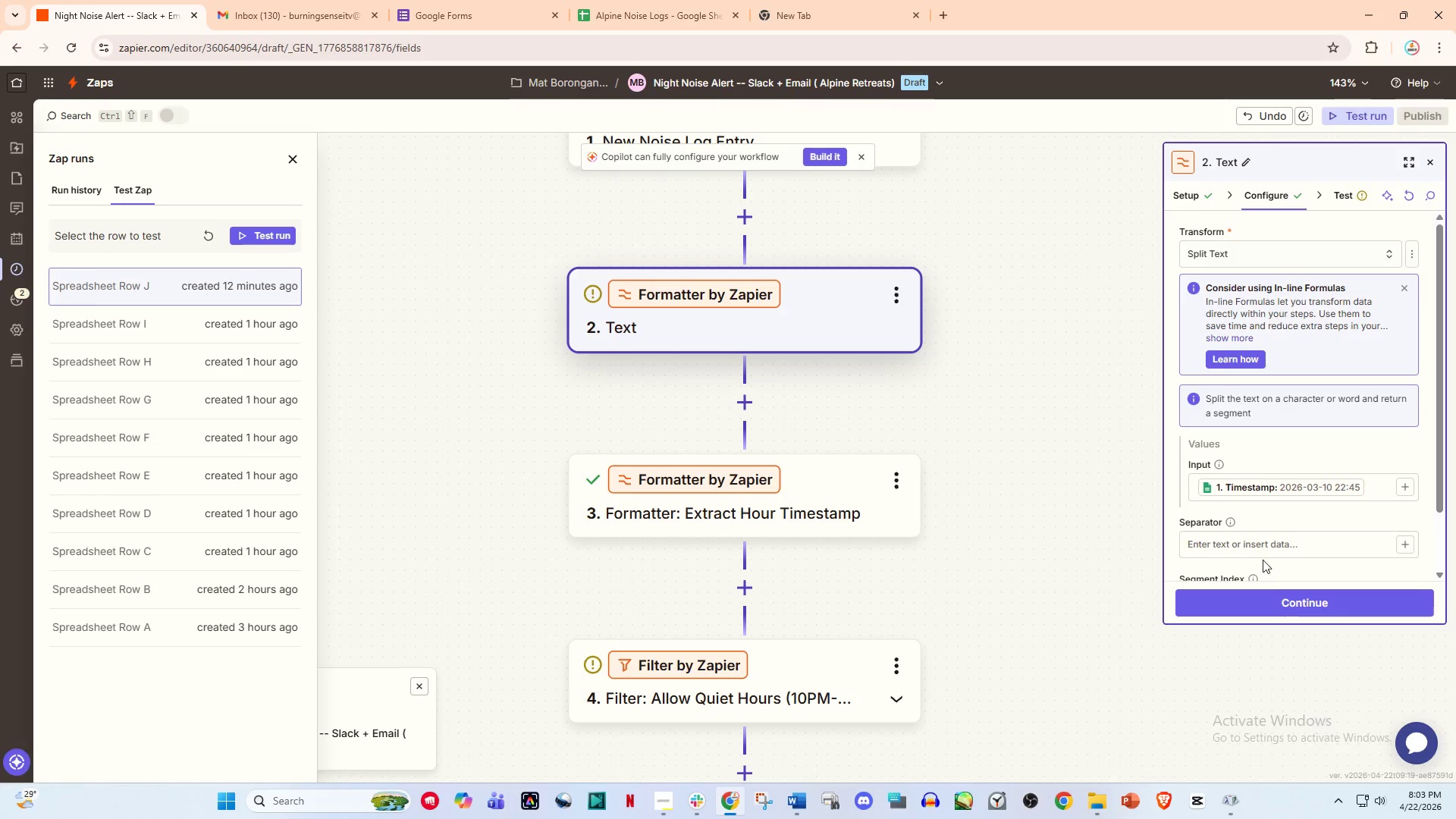 
left_click([1262, 551])
 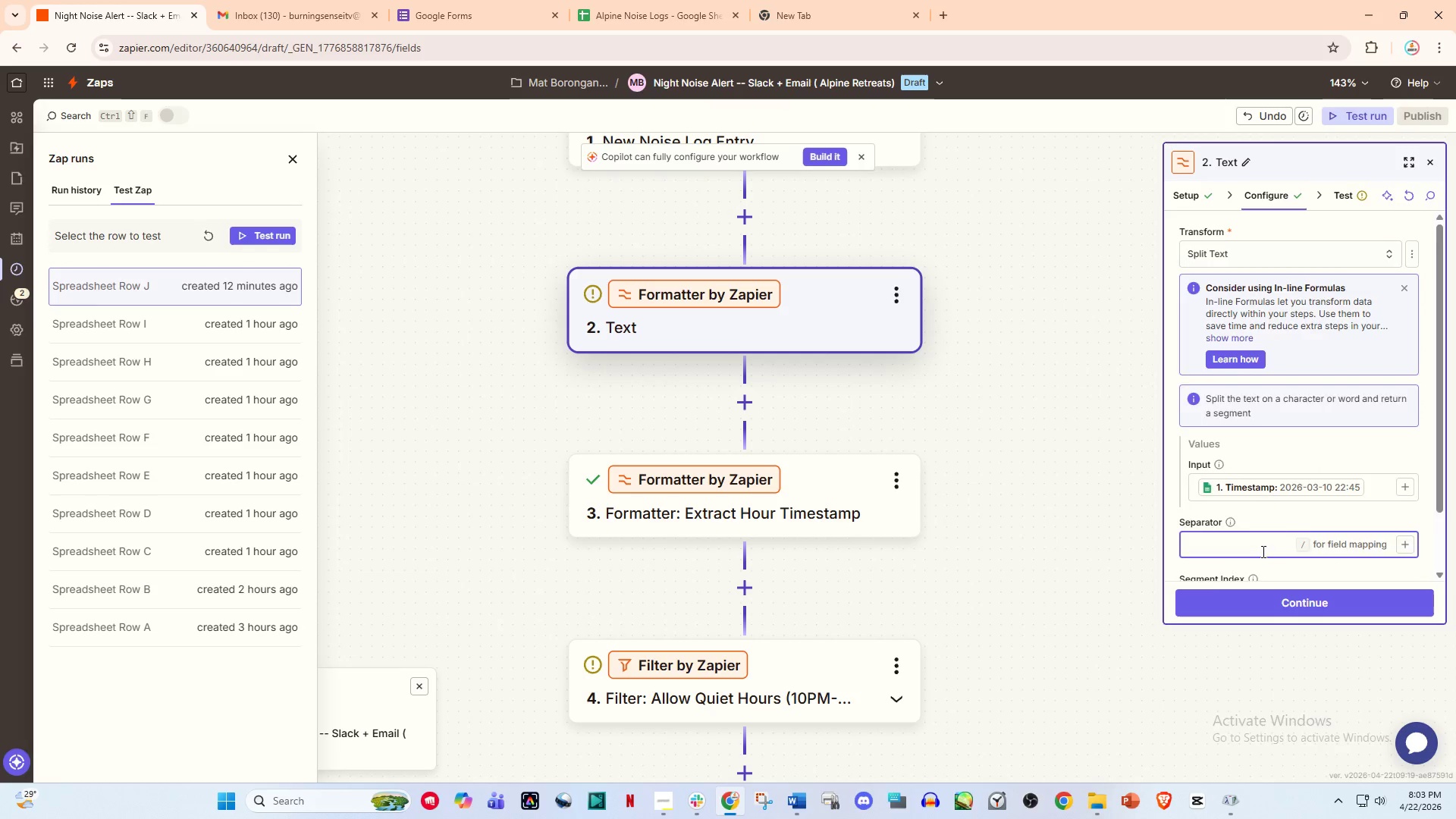 
scroll: coordinate [1262, 551], scroll_direction: down, amount: 2.0
 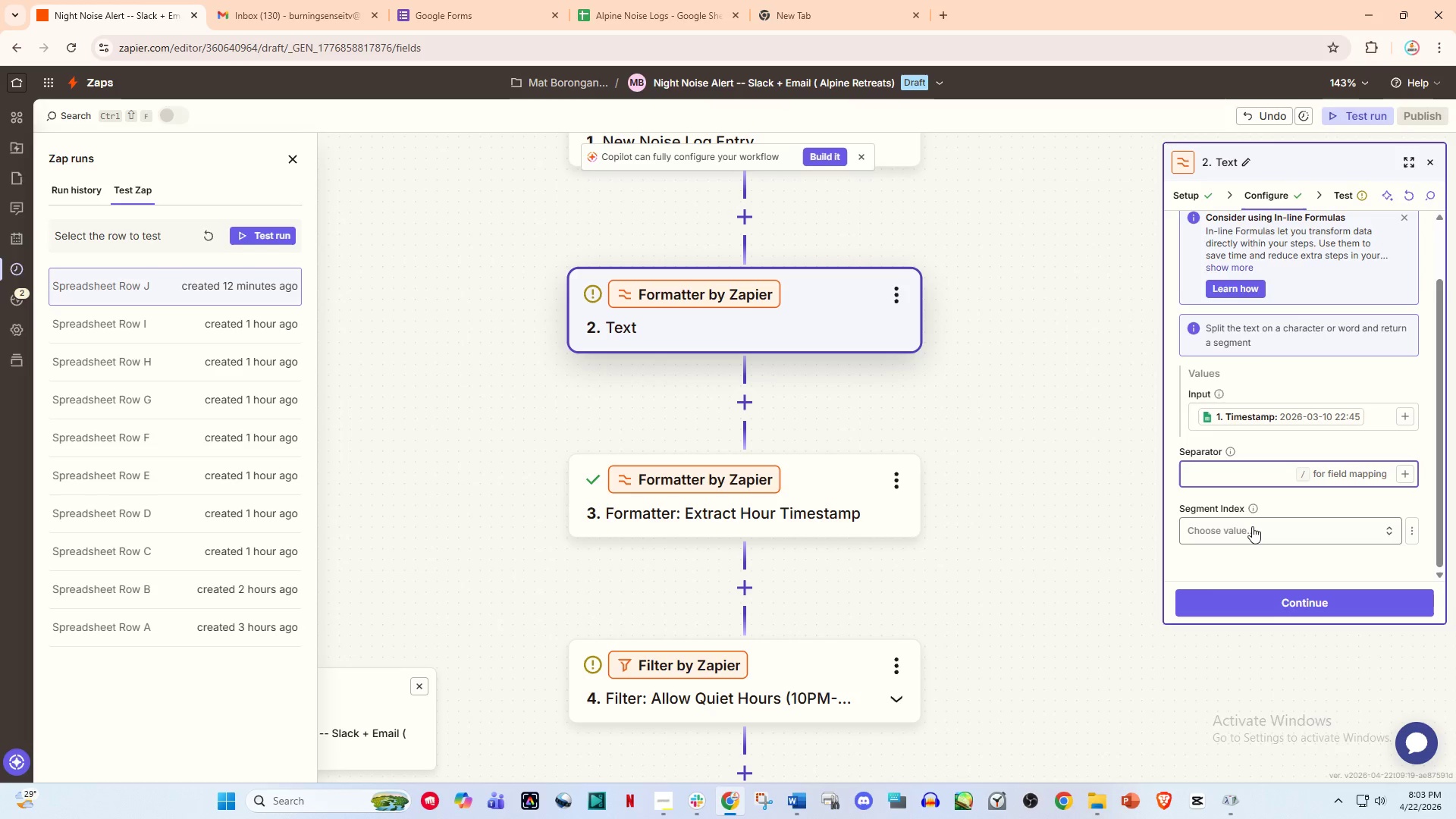 
wait(9.69)
 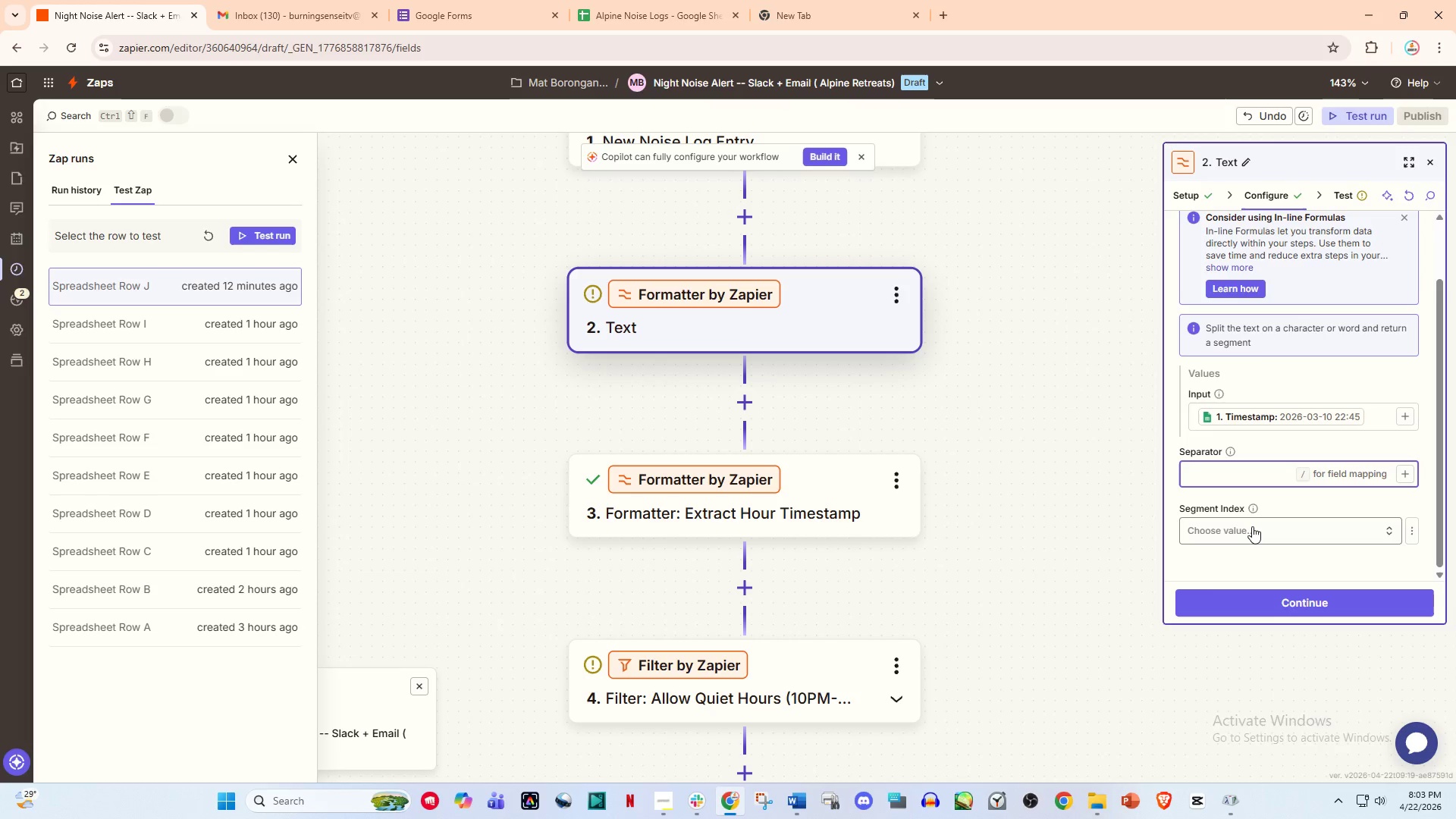 
key(Minus)
 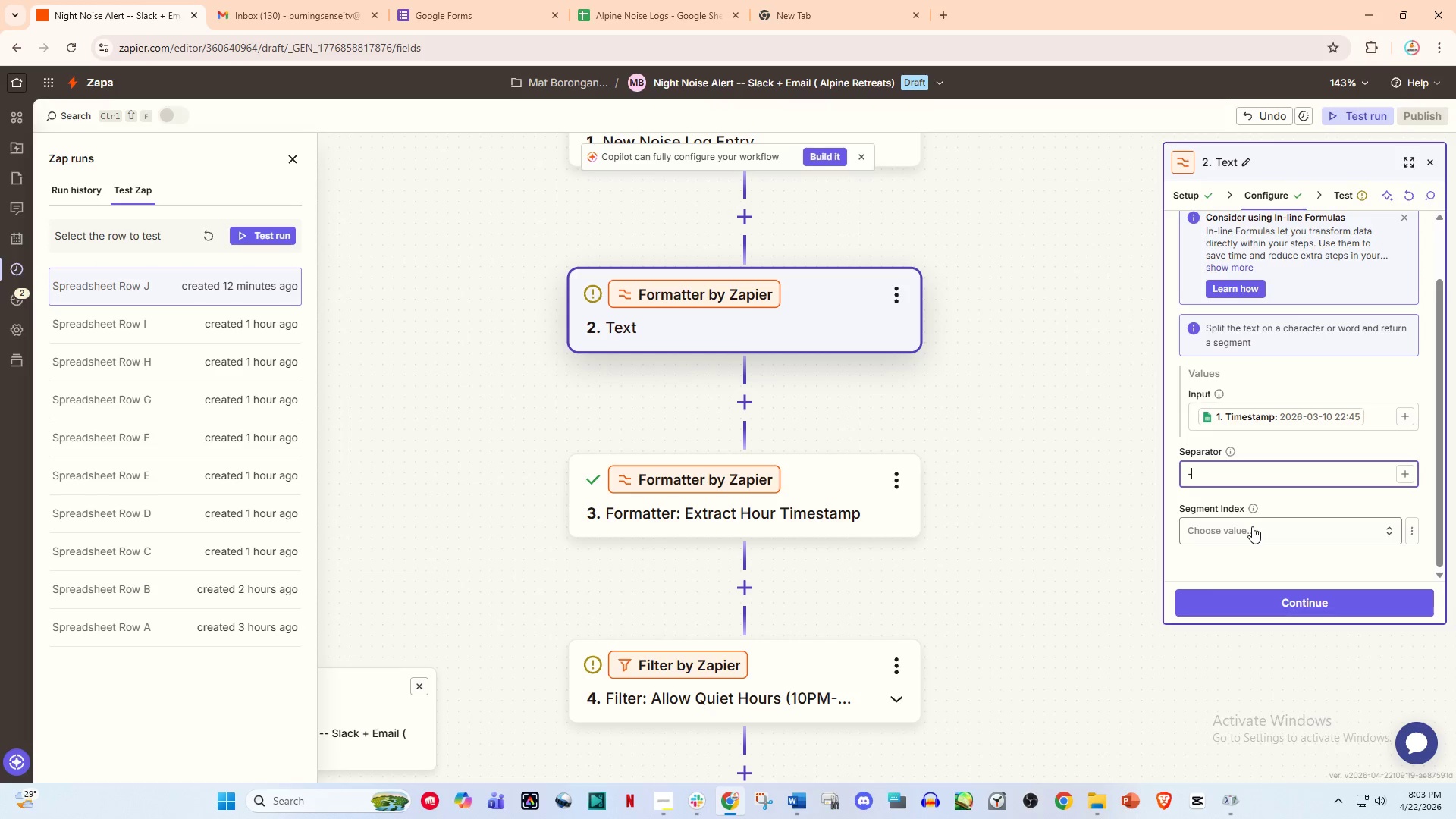 
key(Space)
 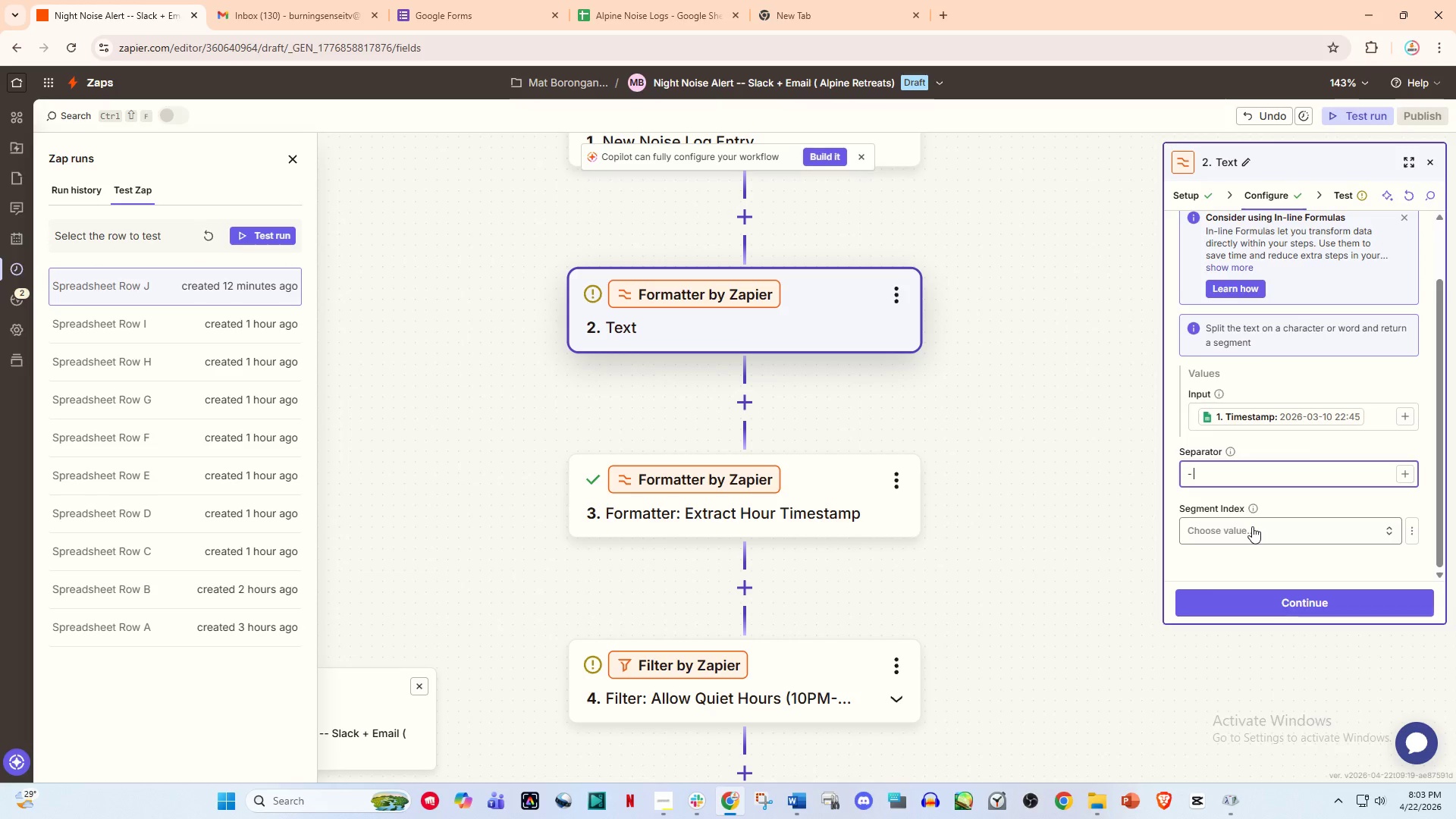 
left_click([1252, 526])
 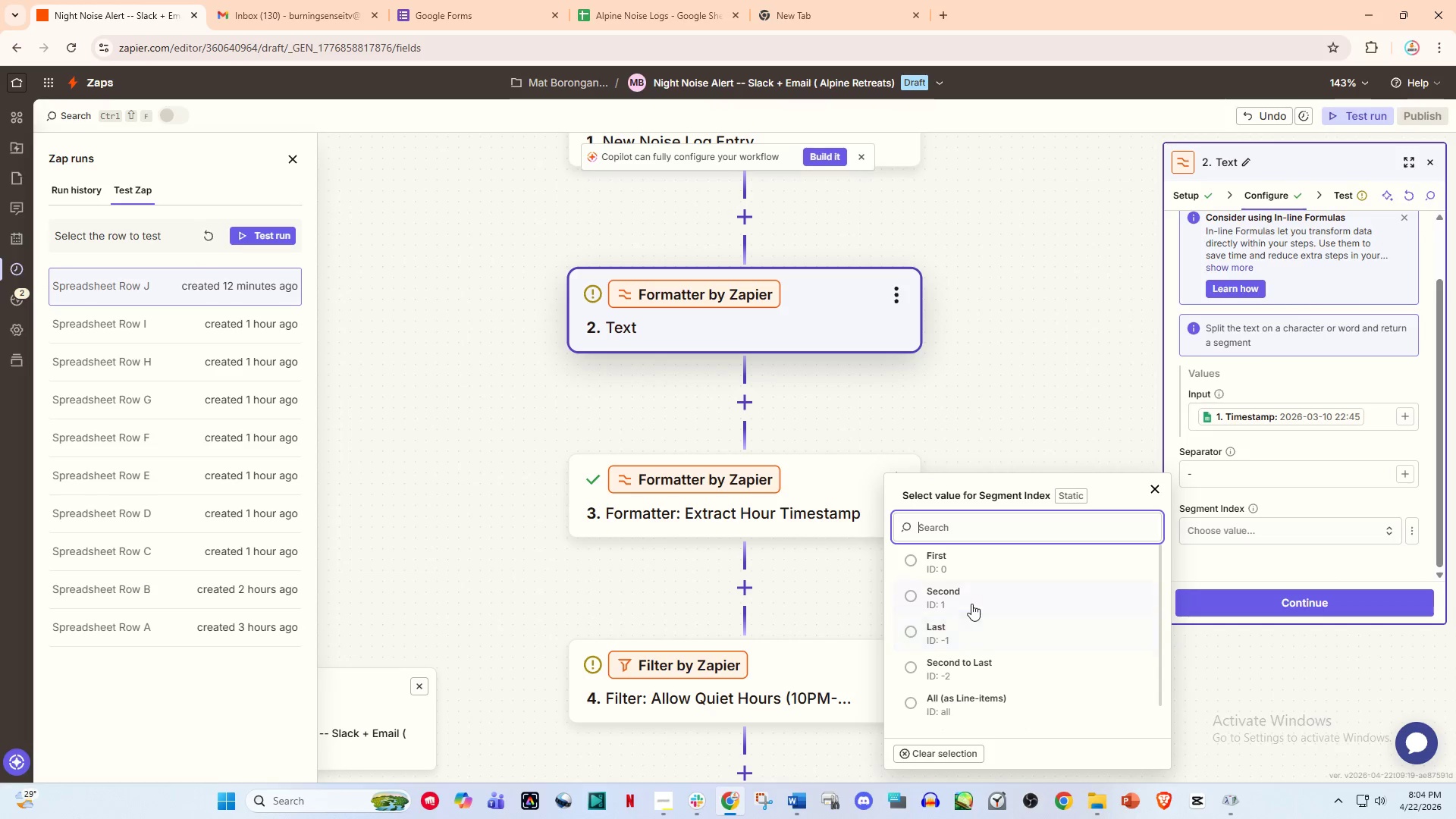 
left_click([971, 604])
 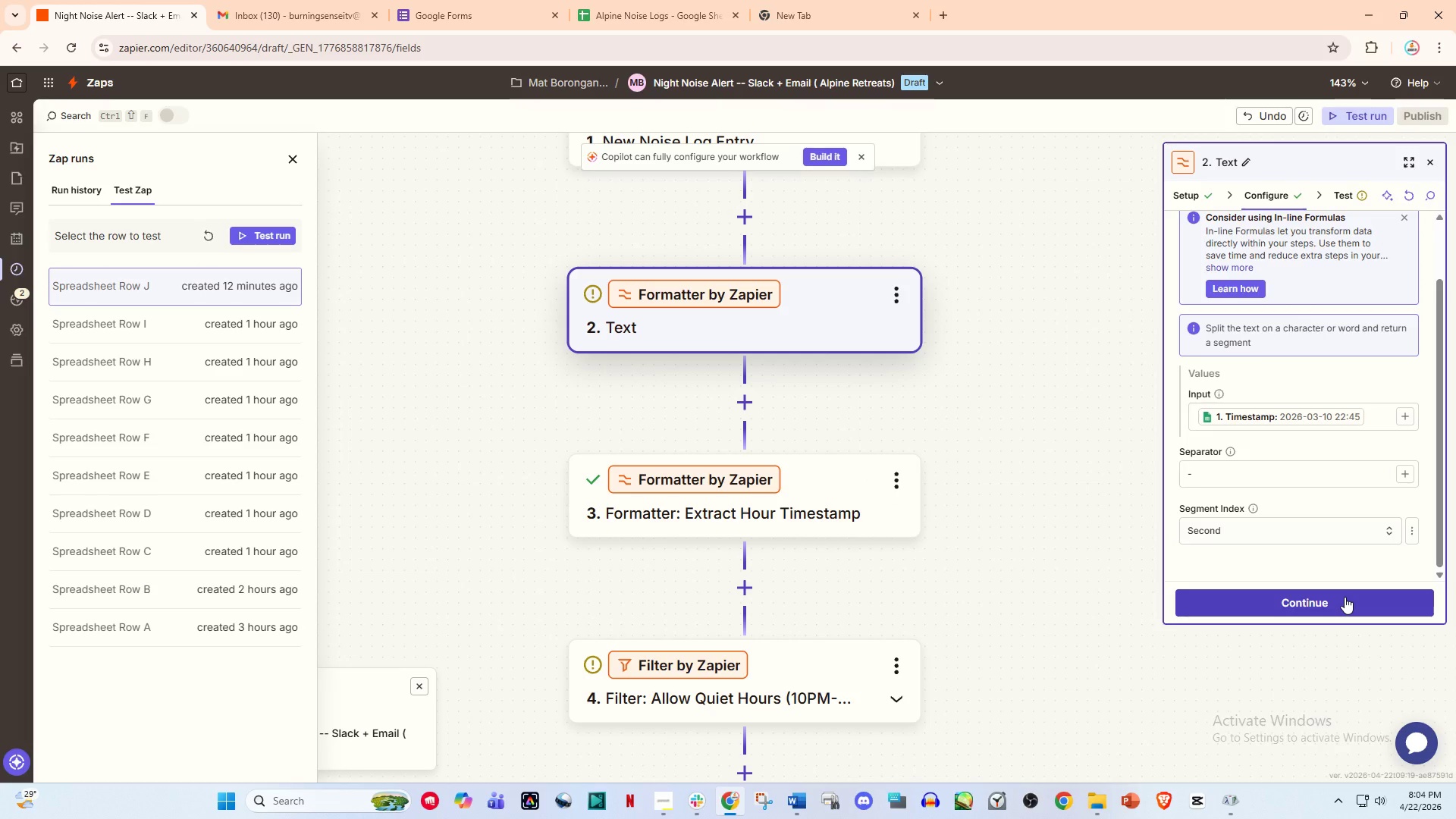 
wait(11.66)
 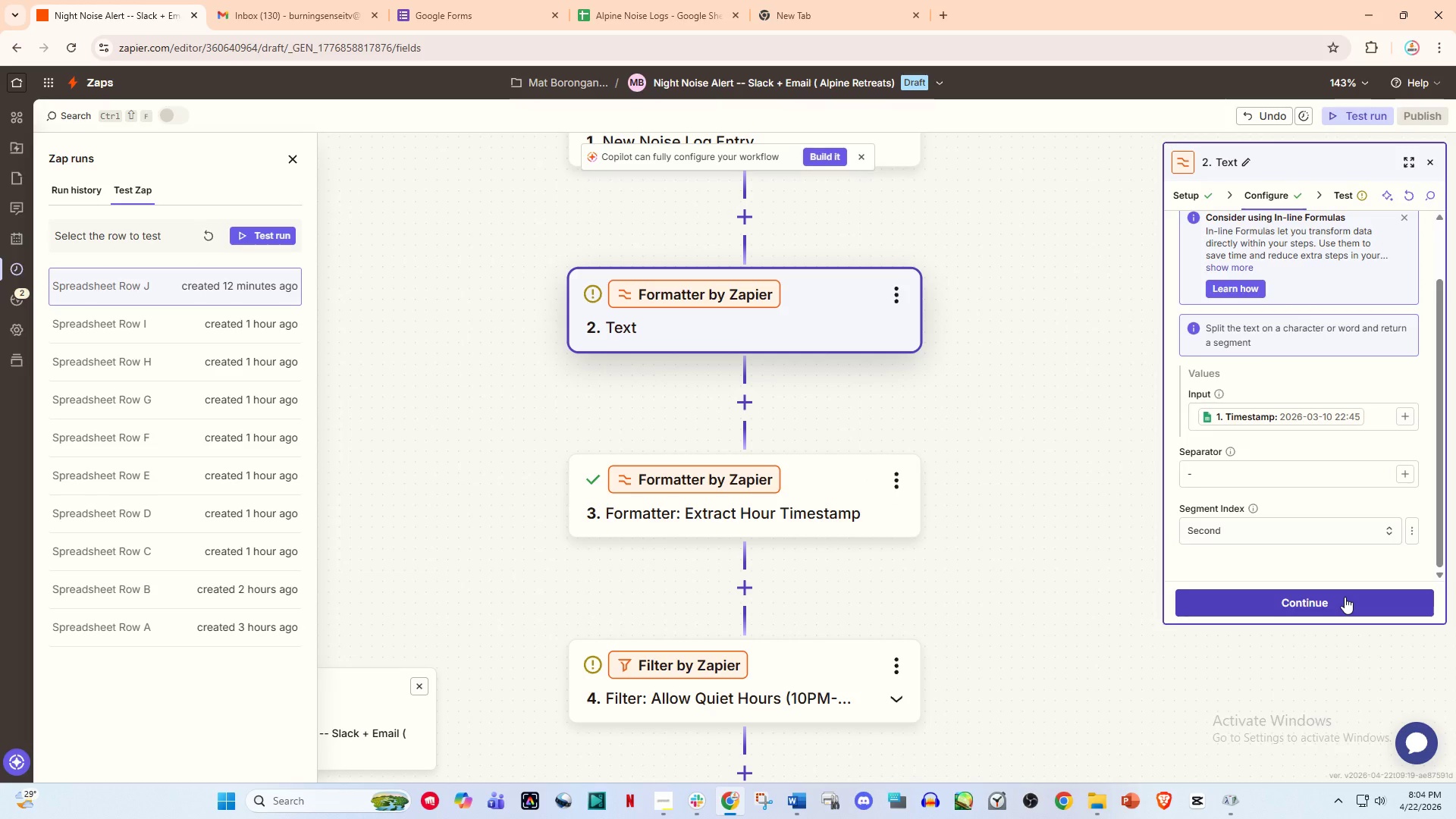 
left_click([1262, 604])
 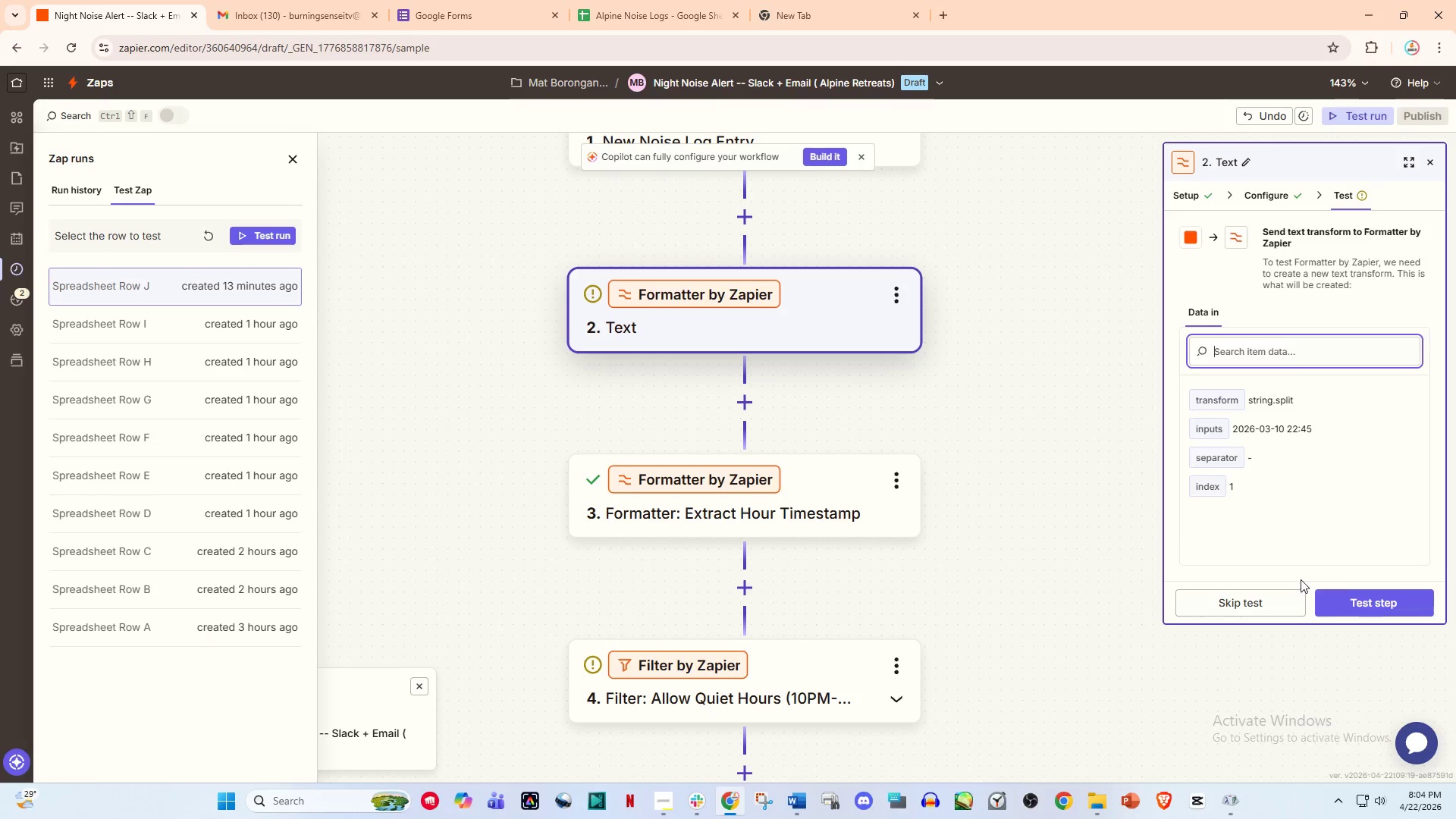 
left_click([1357, 599])
 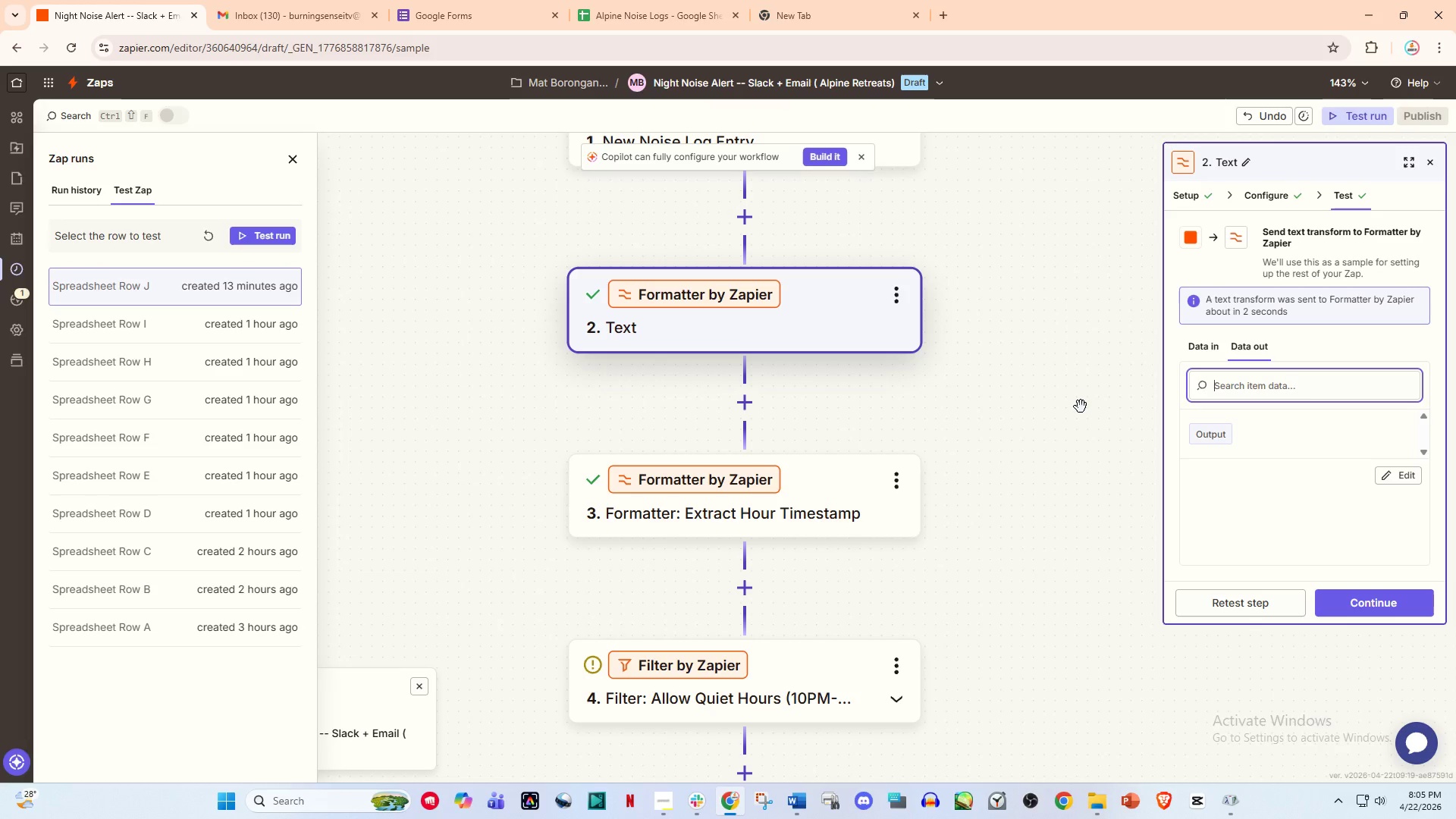 
wait(55.59)
 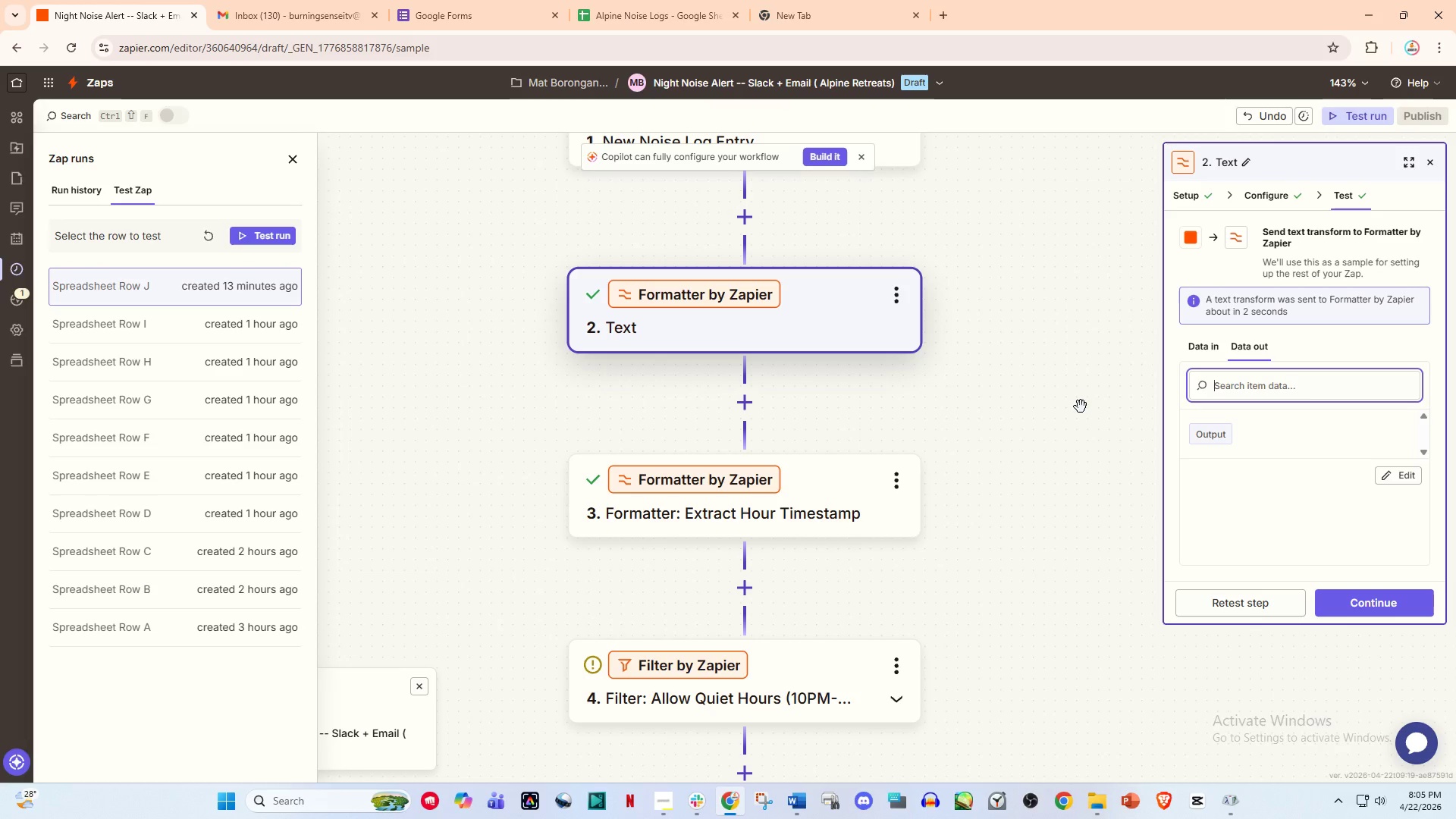 
scroll: coordinate [889, 406], scroll_direction: down, amount: 1.0
 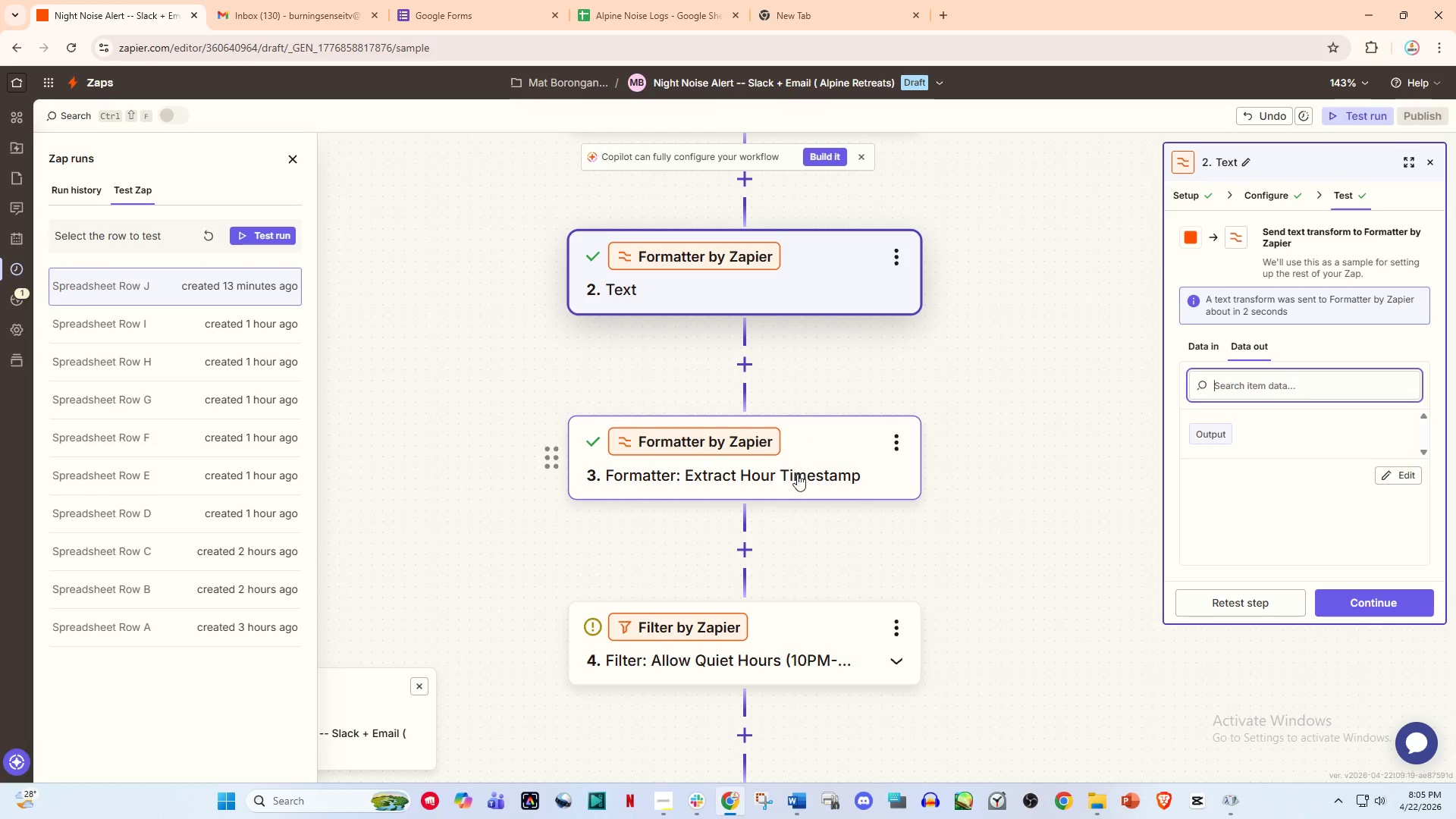 
left_click([790, 466])
 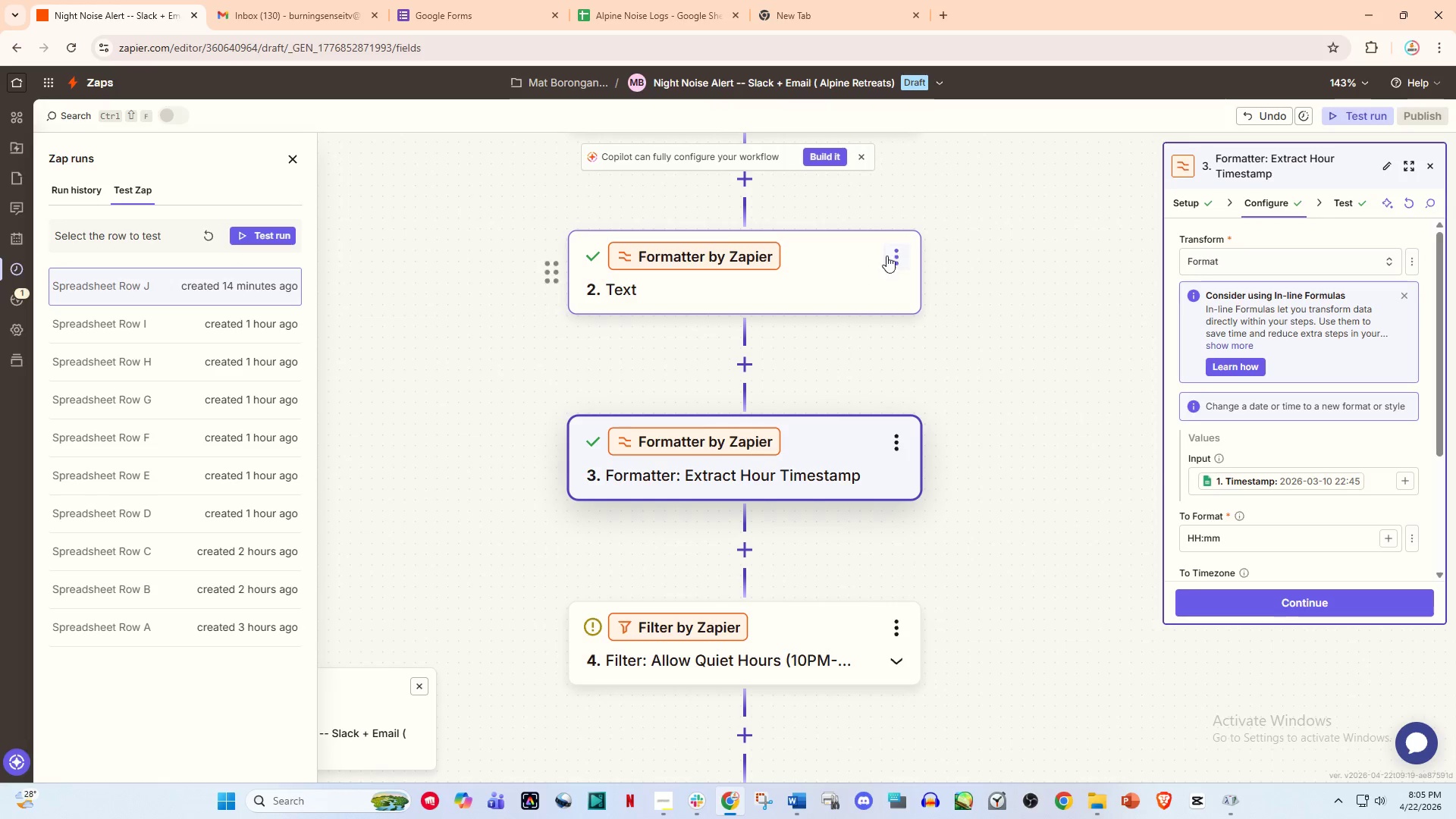 
left_click([900, 256])
 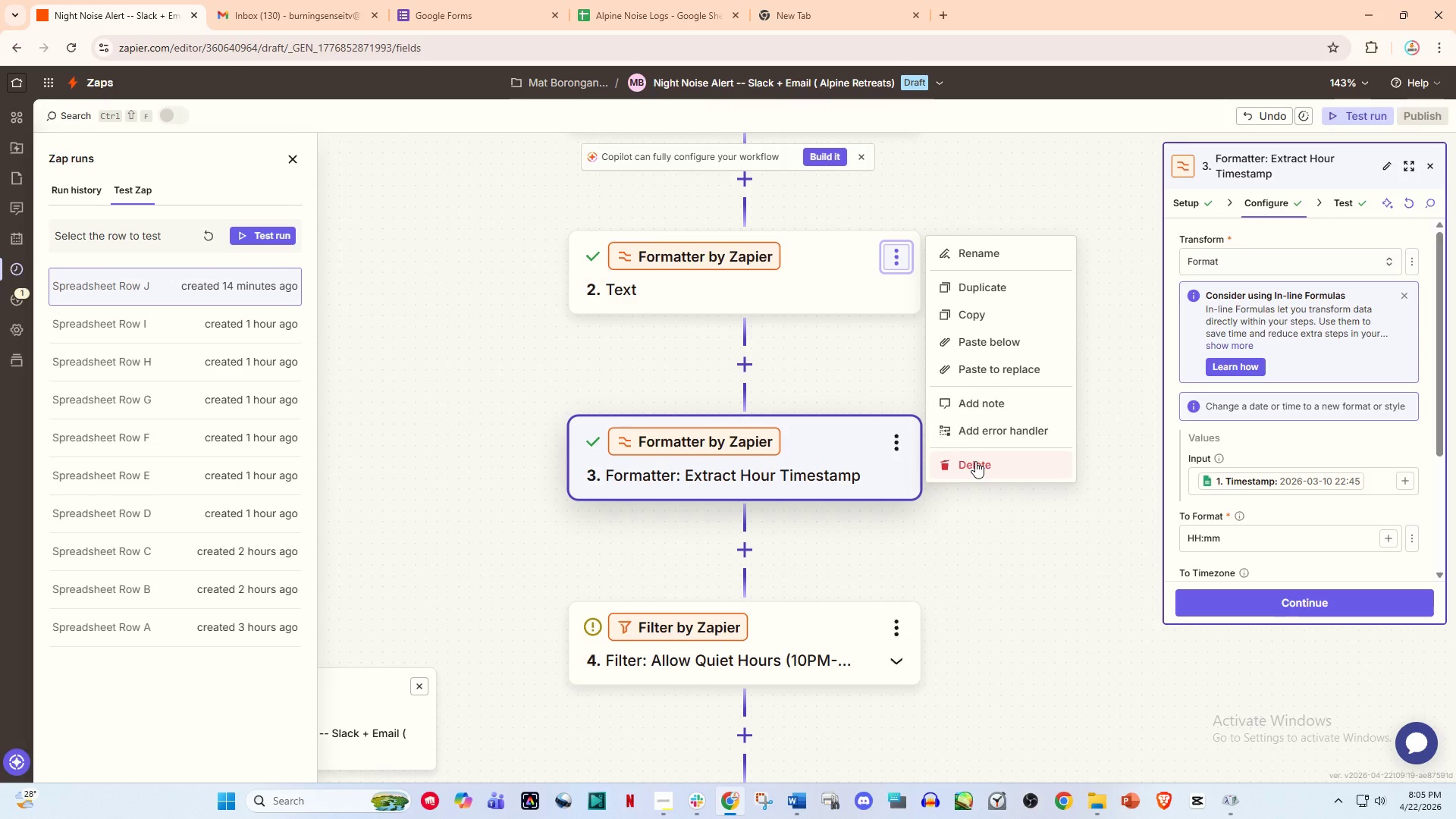 
left_click([975, 461])
 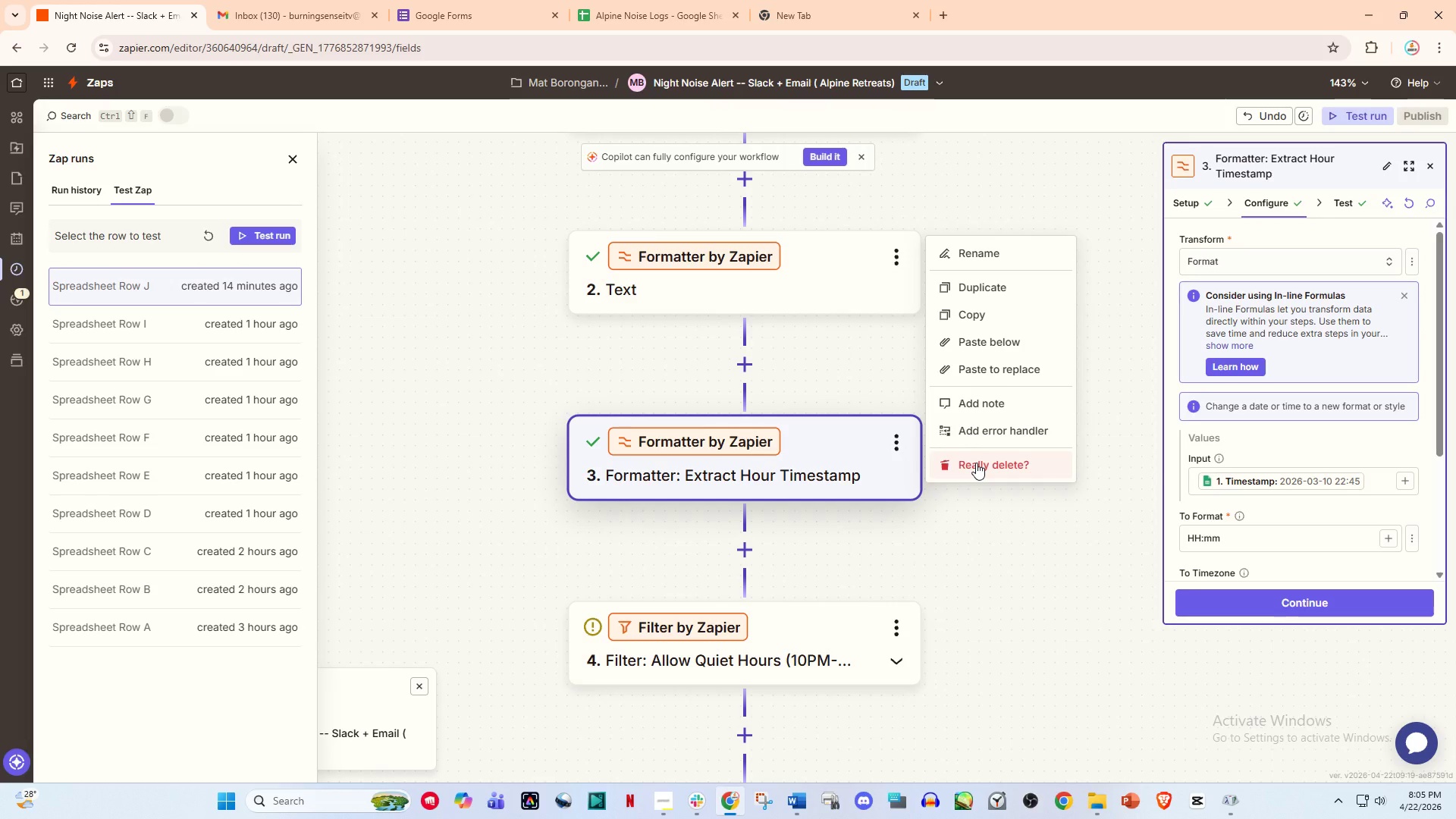 
left_click([976, 463])
 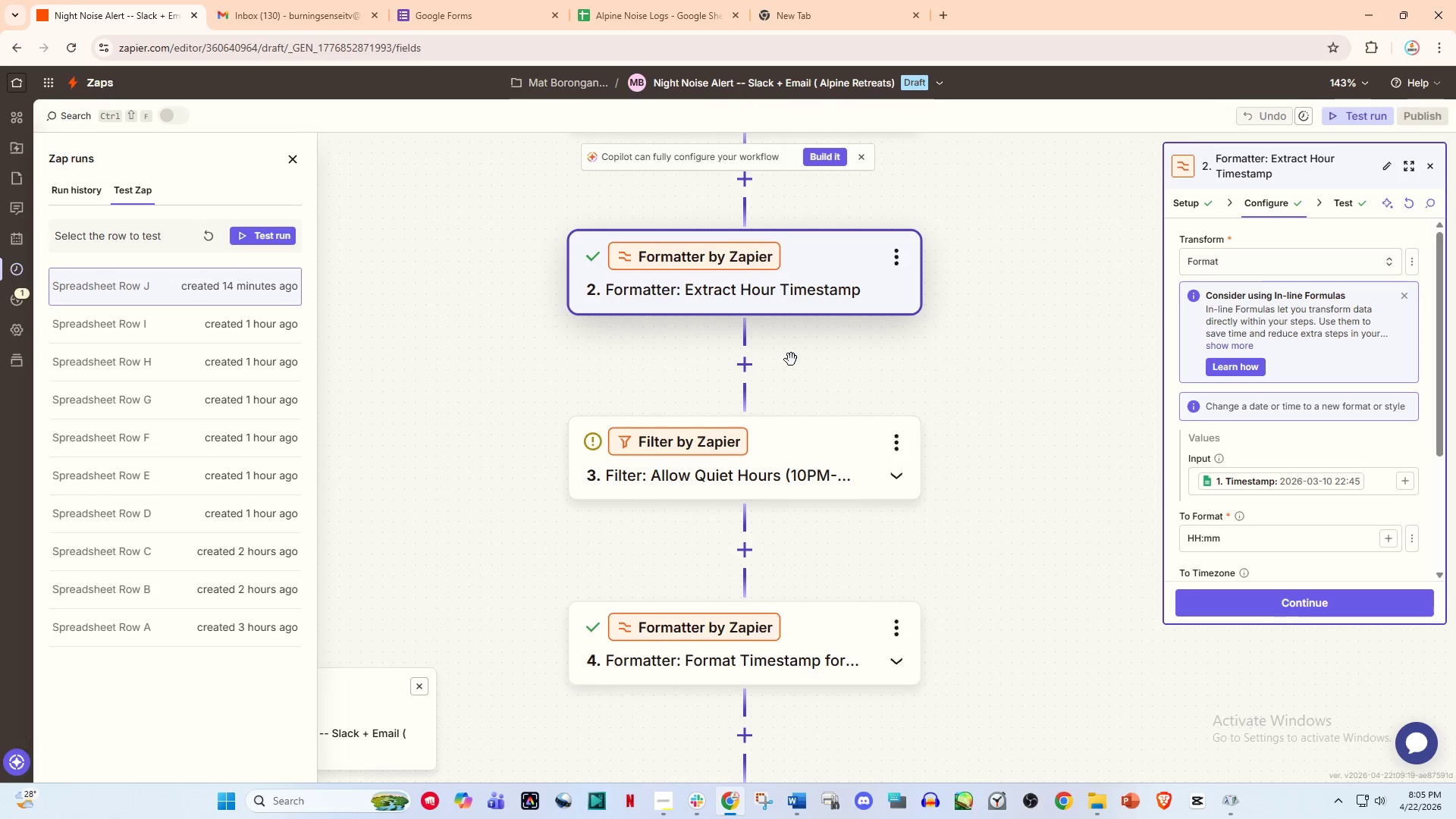 
left_click([752, 308])
 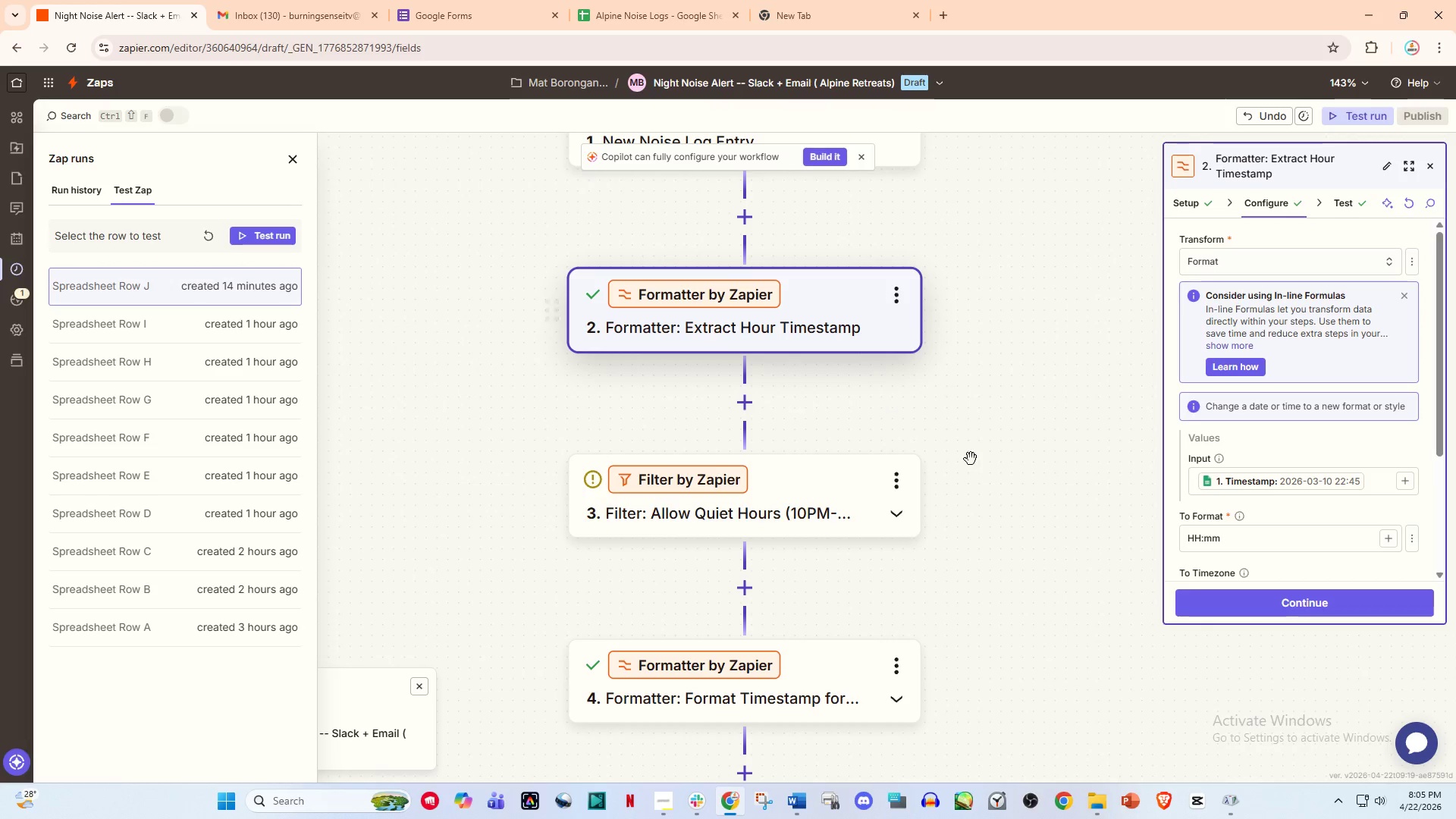 
scroll: coordinate [973, 460], scroll_direction: up, amount: 3.0
 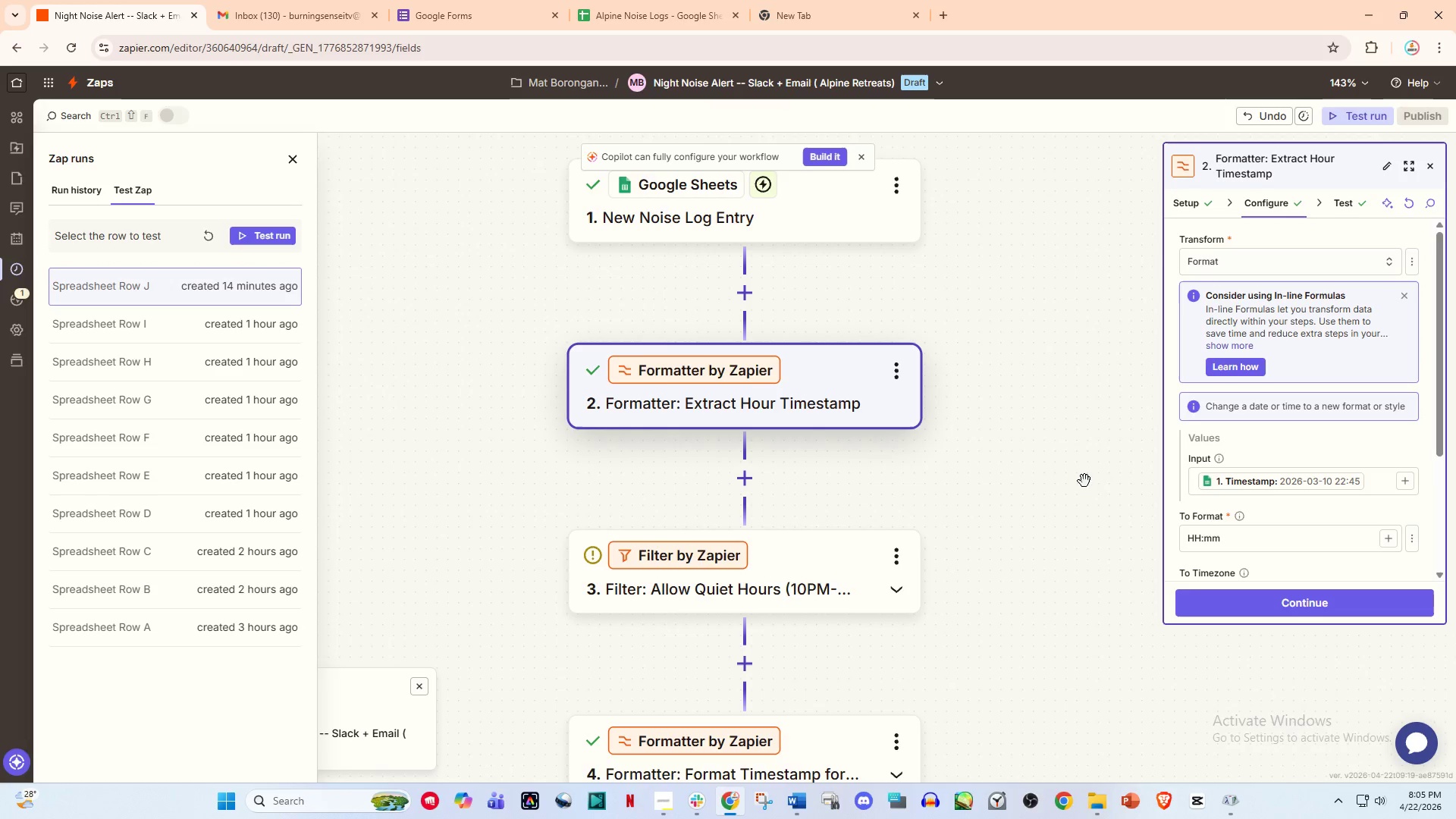 
scroll: coordinate [1100, 485], scroll_direction: down, amount: 1.0
 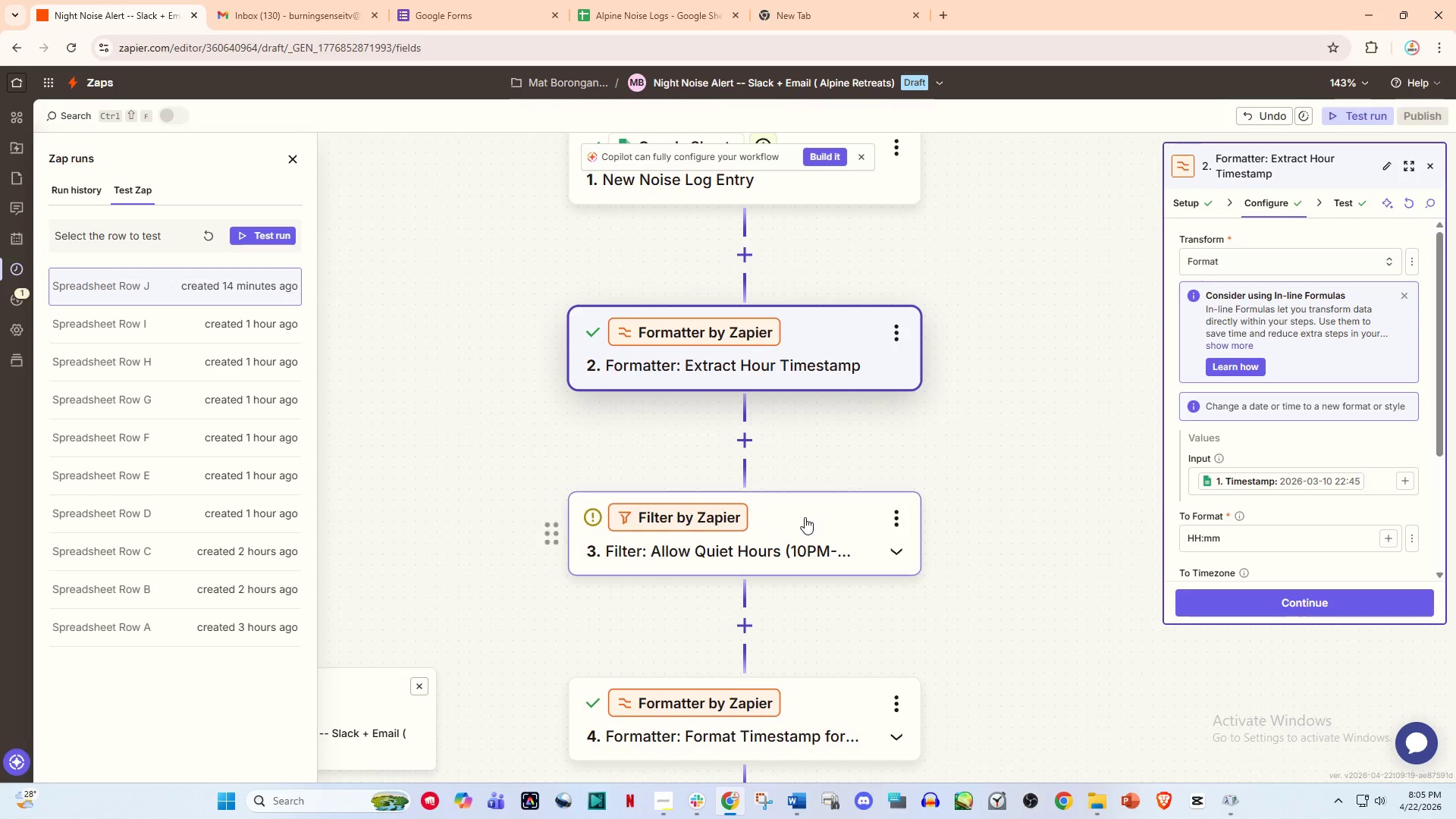 
left_click([805, 517])
 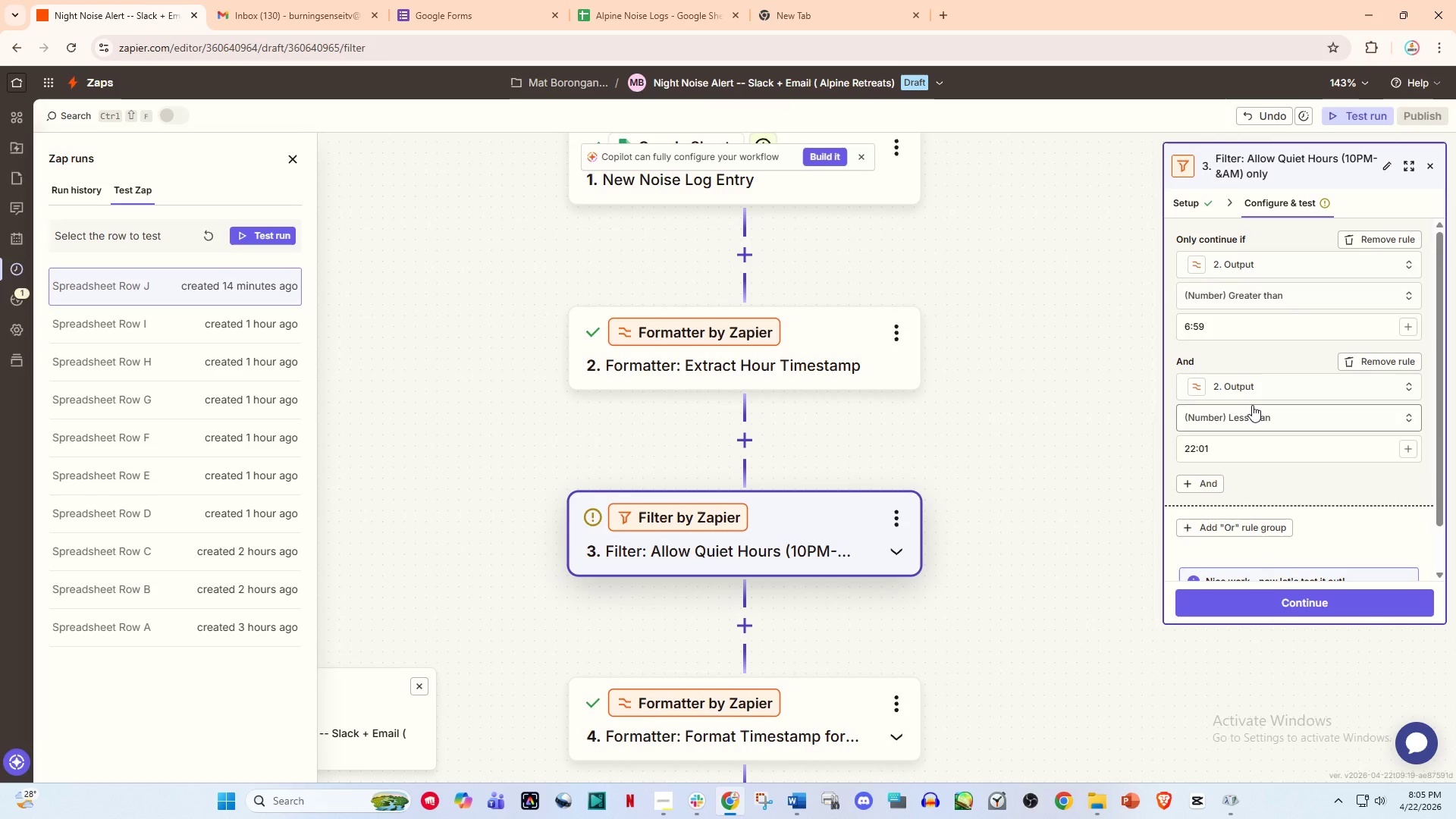 
scroll: coordinate [1252, 405], scroll_direction: down, amount: 3.0
 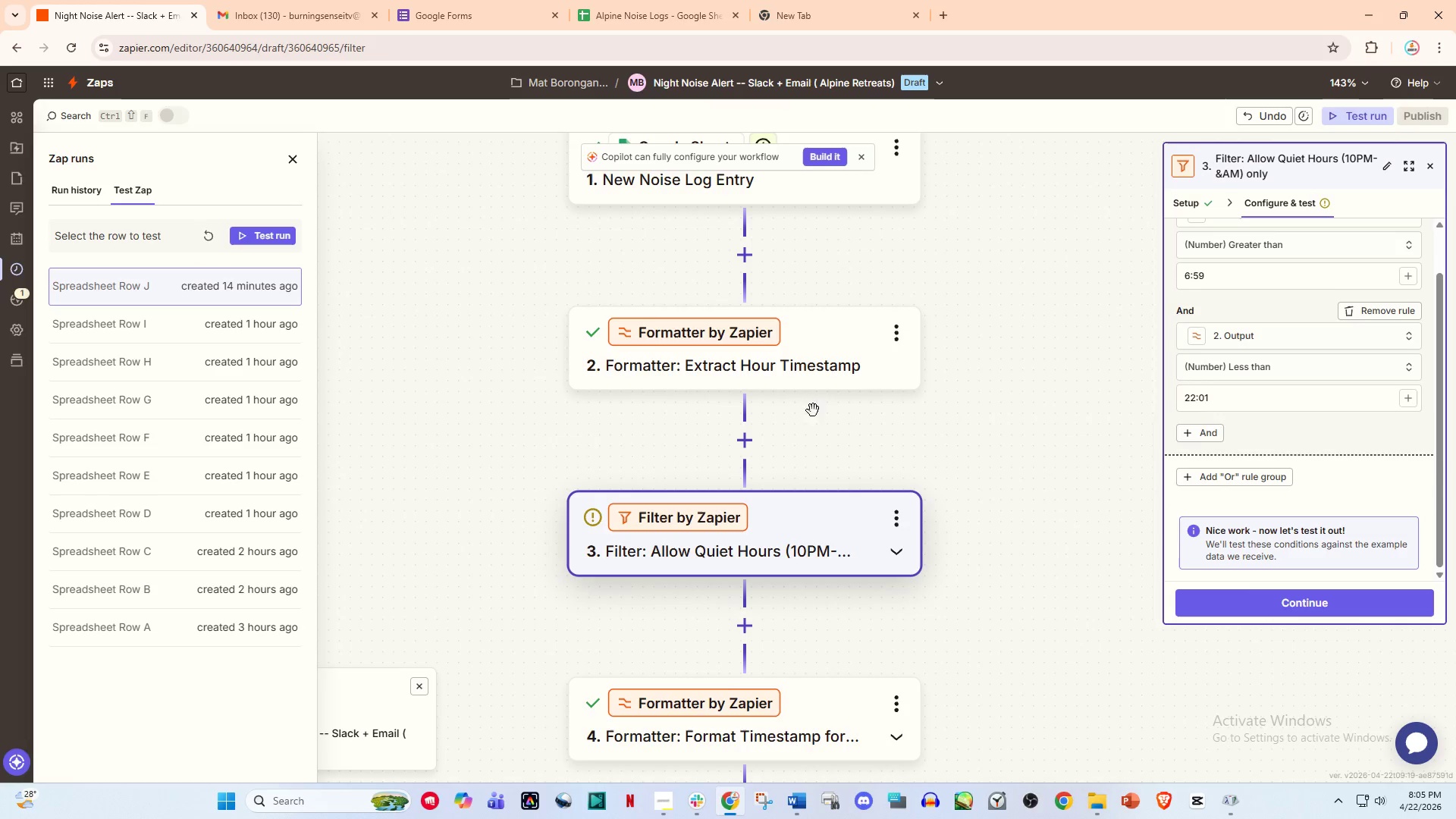 
scroll: coordinate [777, 461], scroll_direction: up, amount: 3.0
 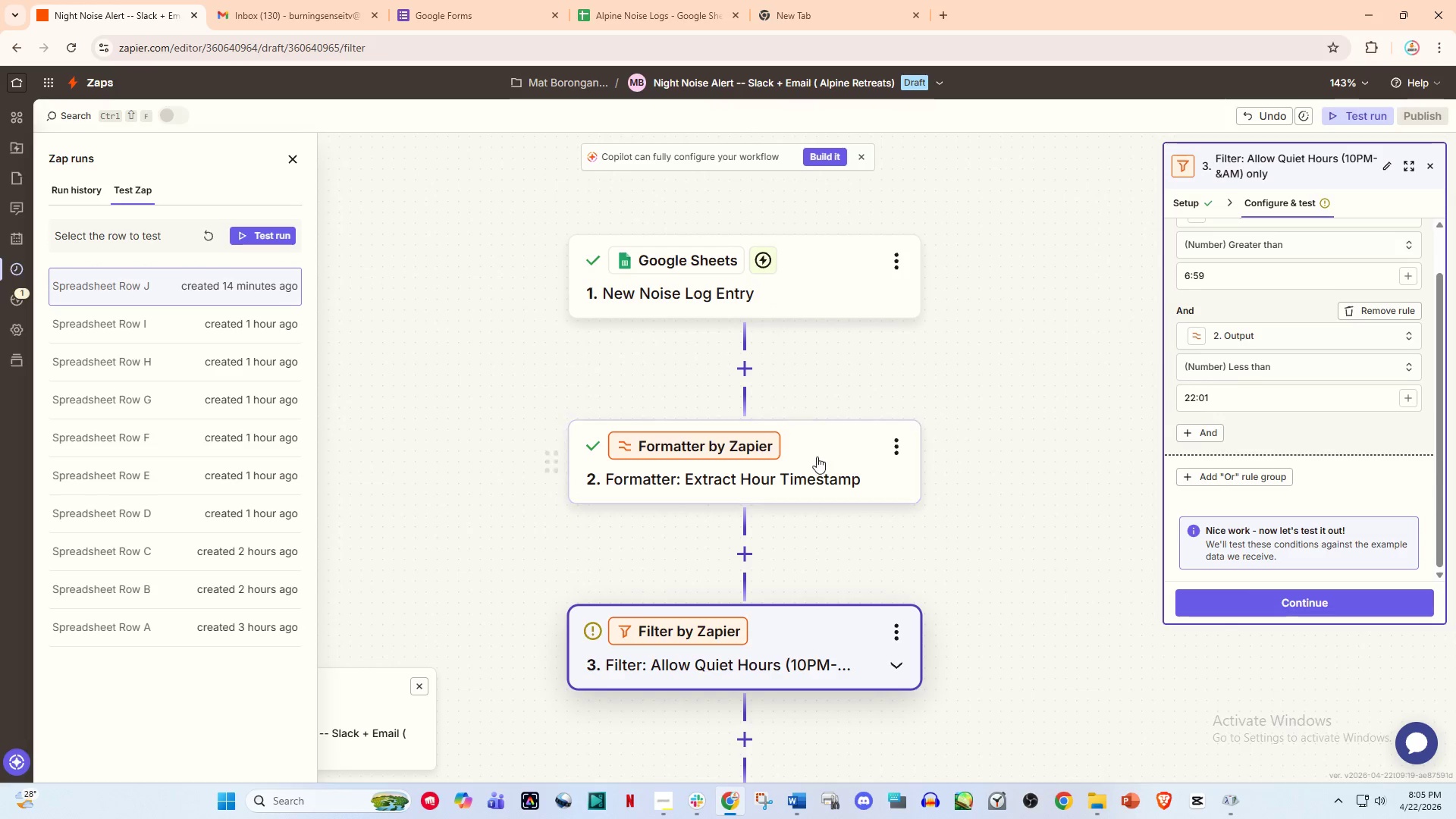 
left_click([816, 463])
 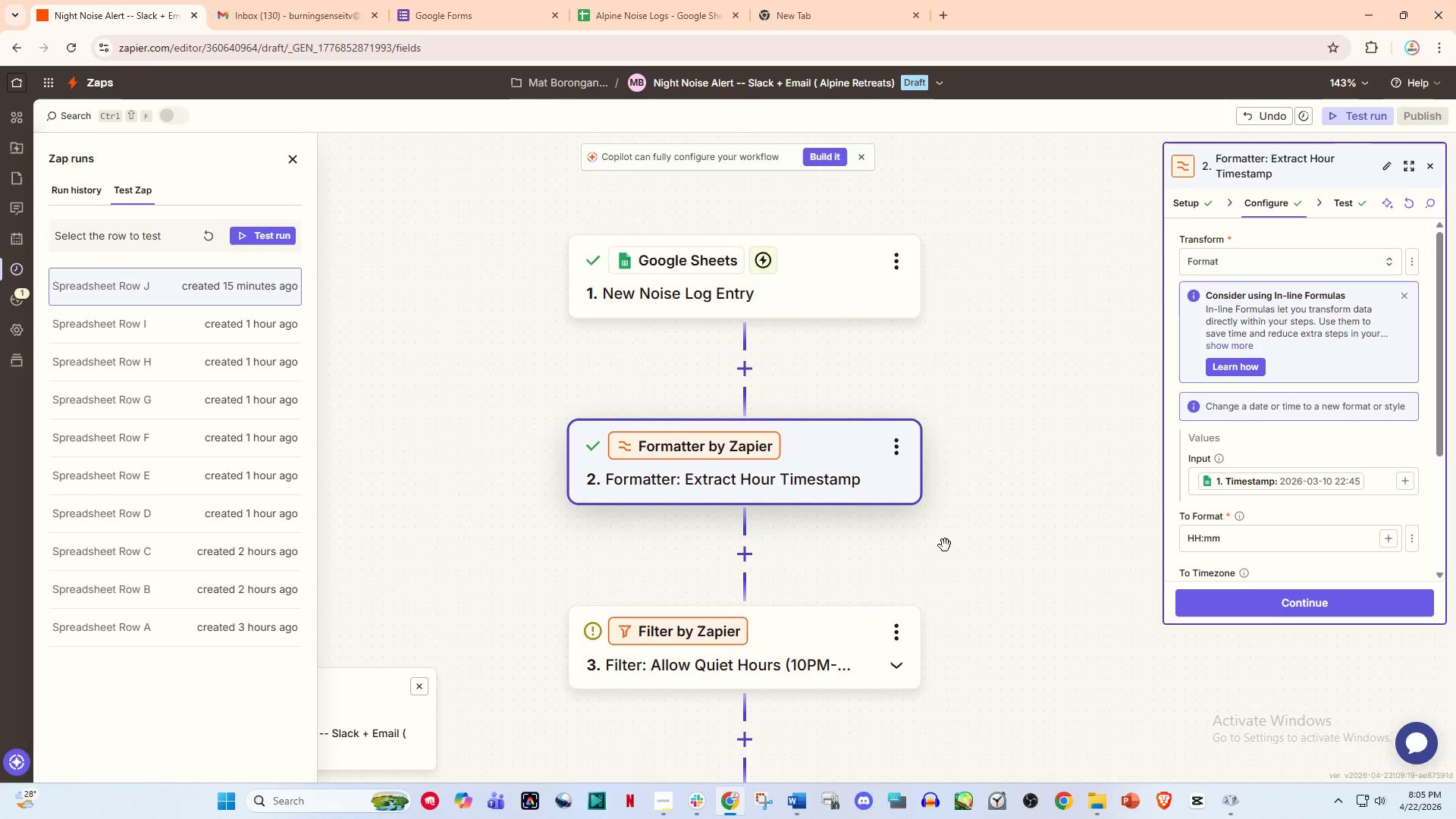 
scroll: coordinate [913, 560], scroll_direction: down, amount: 1.0
 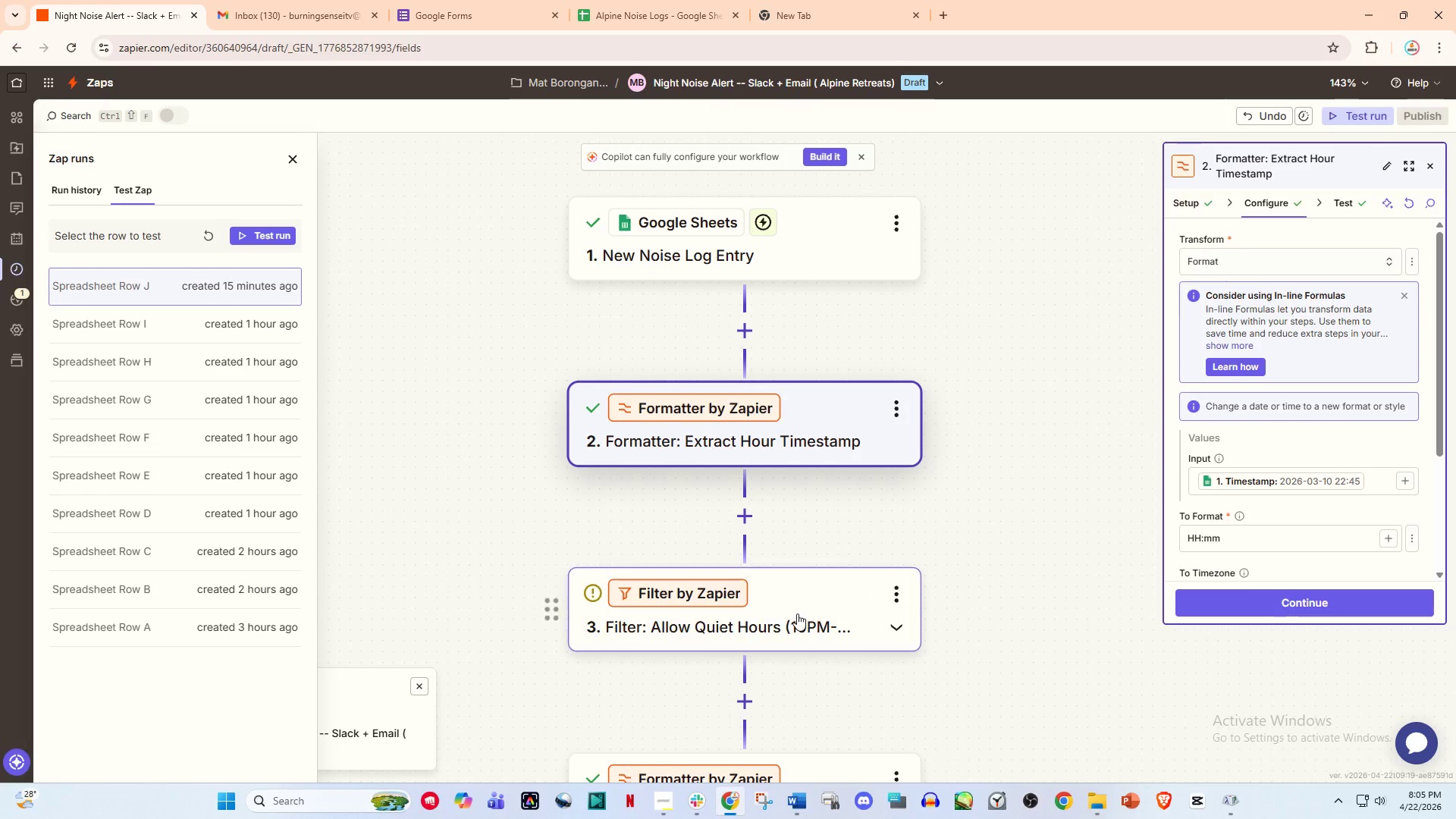 
left_click([797, 613])
 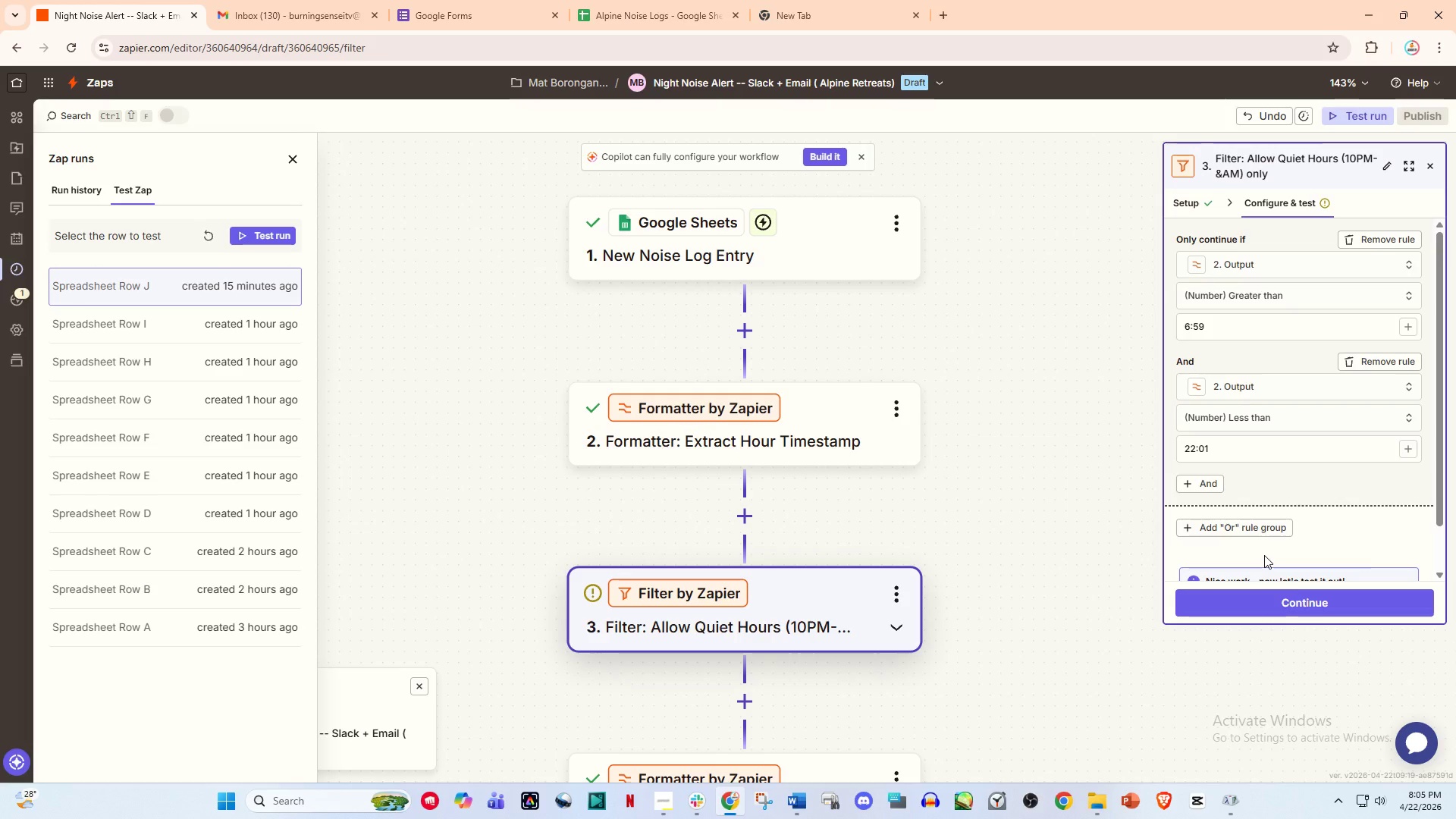 
wait(26.44)
 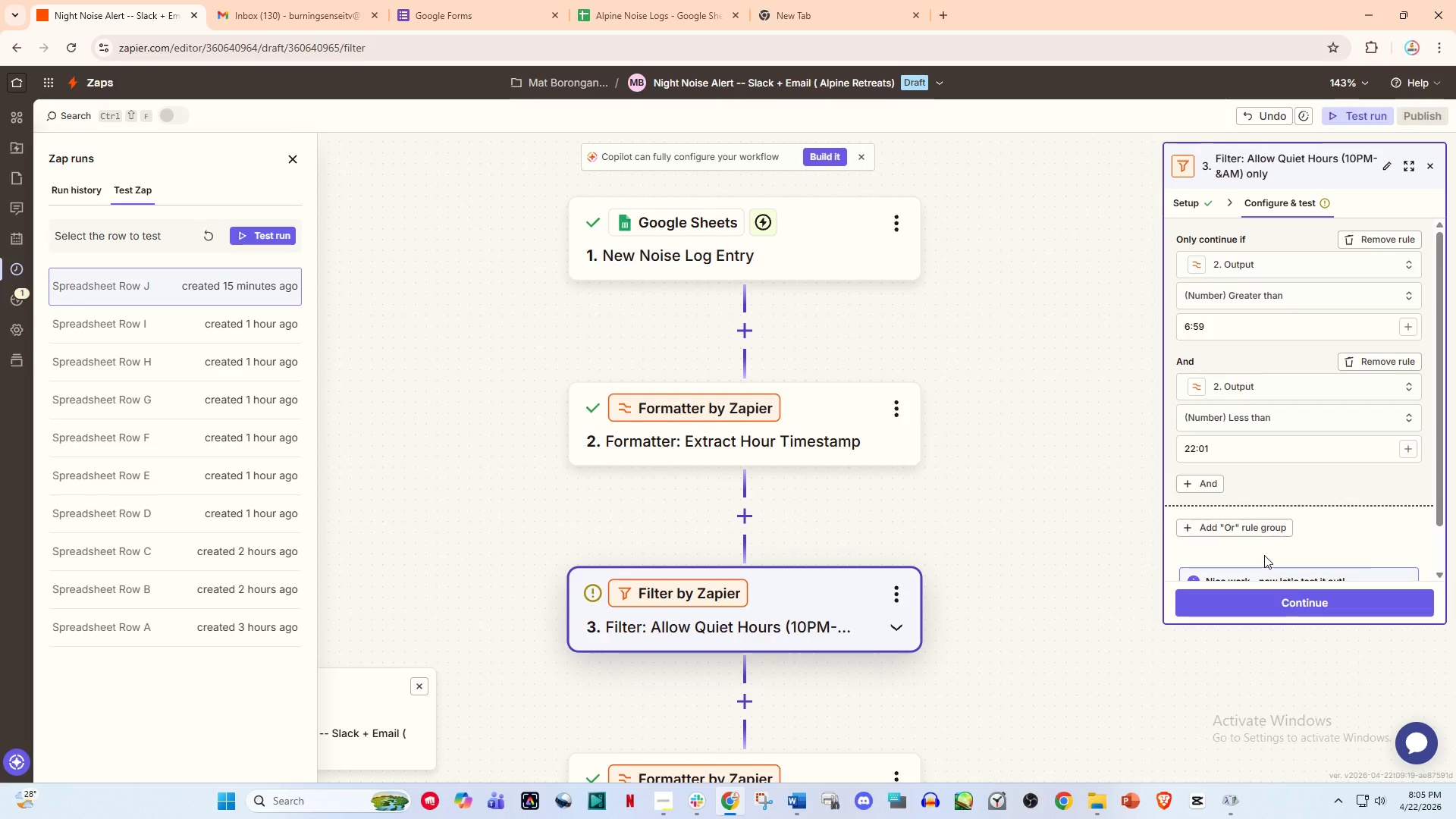 
scroll: coordinate [1180, 524], scroll_direction: down, amount: 2.0
 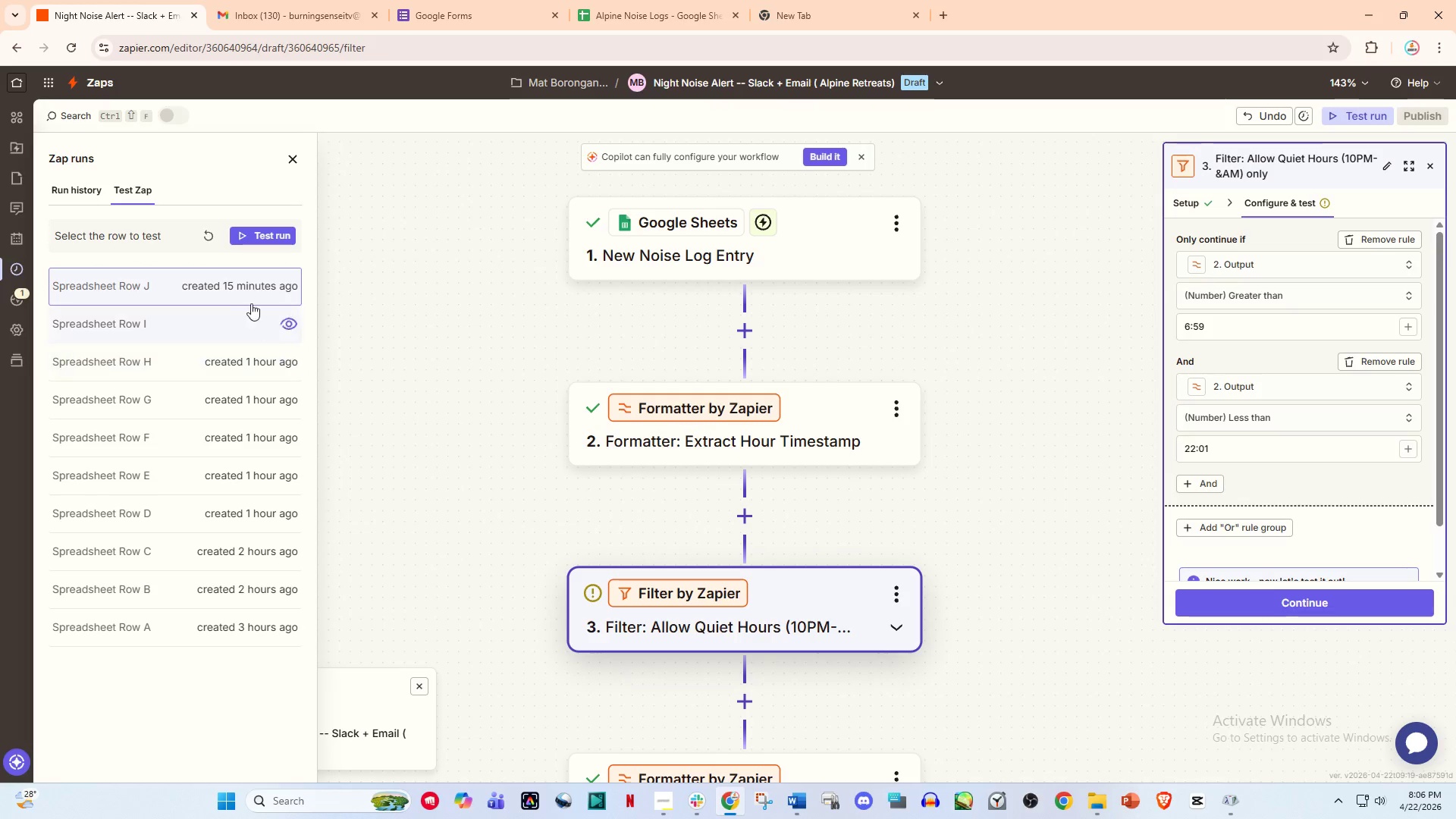 
left_click([67, 196])
 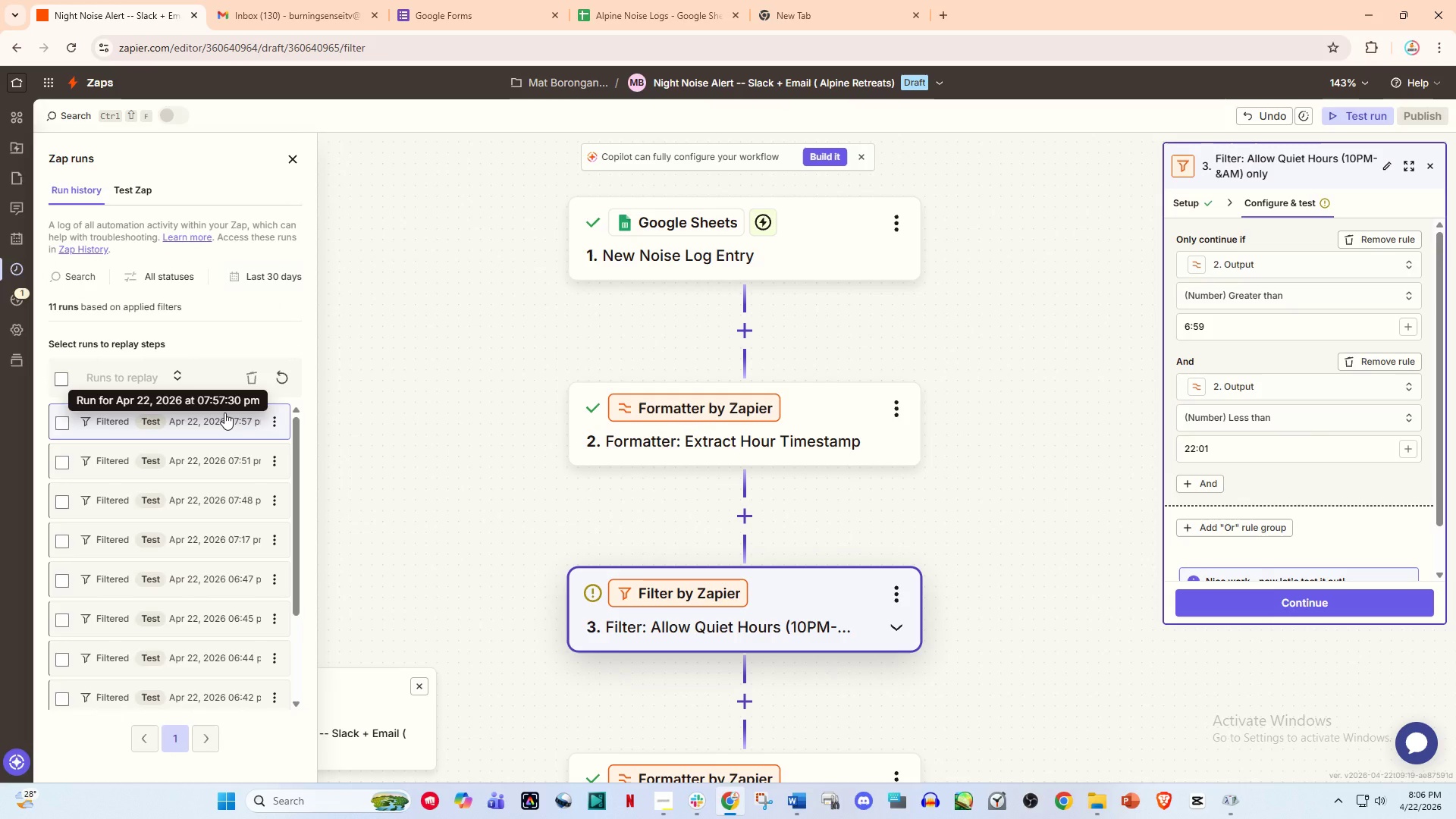 
left_click([224, 413])
 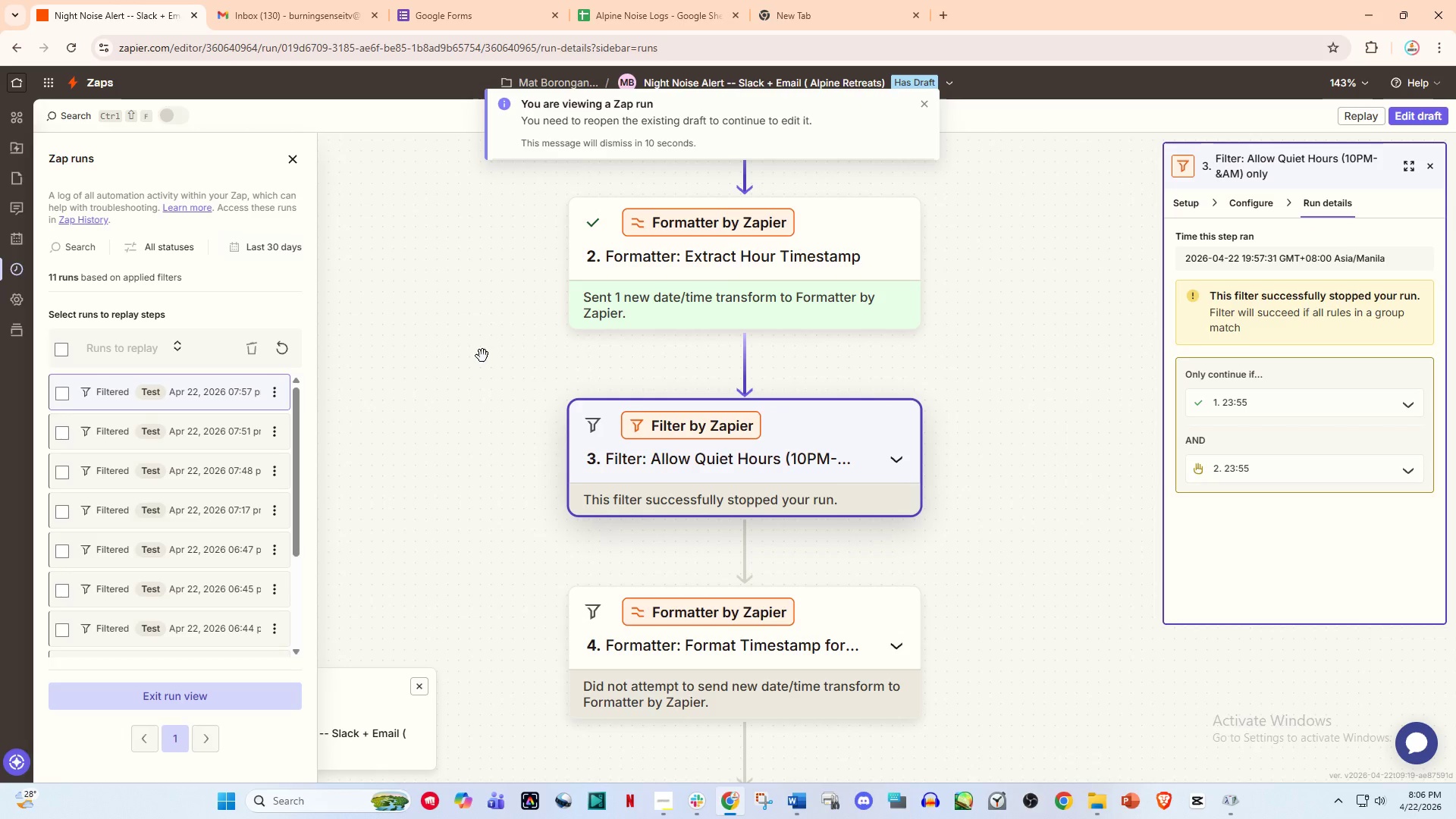 
scroll: coordinate [659, 422], scroll_direction: down, amount: 2.0
 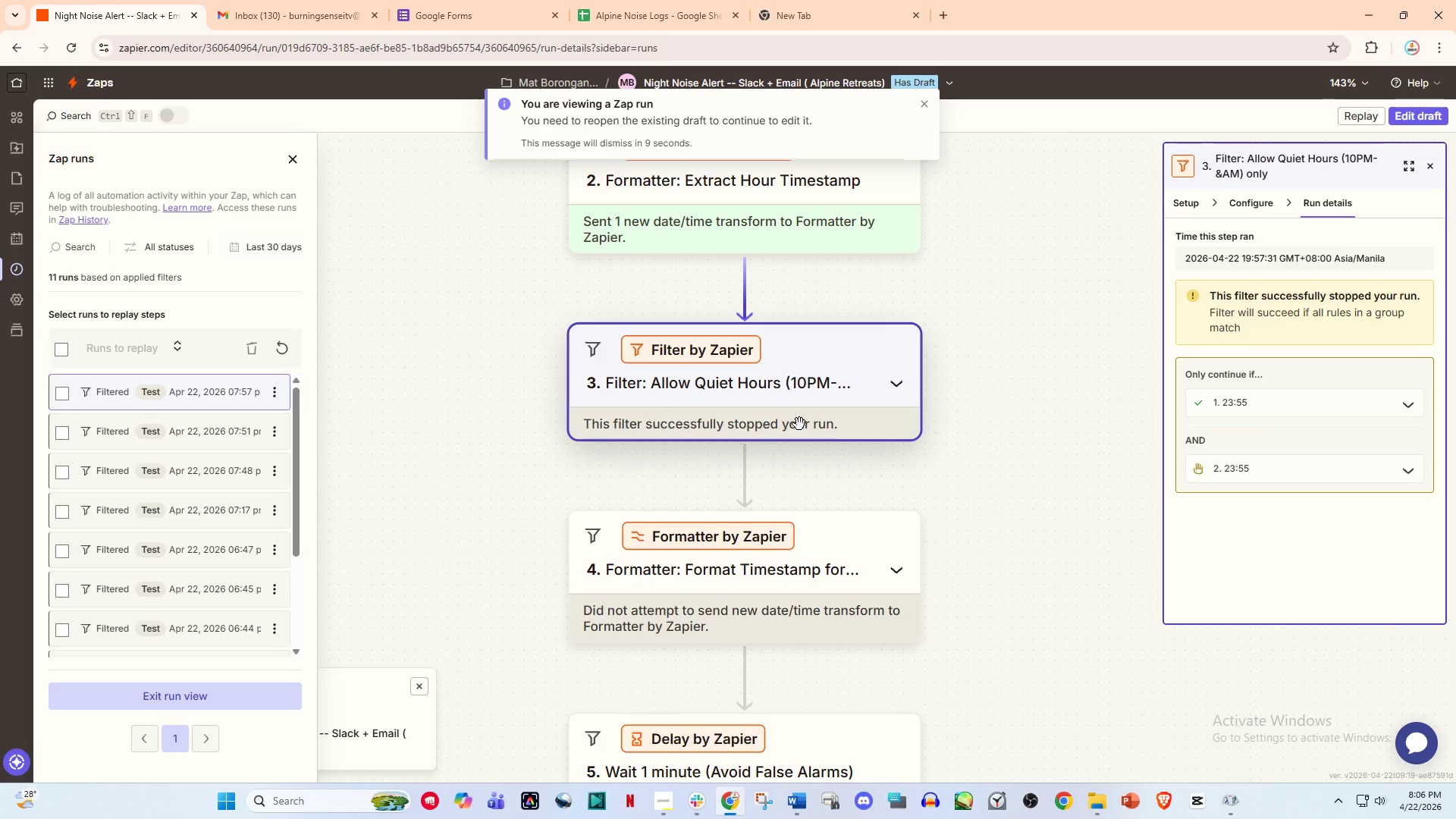 
left_click([799, 424])
 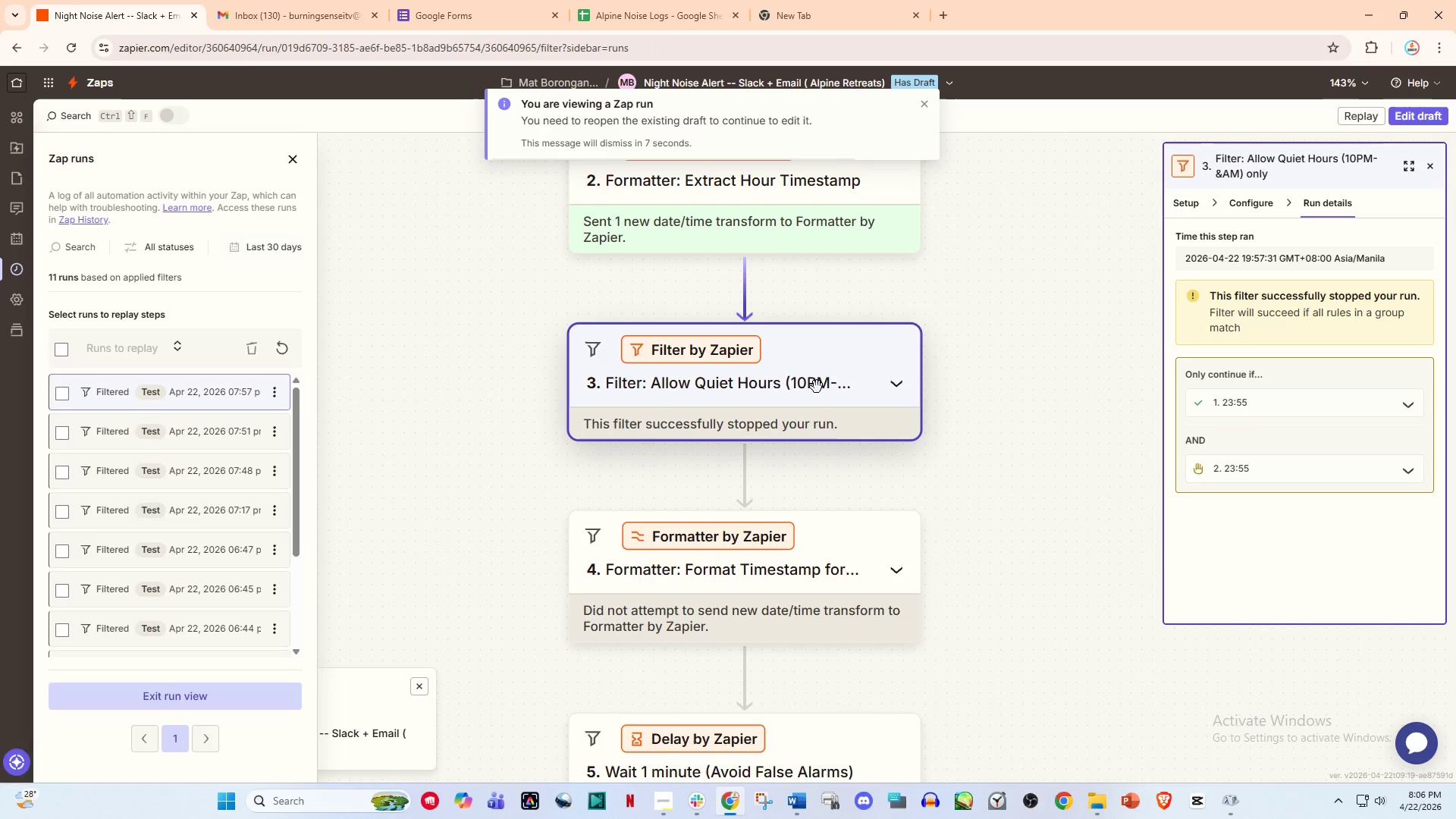 
scroll: coordinate [937, 406], scroll_direction: up, amount: 2.0
 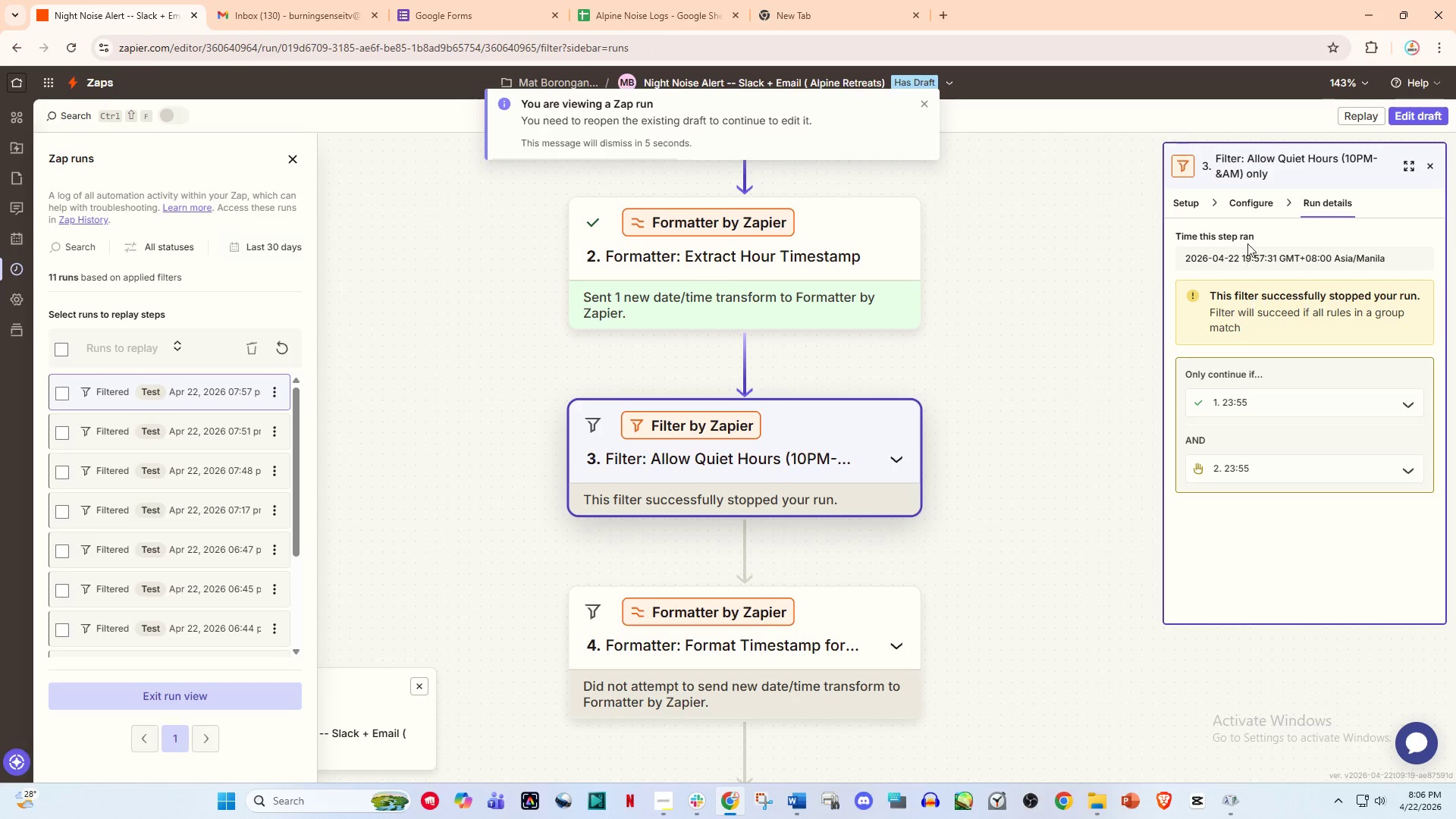 
left_click([1247, 205])
 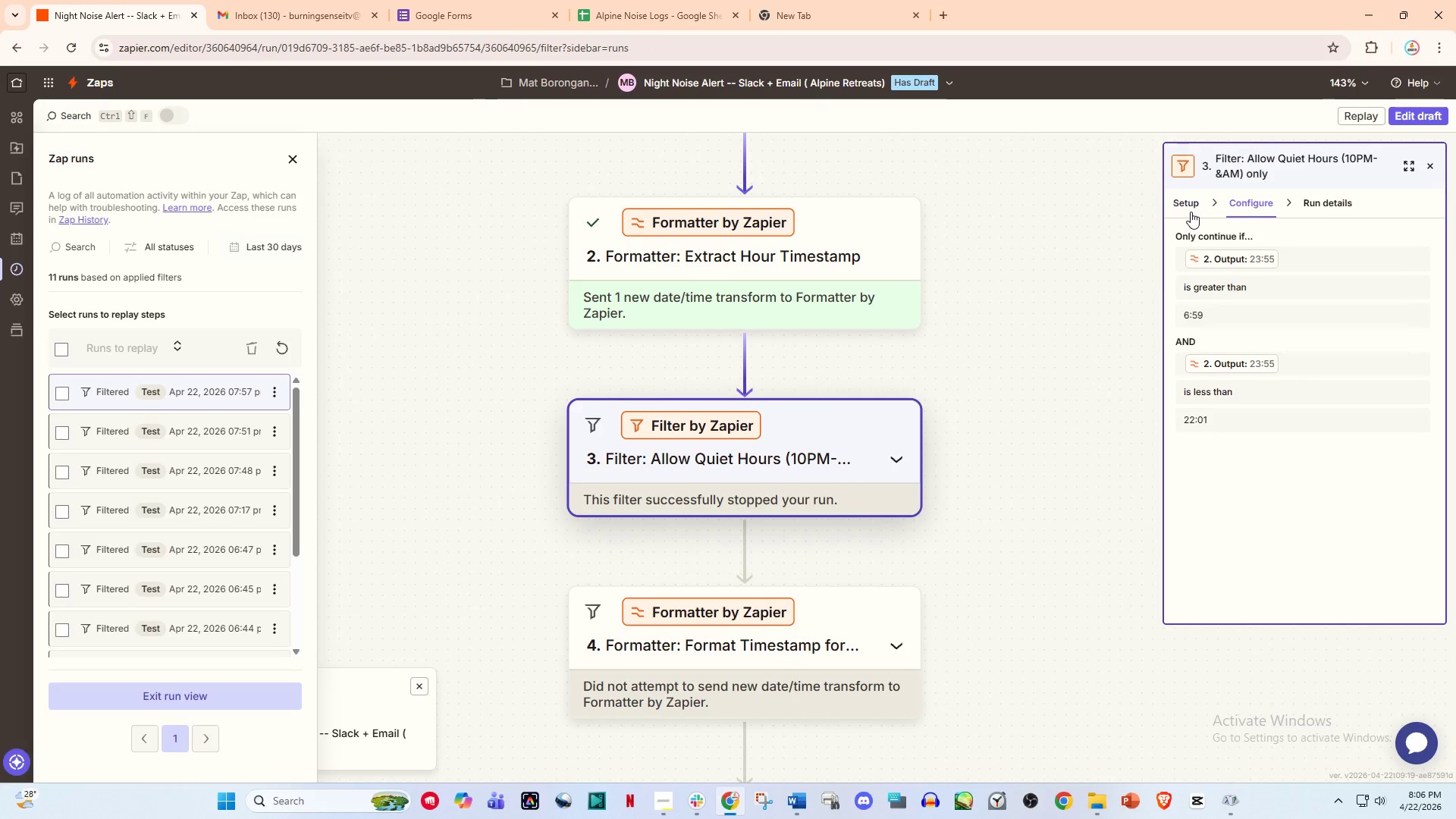 
wait(5.55)
 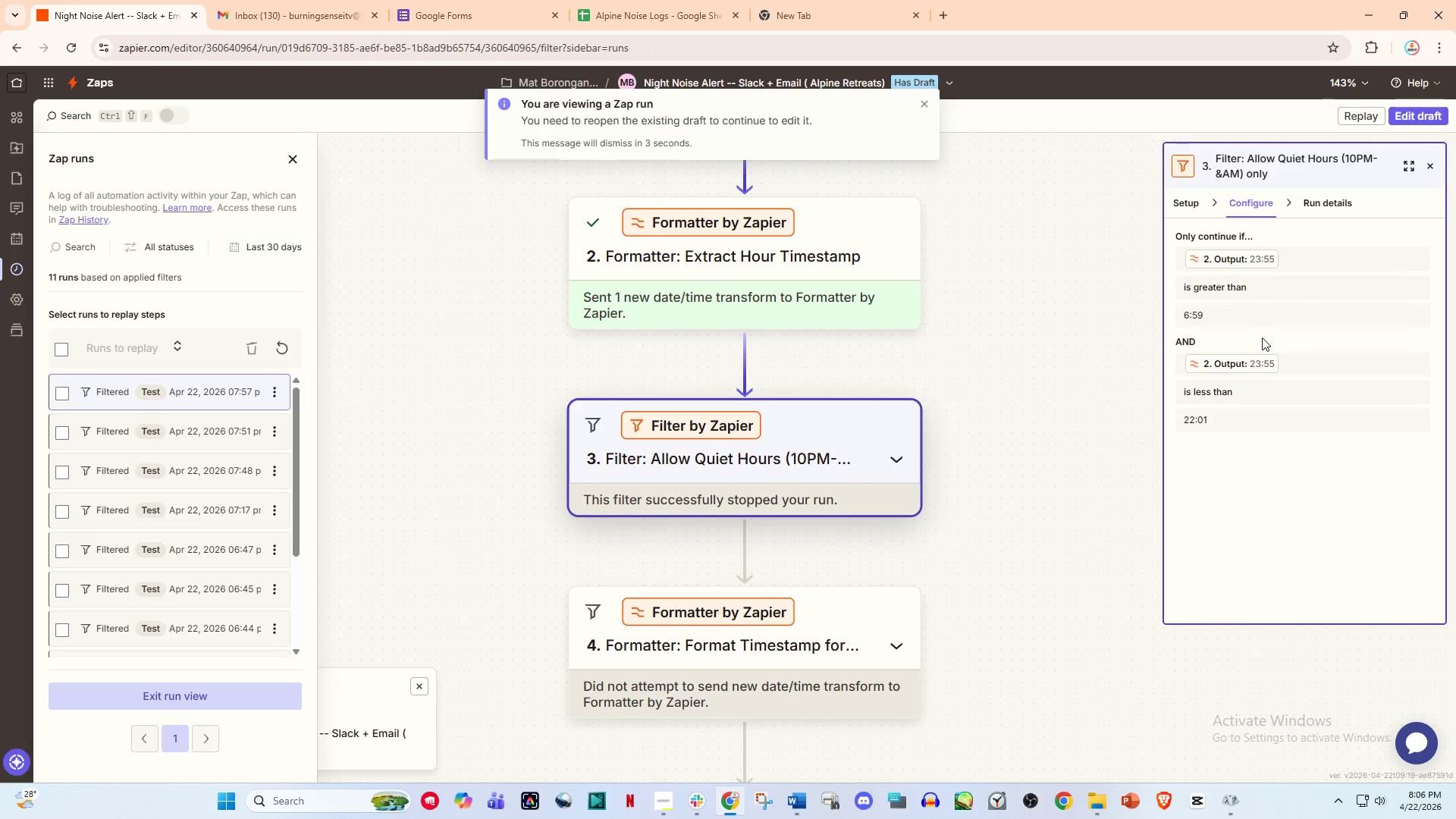 
left_click([1419, 117])
 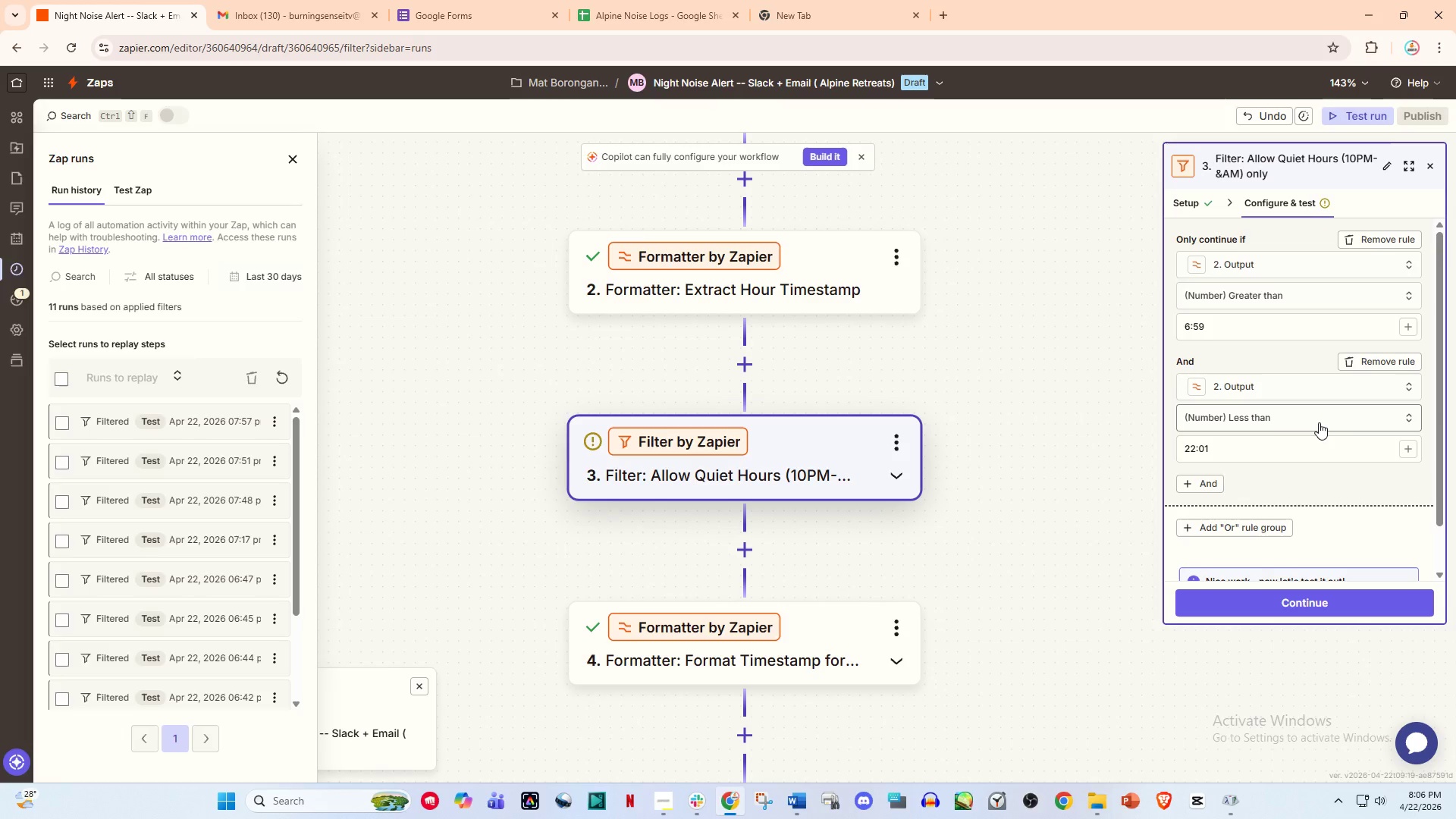 
wait(17.72)
 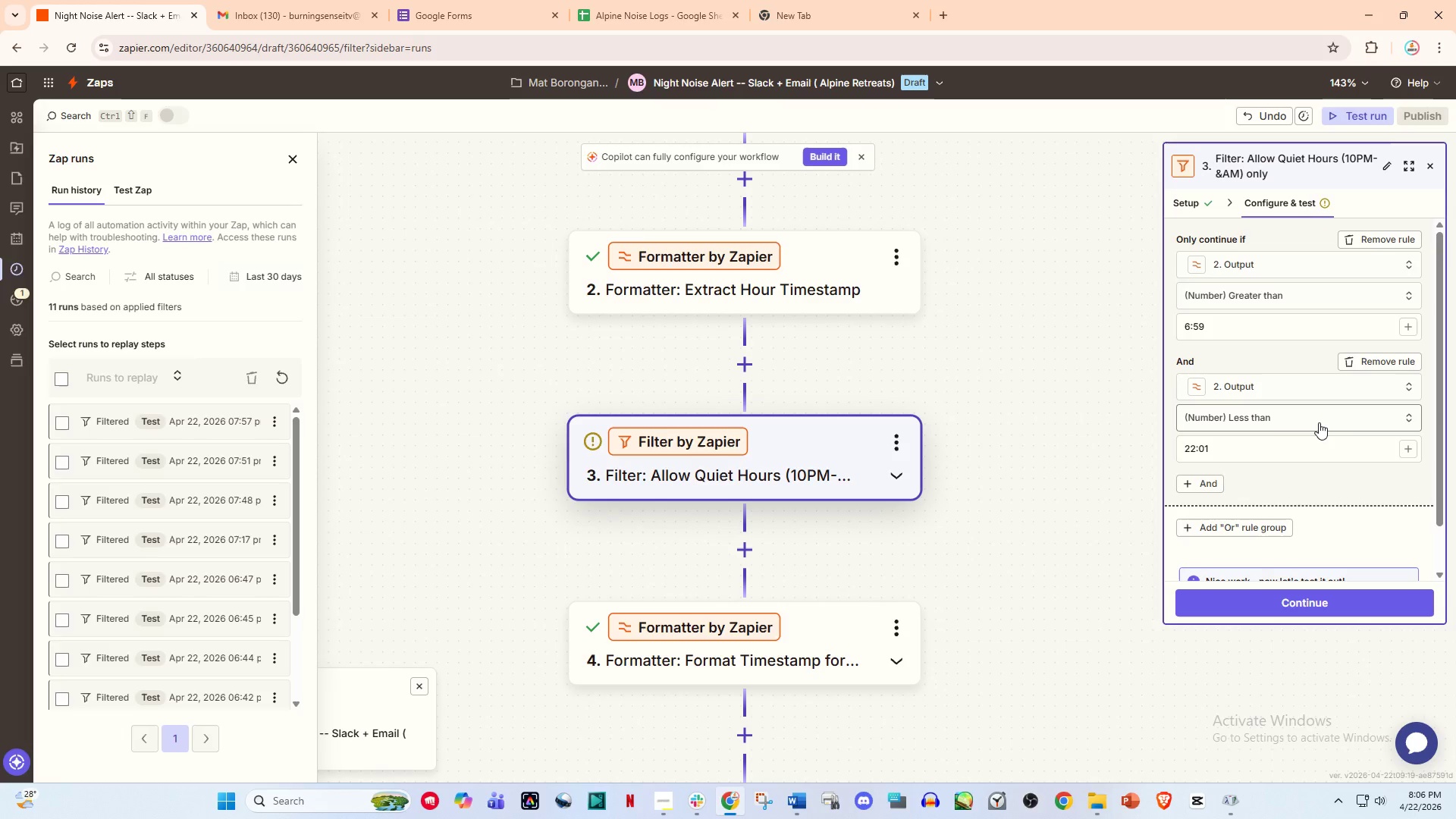 
scroll: coordinate [1273, 472], scroll_direction: down, amount: 2.0
 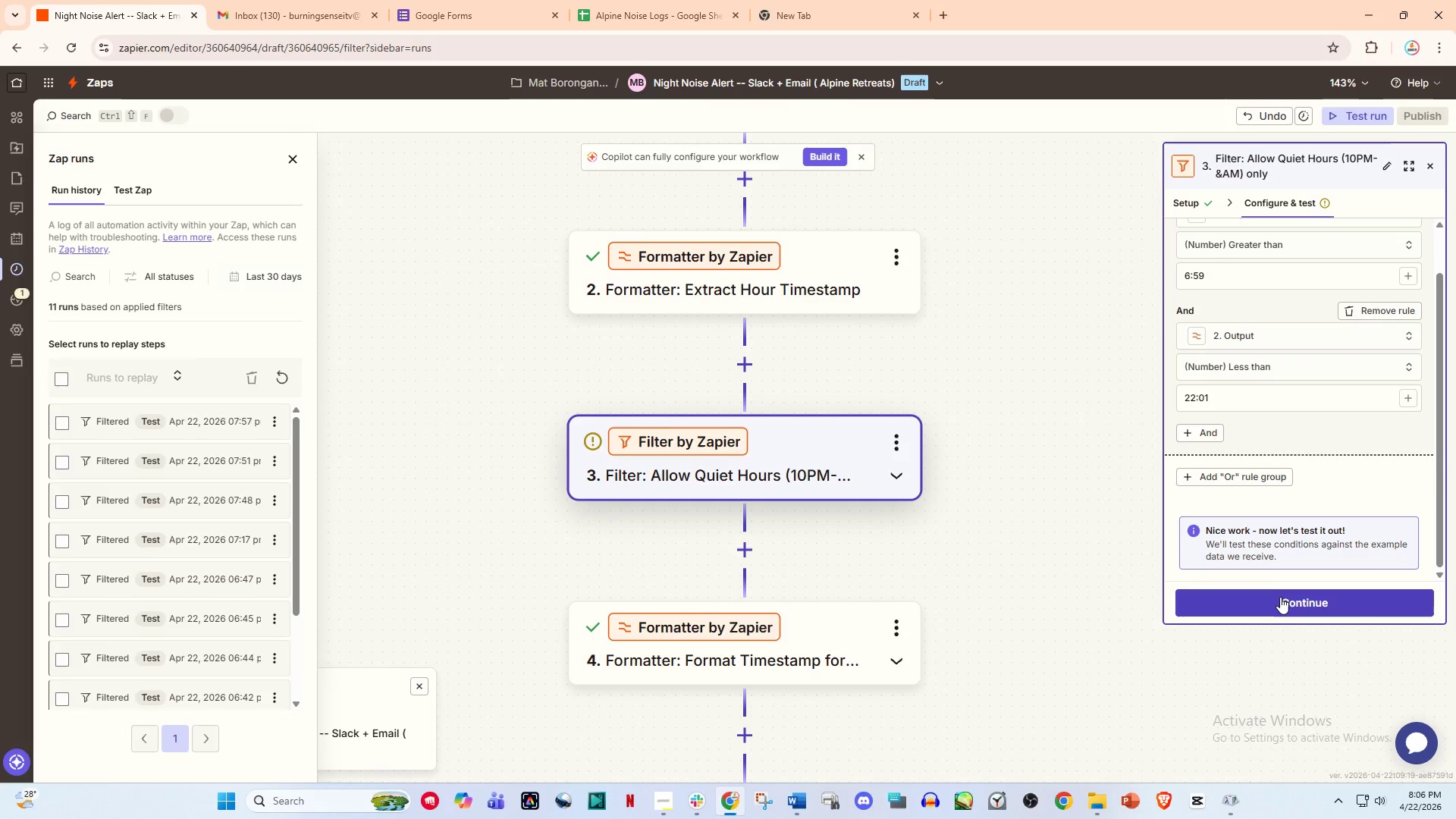 
left_click([1280, 598])
 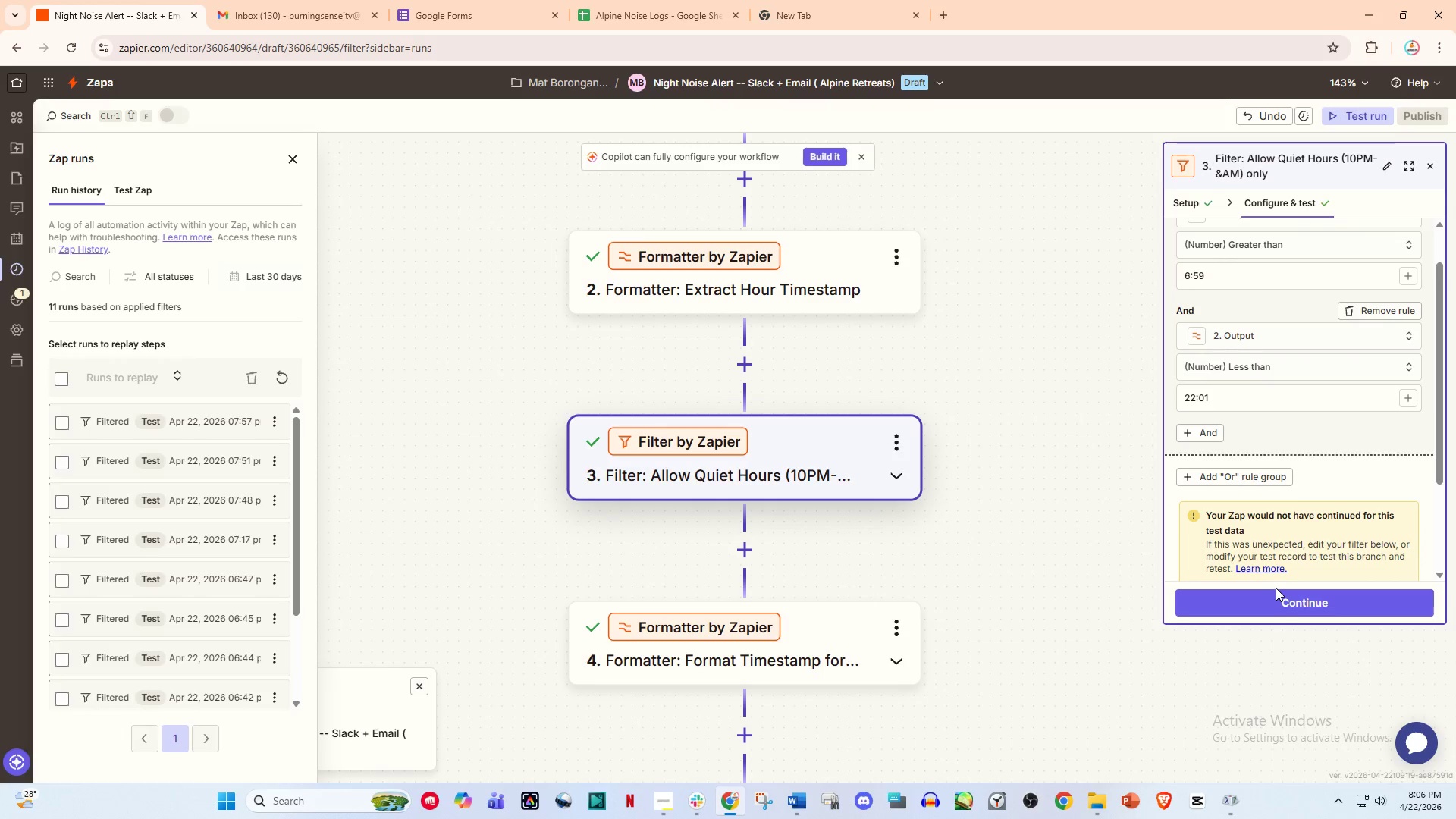 
scroll: coordinate [1246, 530], scroll_direction: down, amount: 2.0
 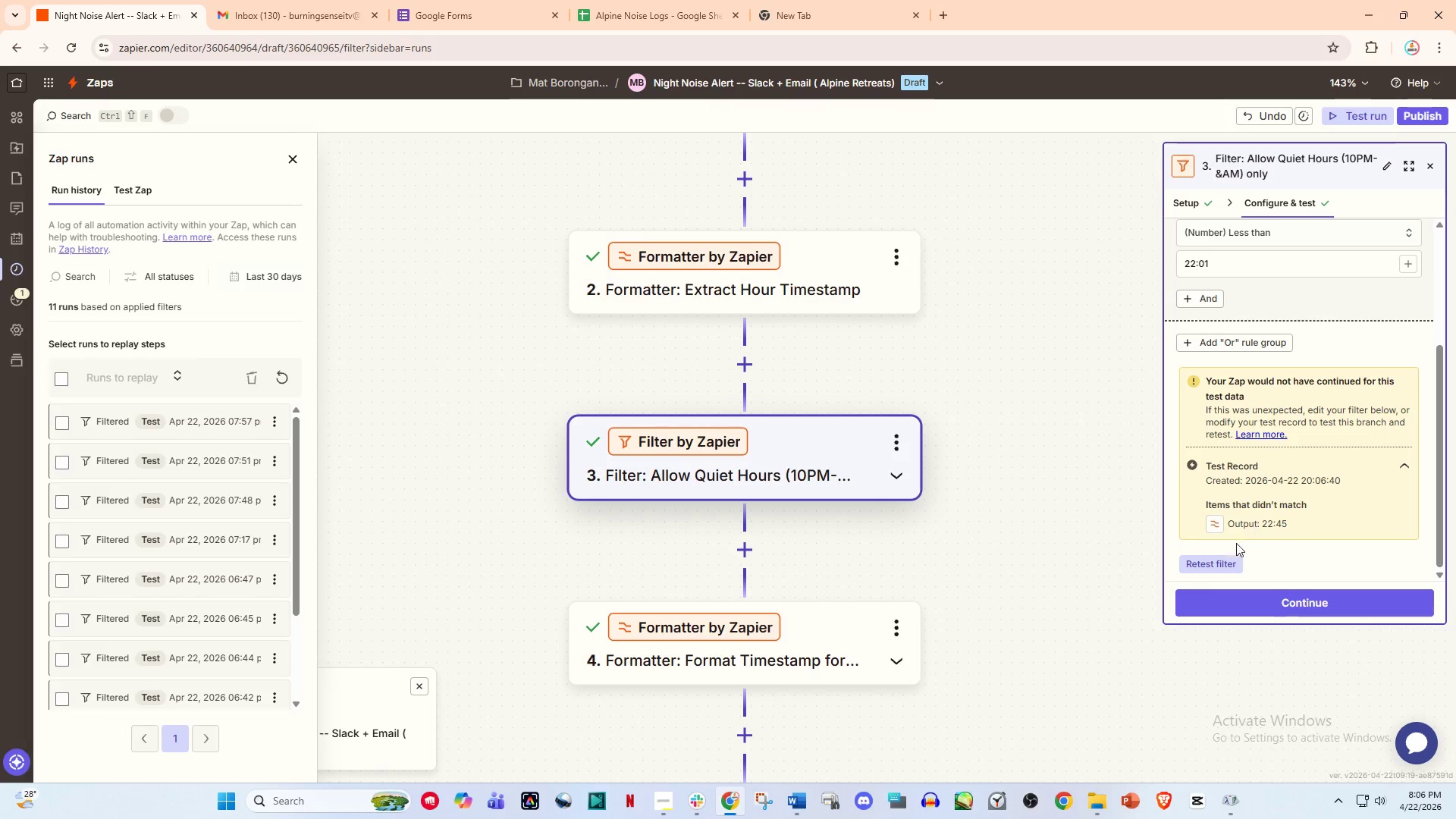 
left_click([1205, 560])
 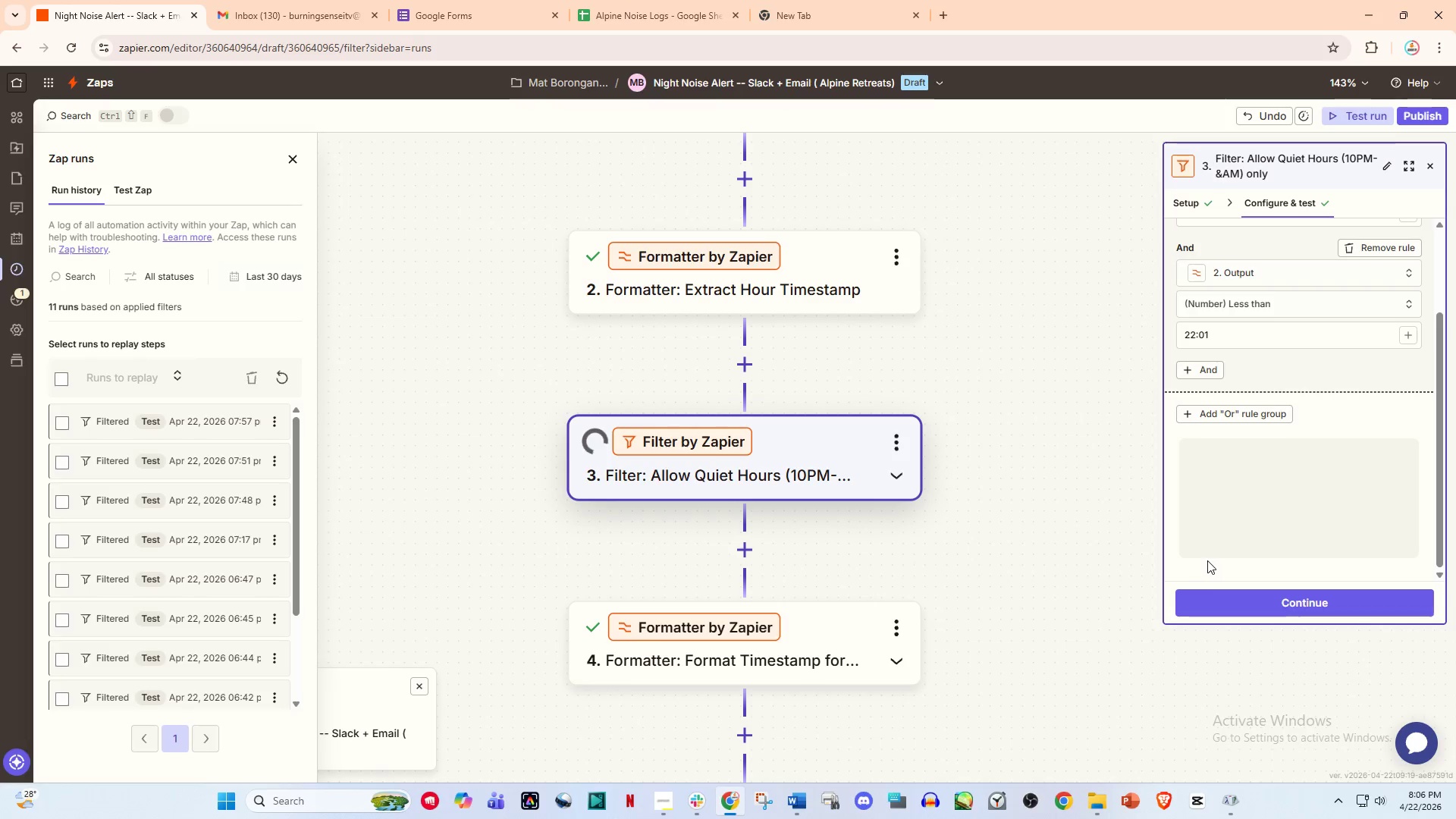 
mouse_move([1204, 544])
 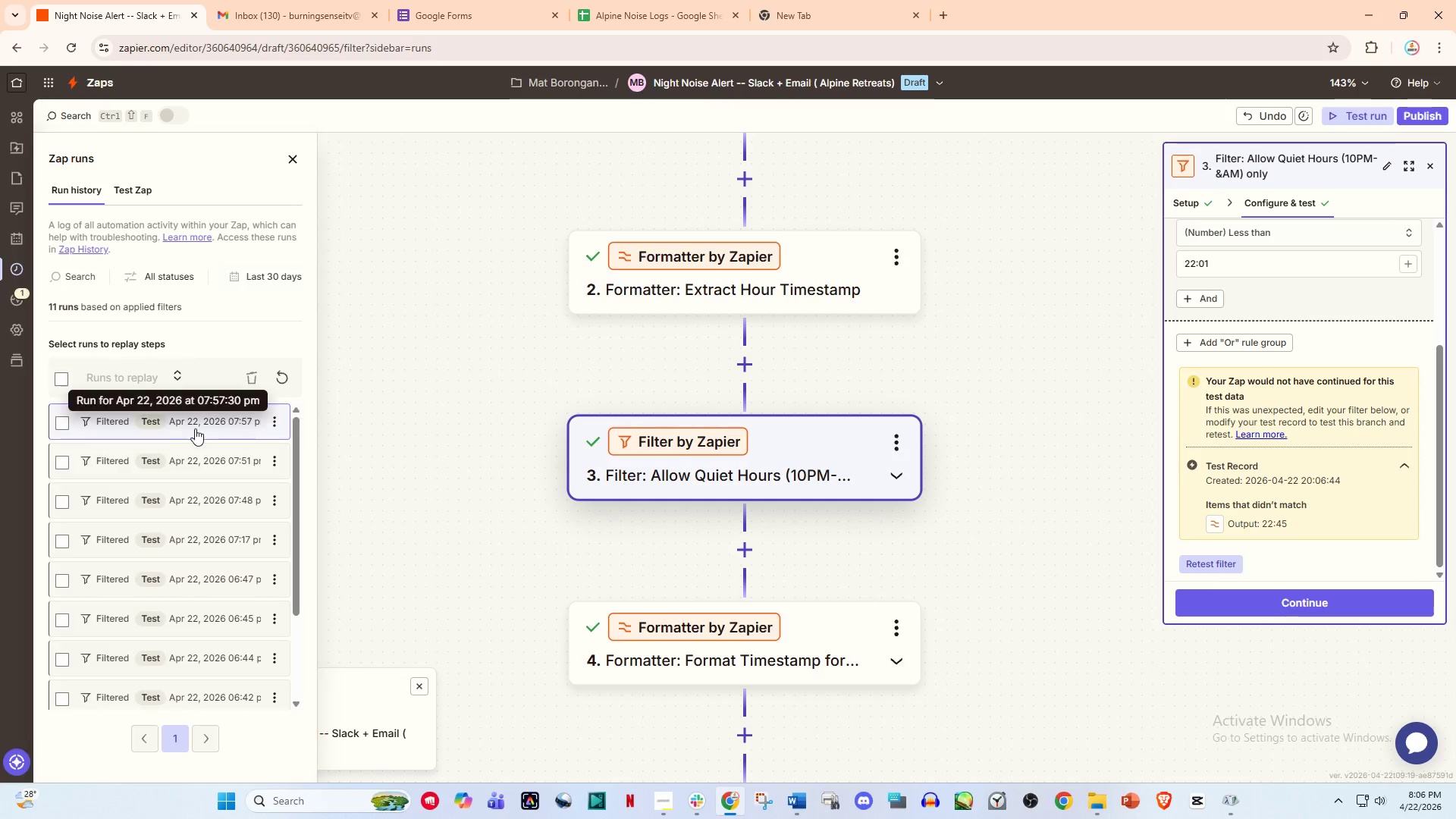 
left_click([213, 428])
 